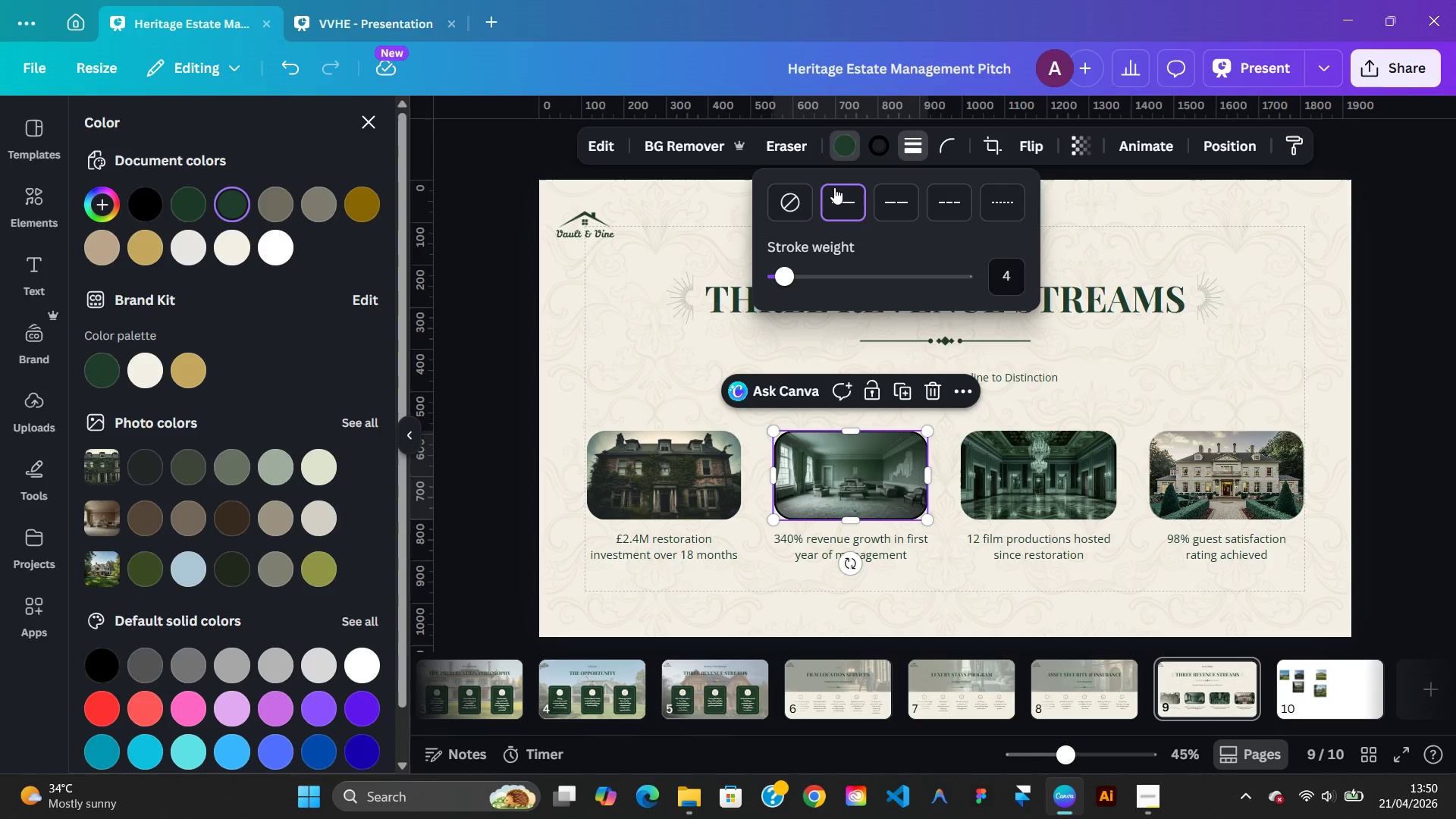 
left_click([877, 135])
 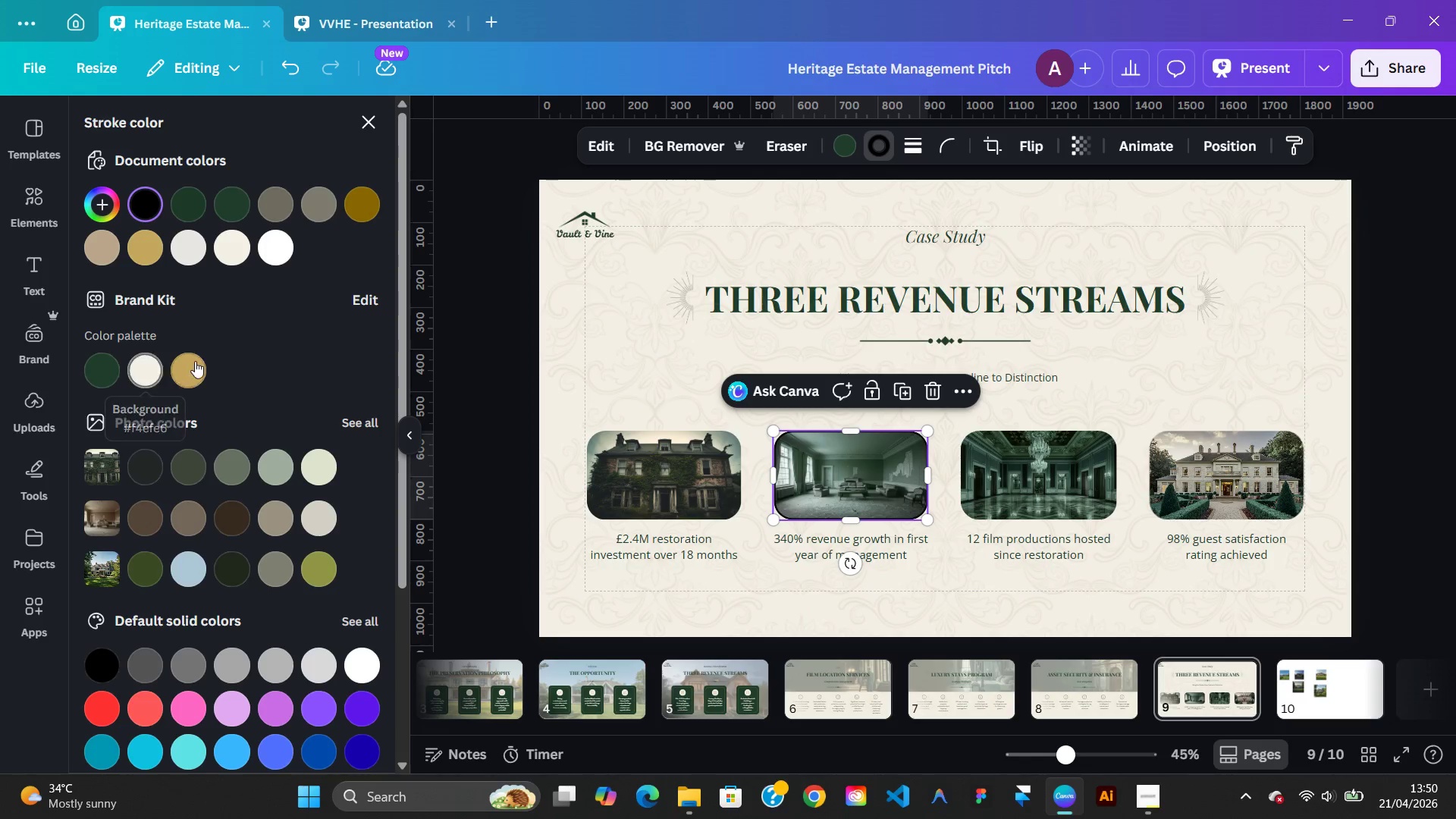 
left_click([196, 360])
 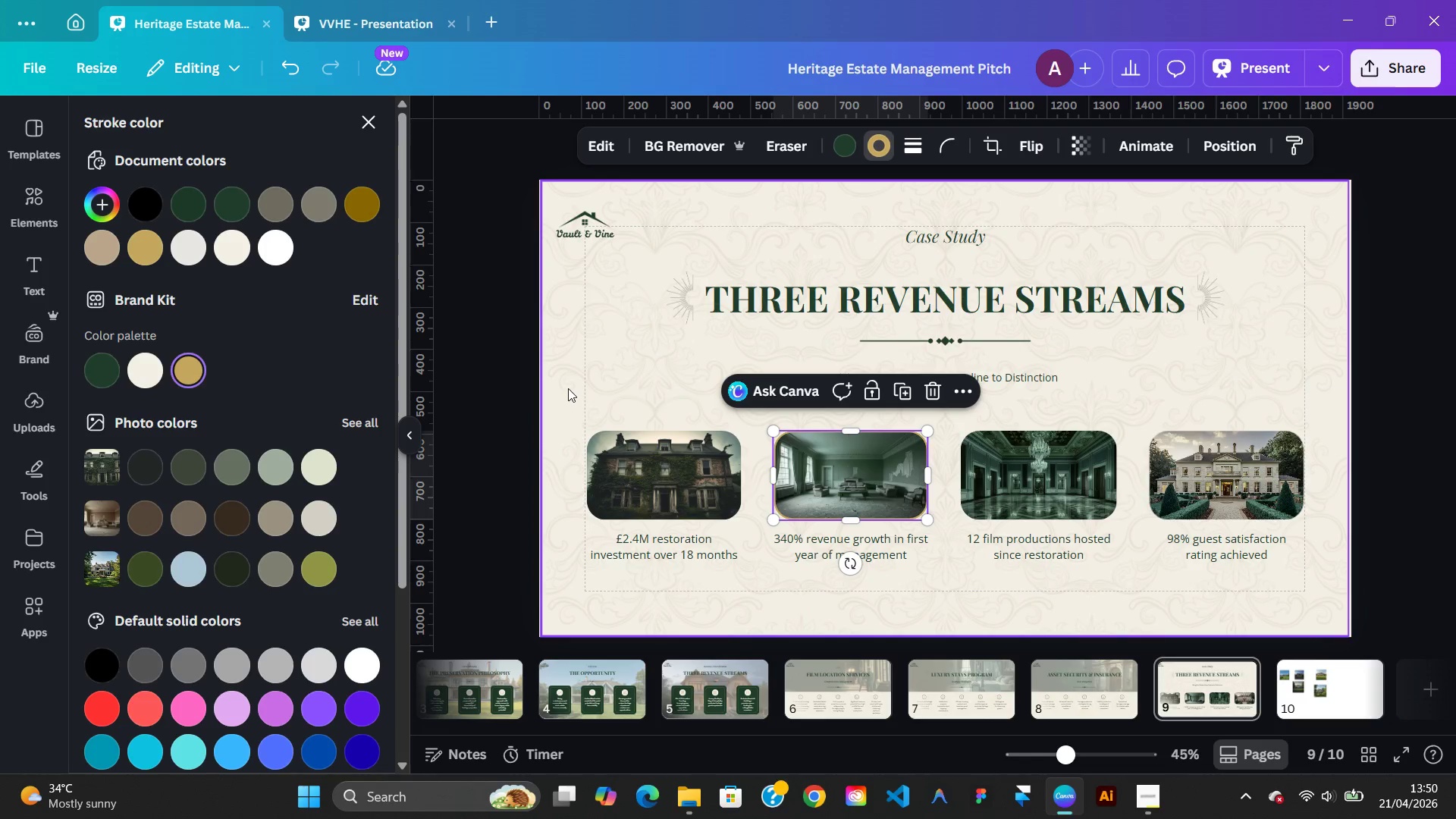 
left_click([574, 382])
 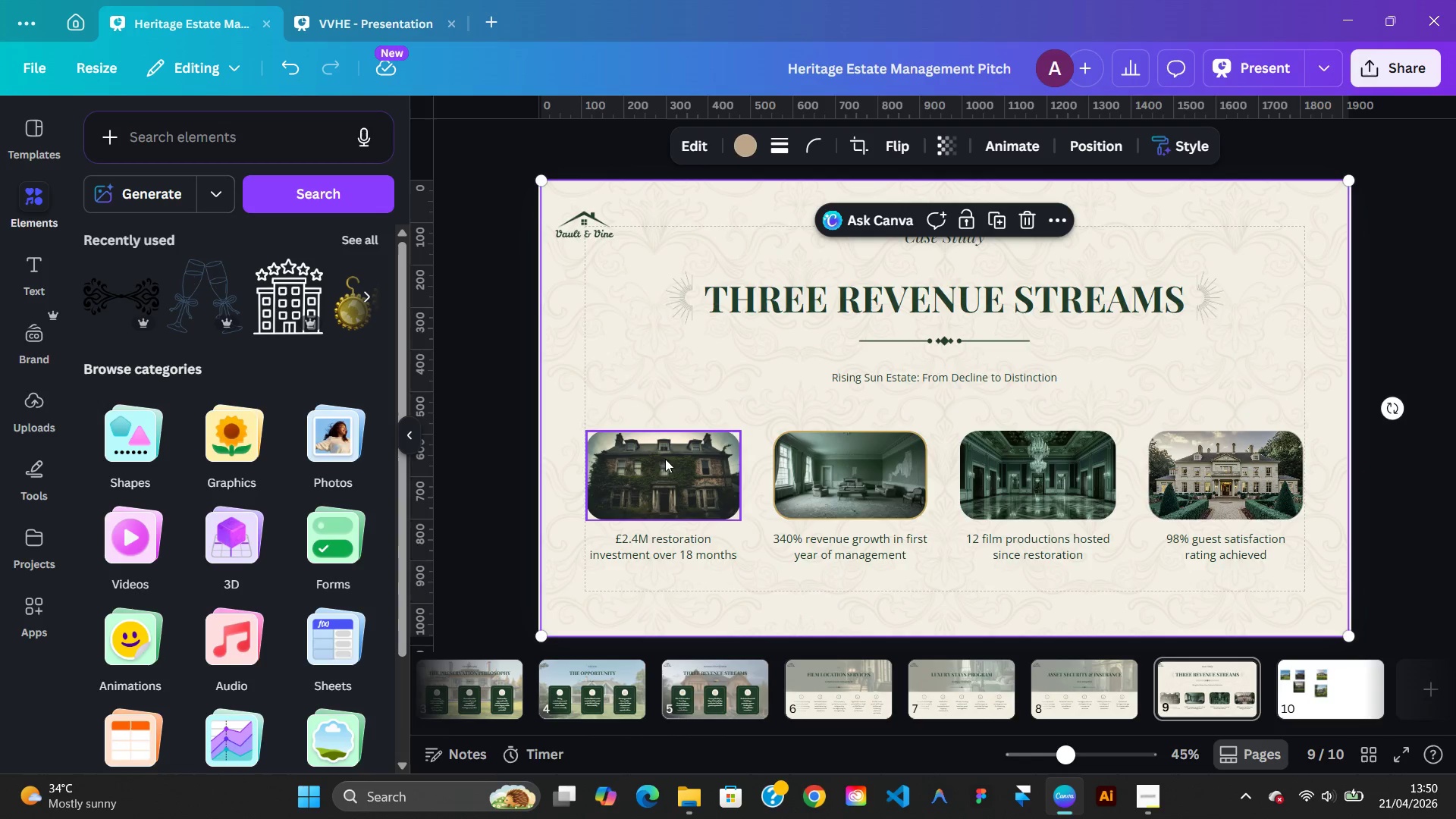 
left_click([682, 466])
 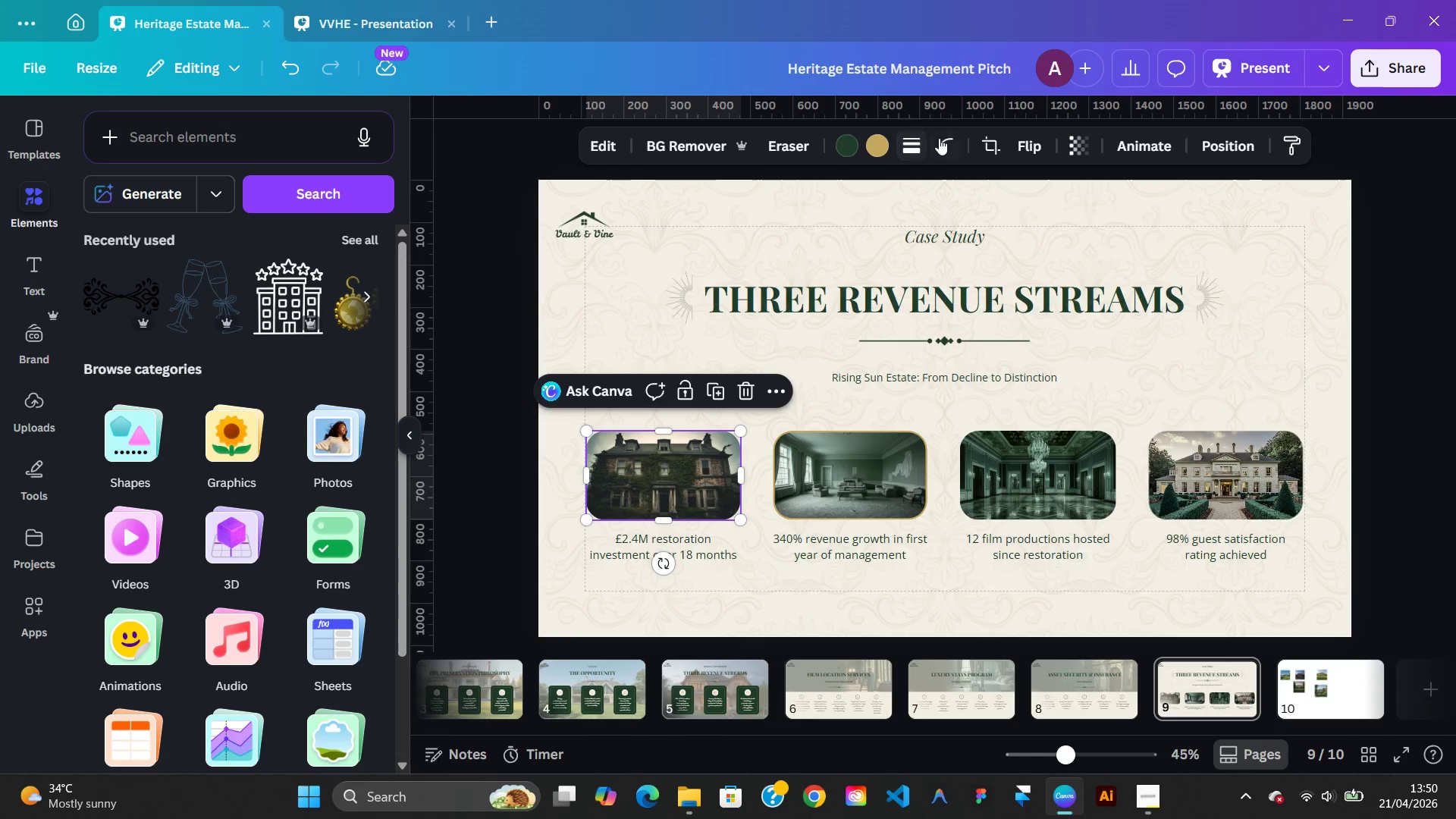 
left_click([940, 138])
 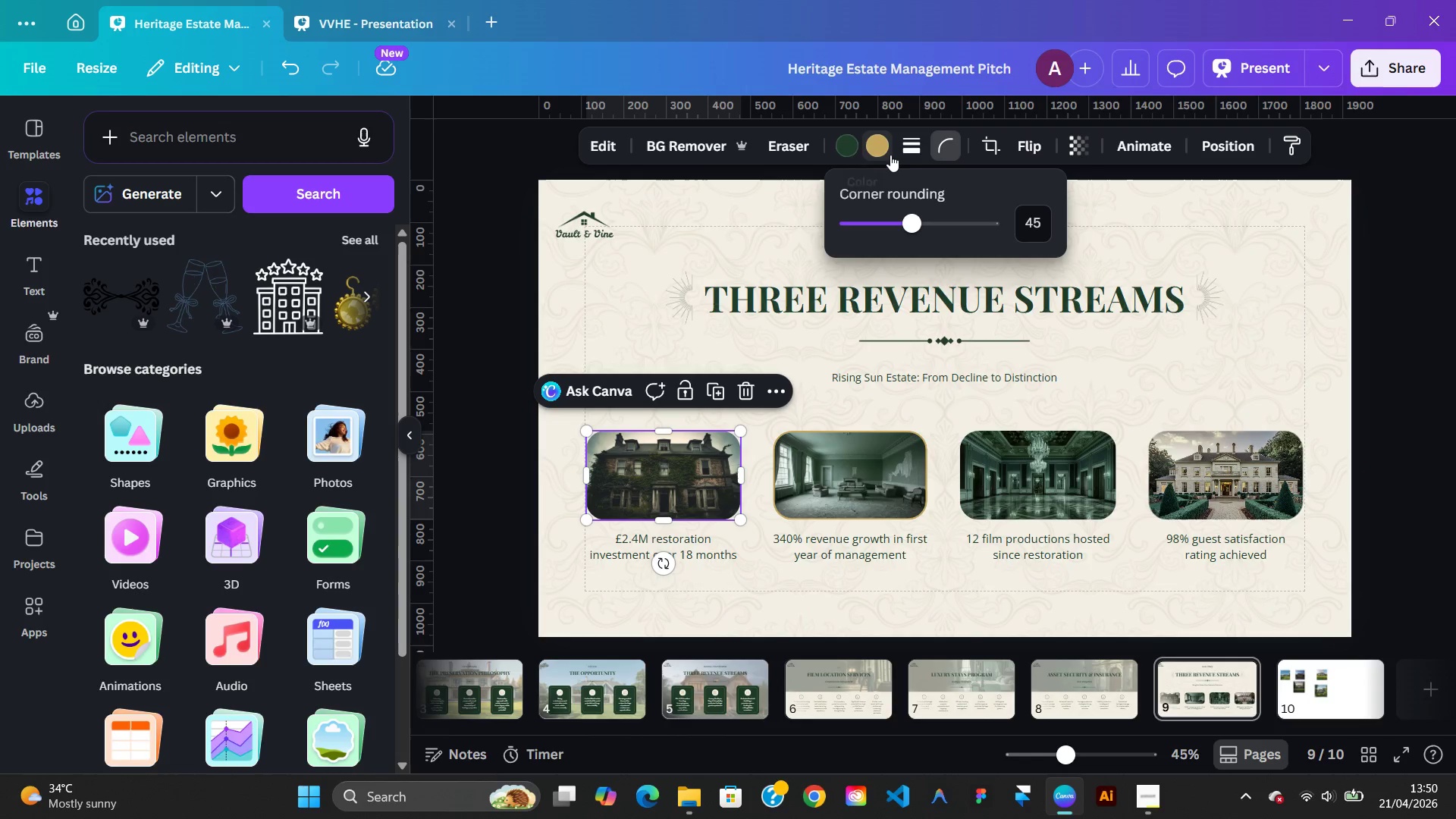 
left_click([905, 155])
 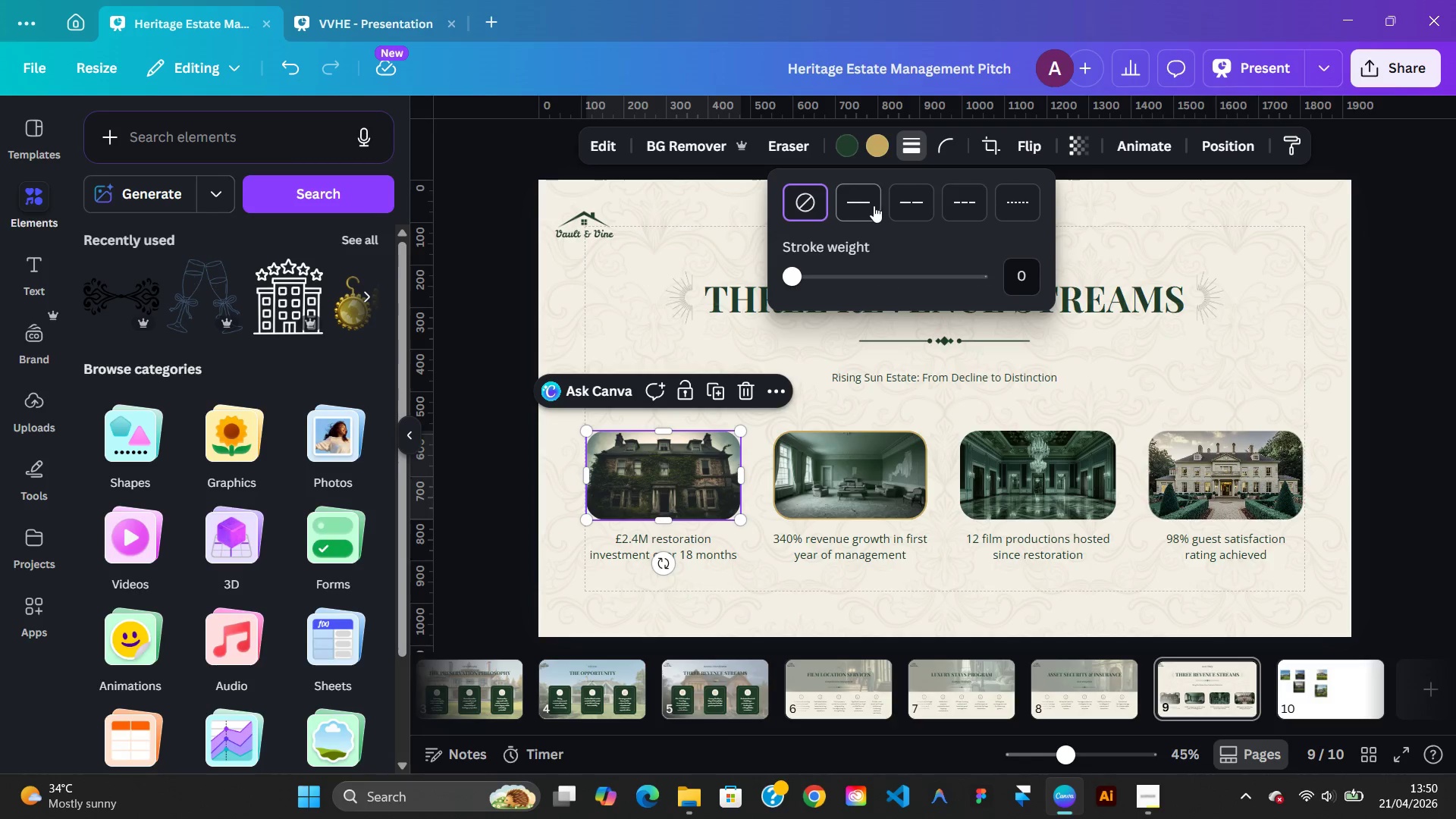 
left_click([873, 206])
 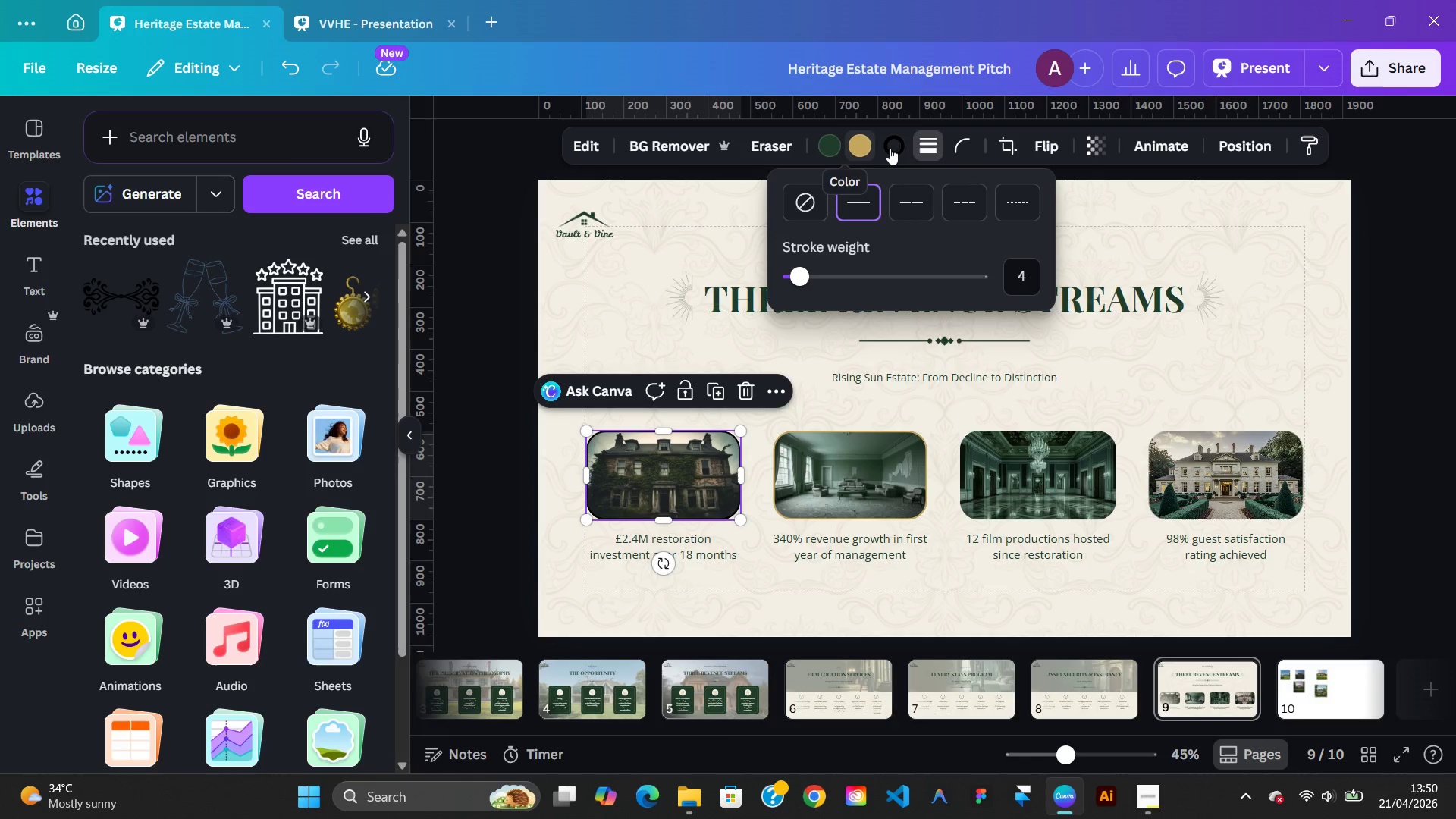 
left_click([899, 145])
 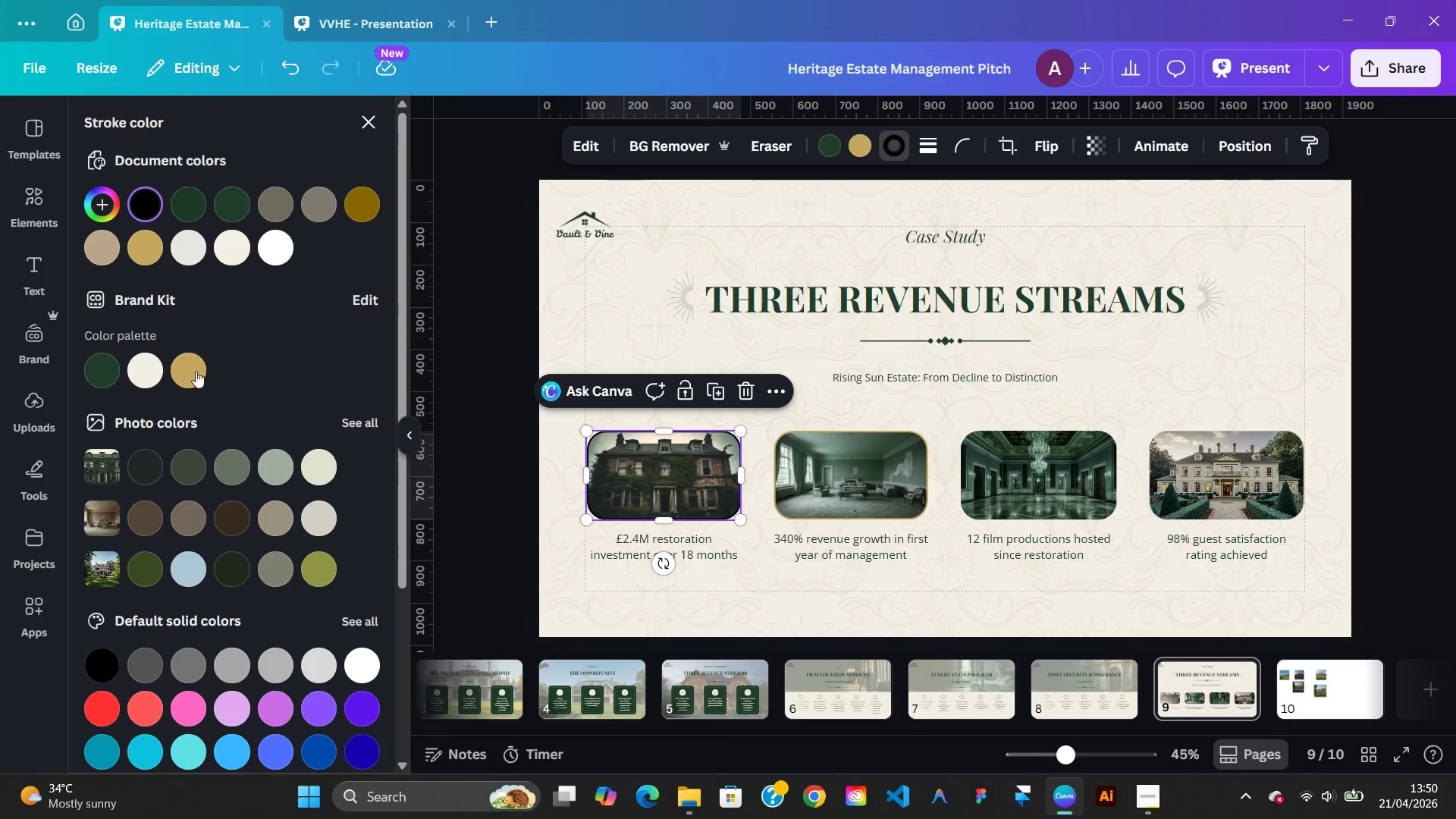 
left_click([193, 373])
 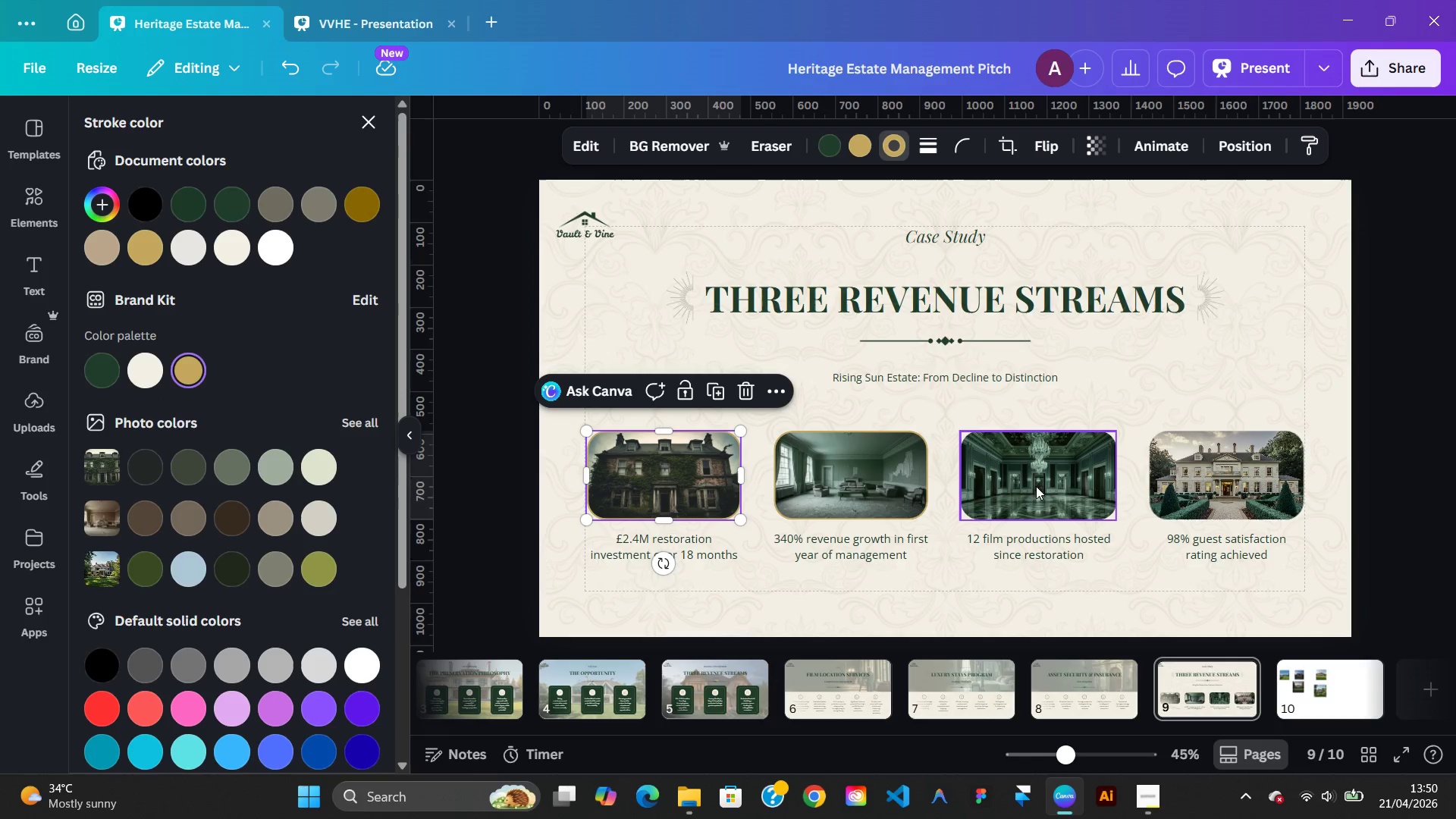 
left_click([1037, 486])
 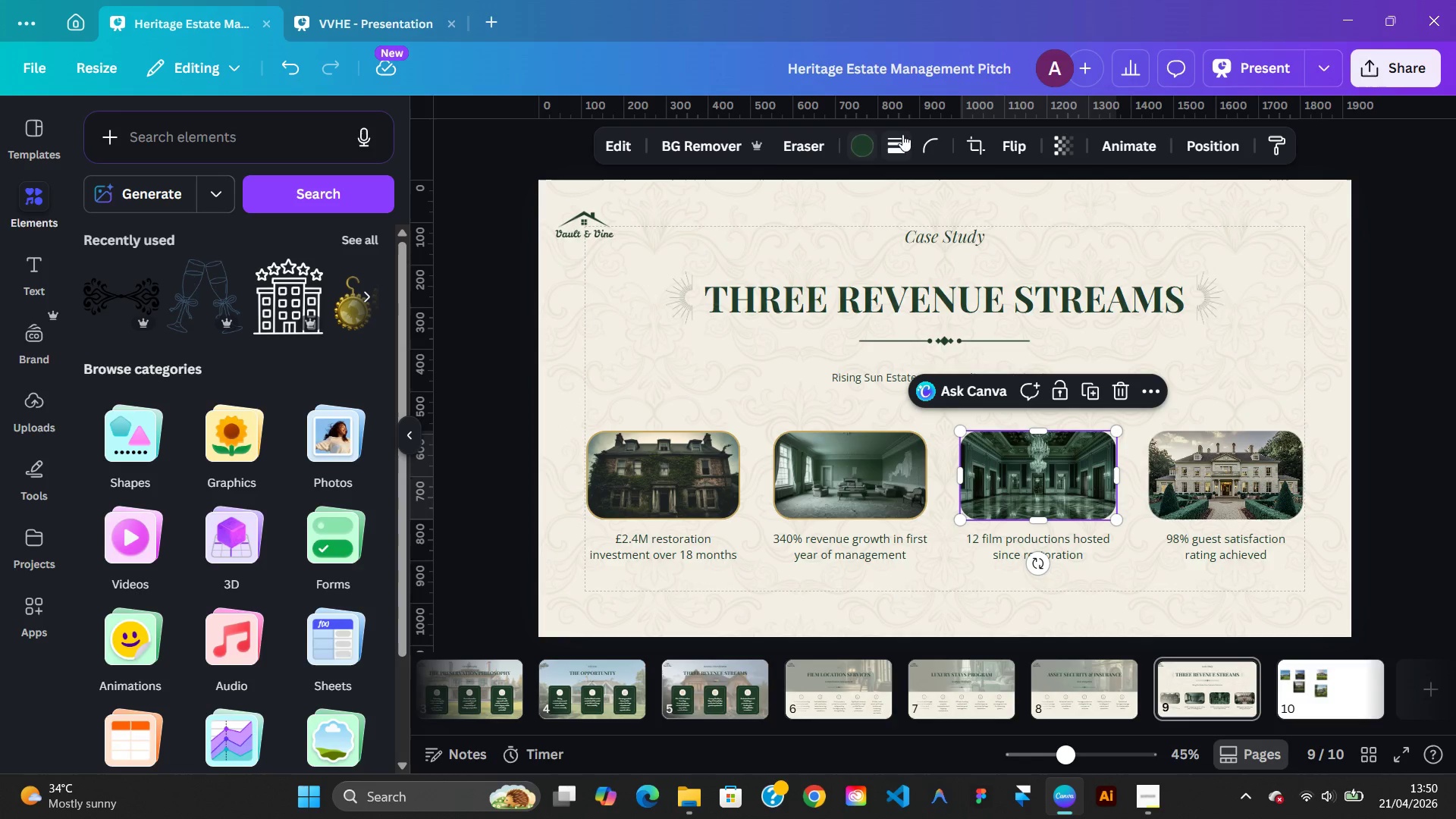 
left_click([907, 141])
 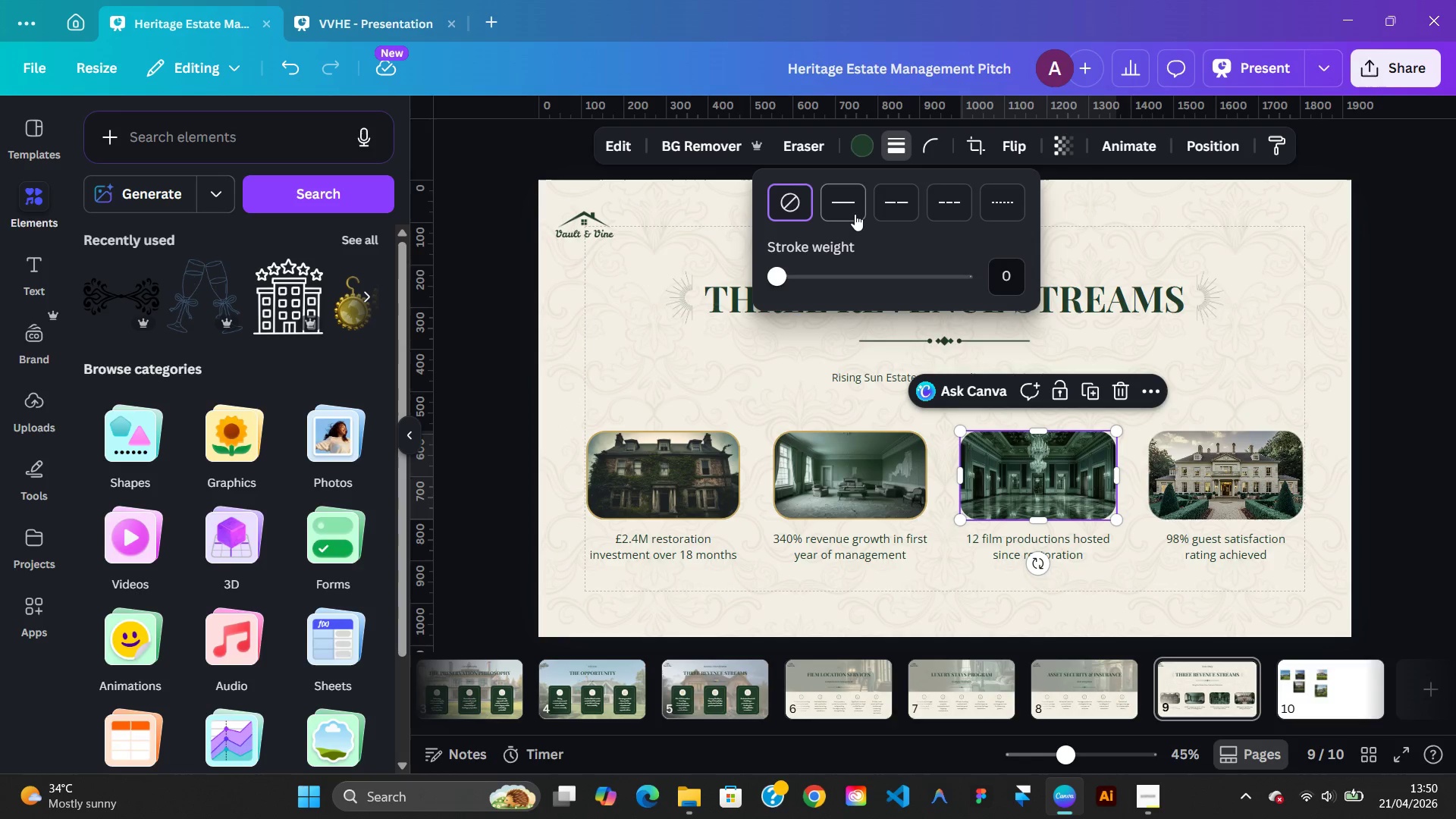 
left_click([853, 214])
 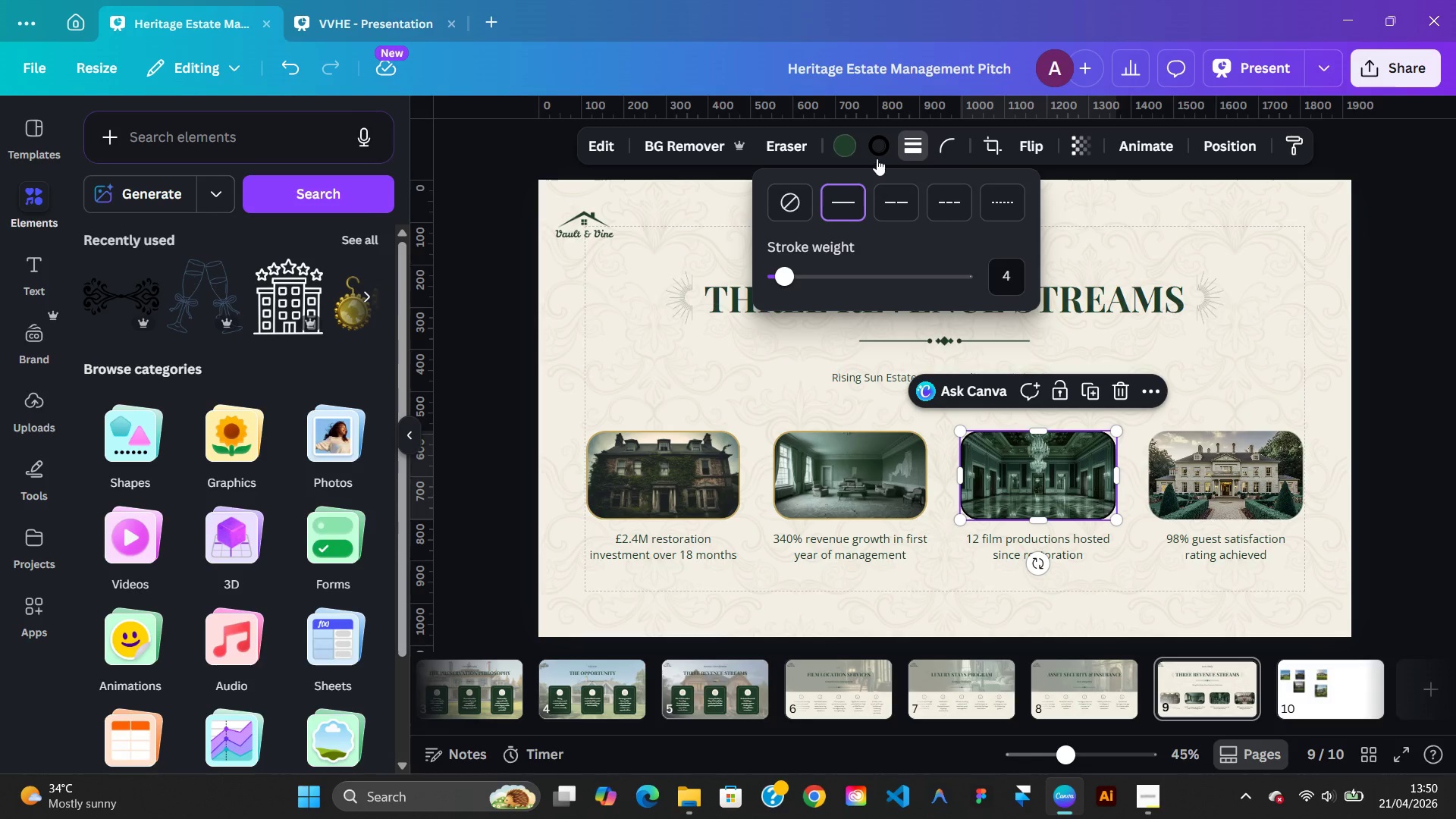 
left_click([877, 158])
 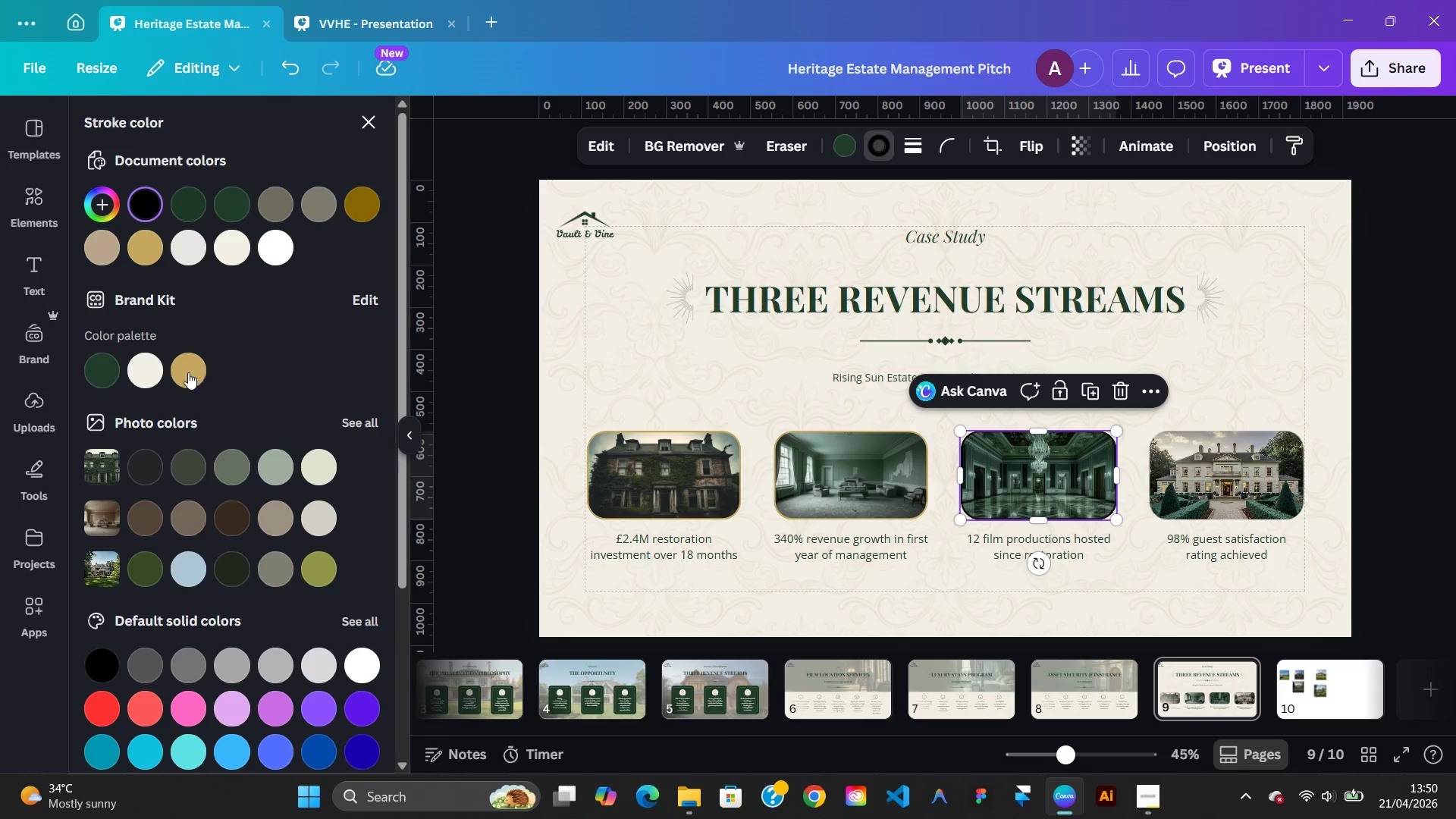 
left_click([187, 372])
 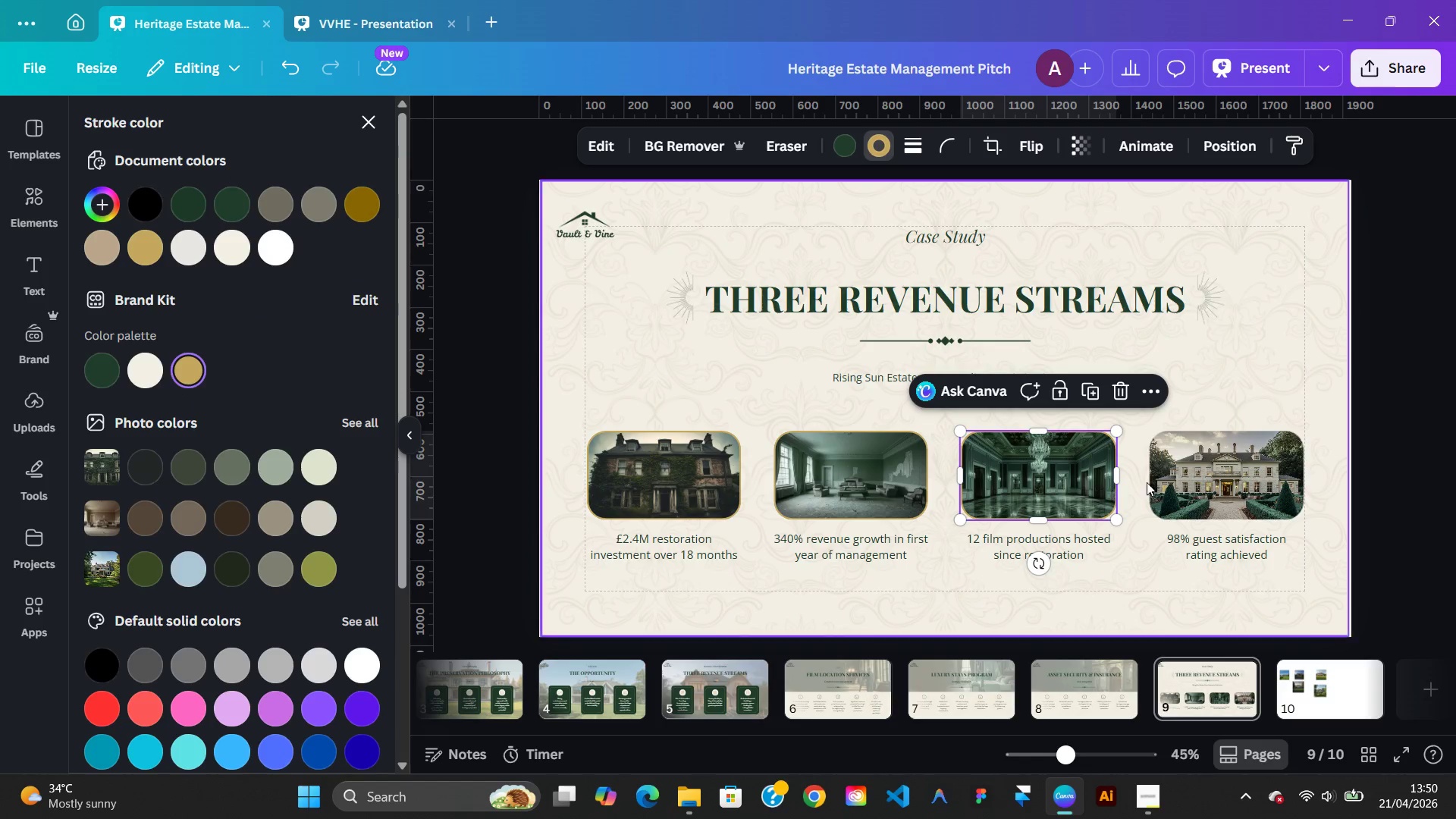 
left_click([1153, 480])
 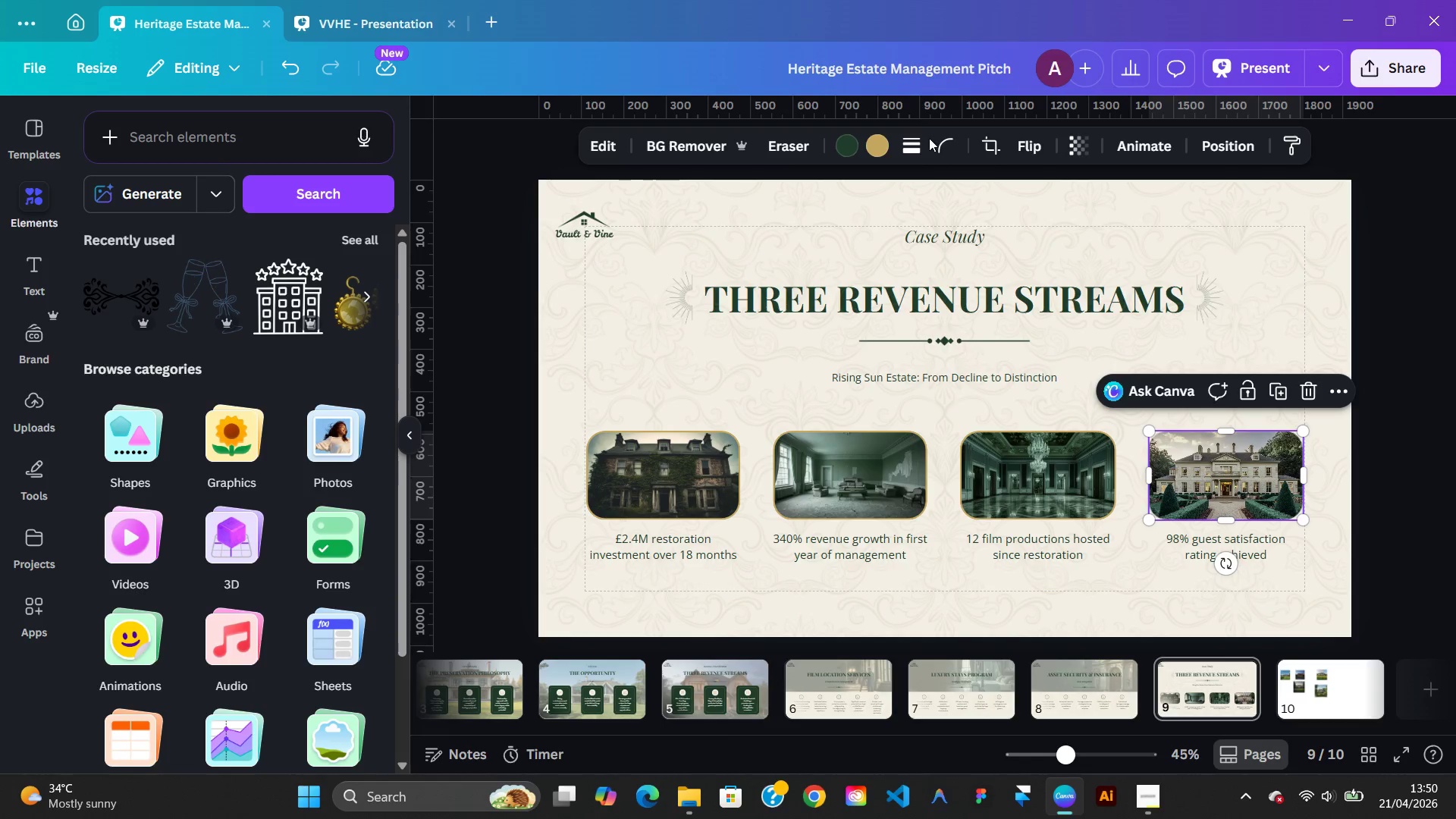 
left_click([916, 140])
 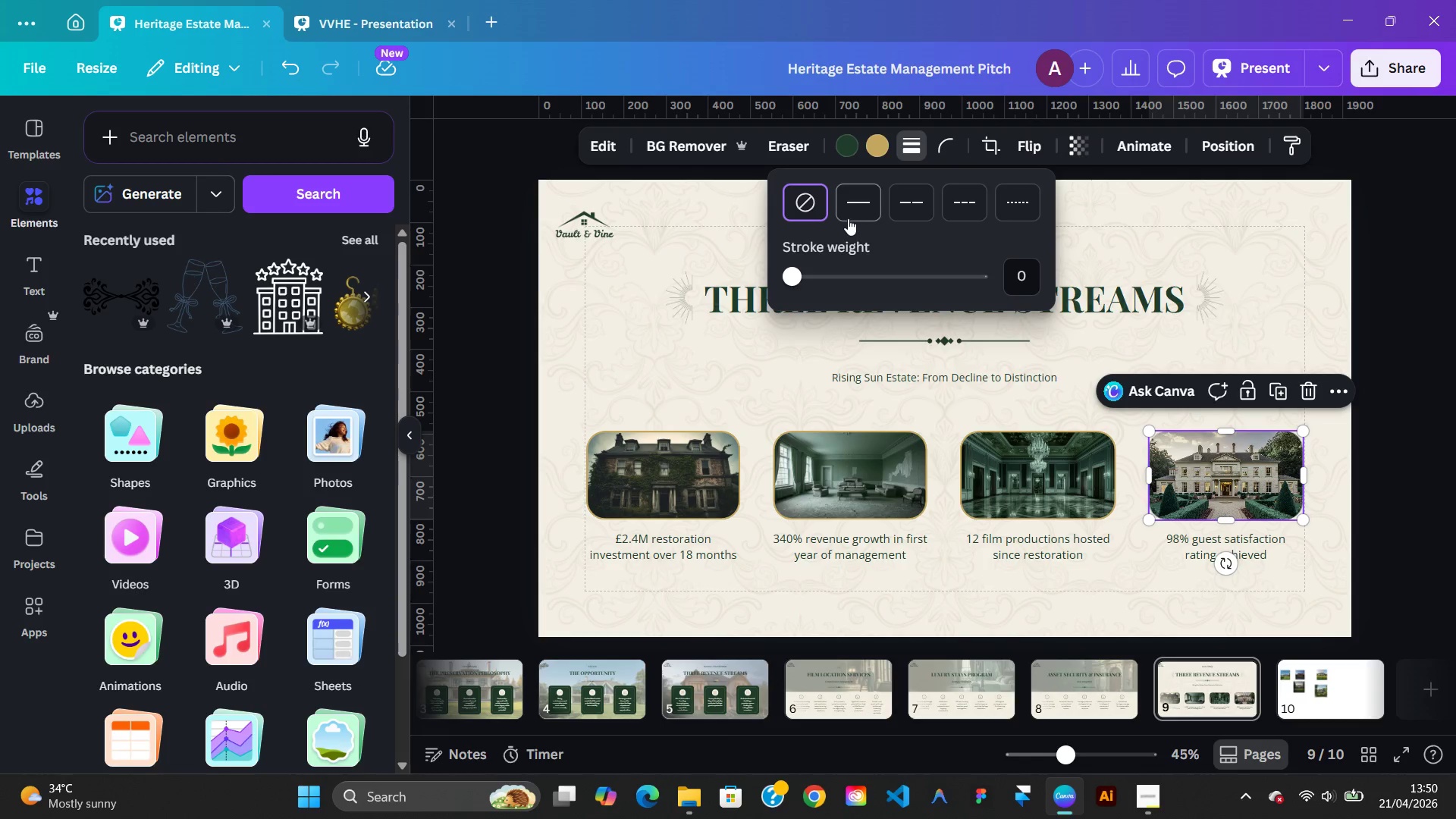 
left_click([847, 218])
 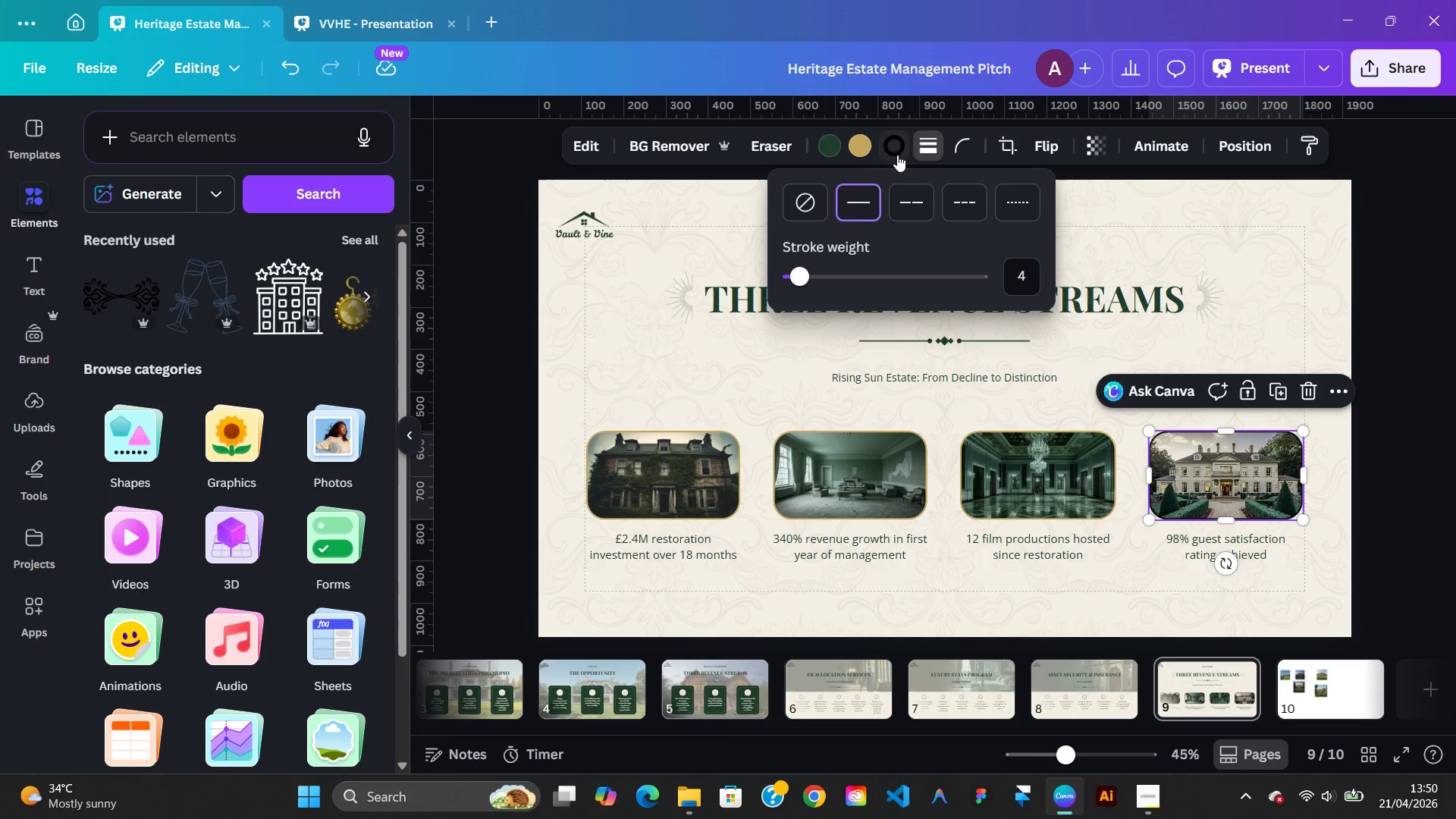 
left_click([897, 155])
 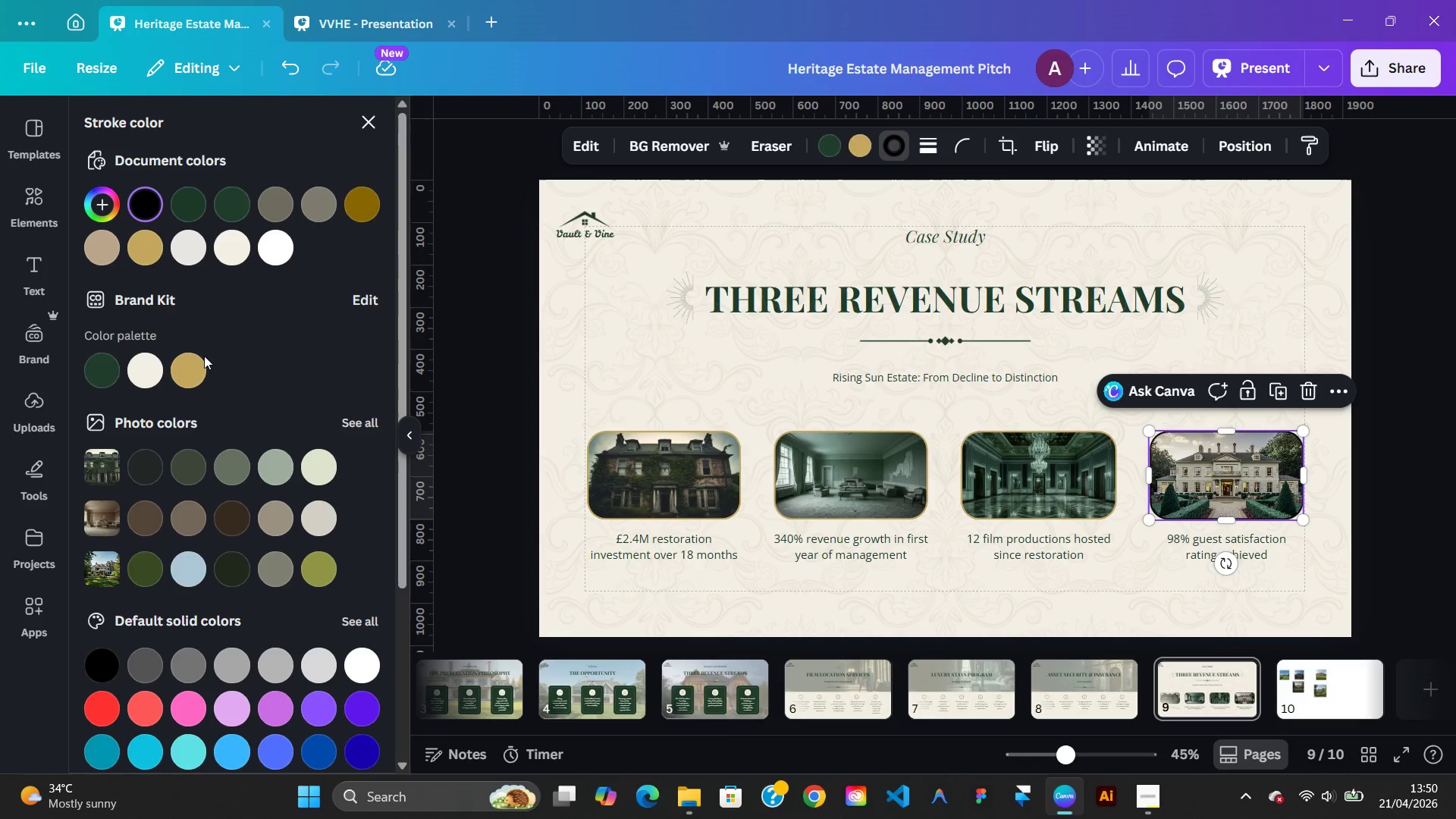 
left_click([194, 362])
 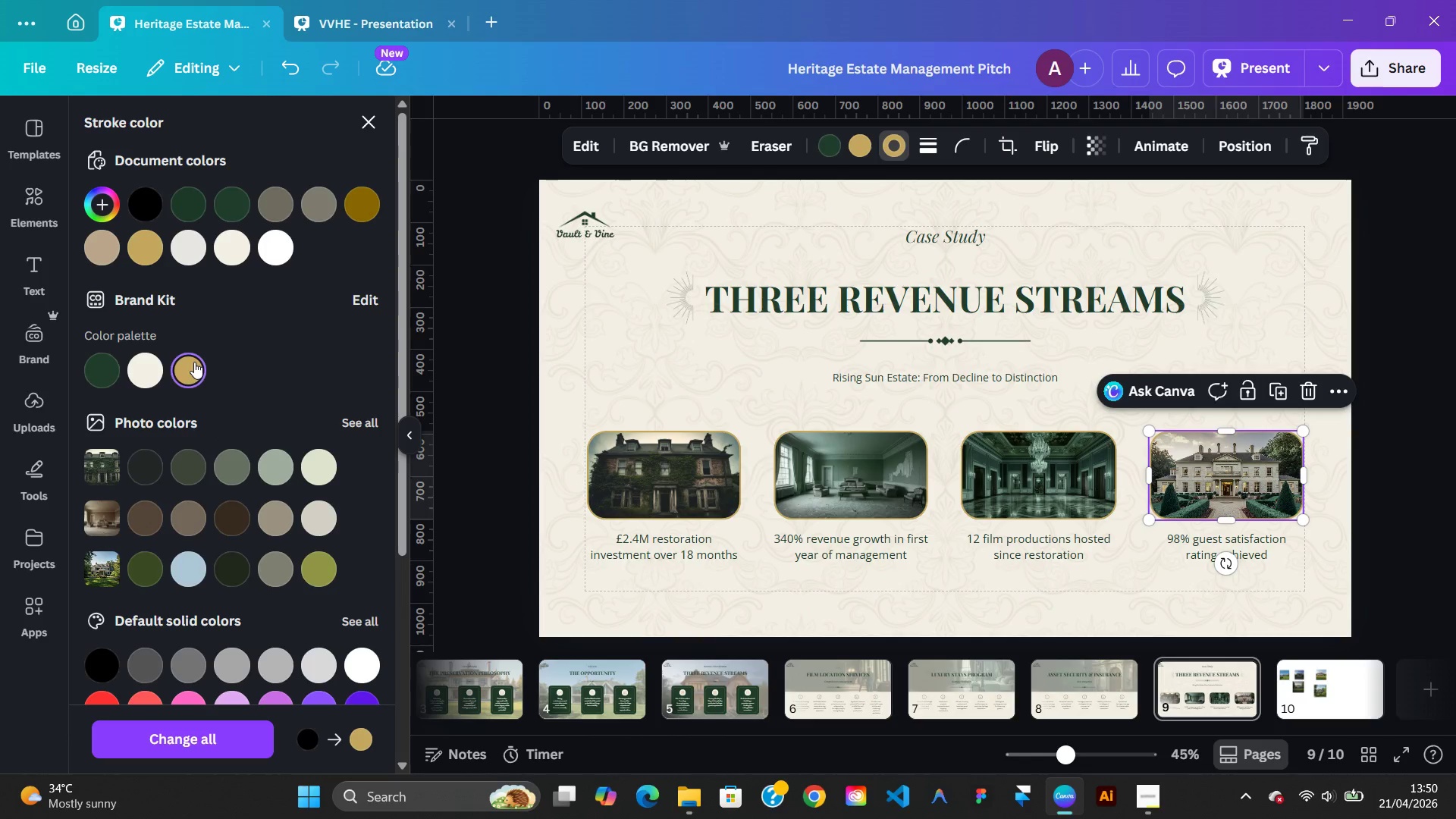 
left_click([617, 338])
 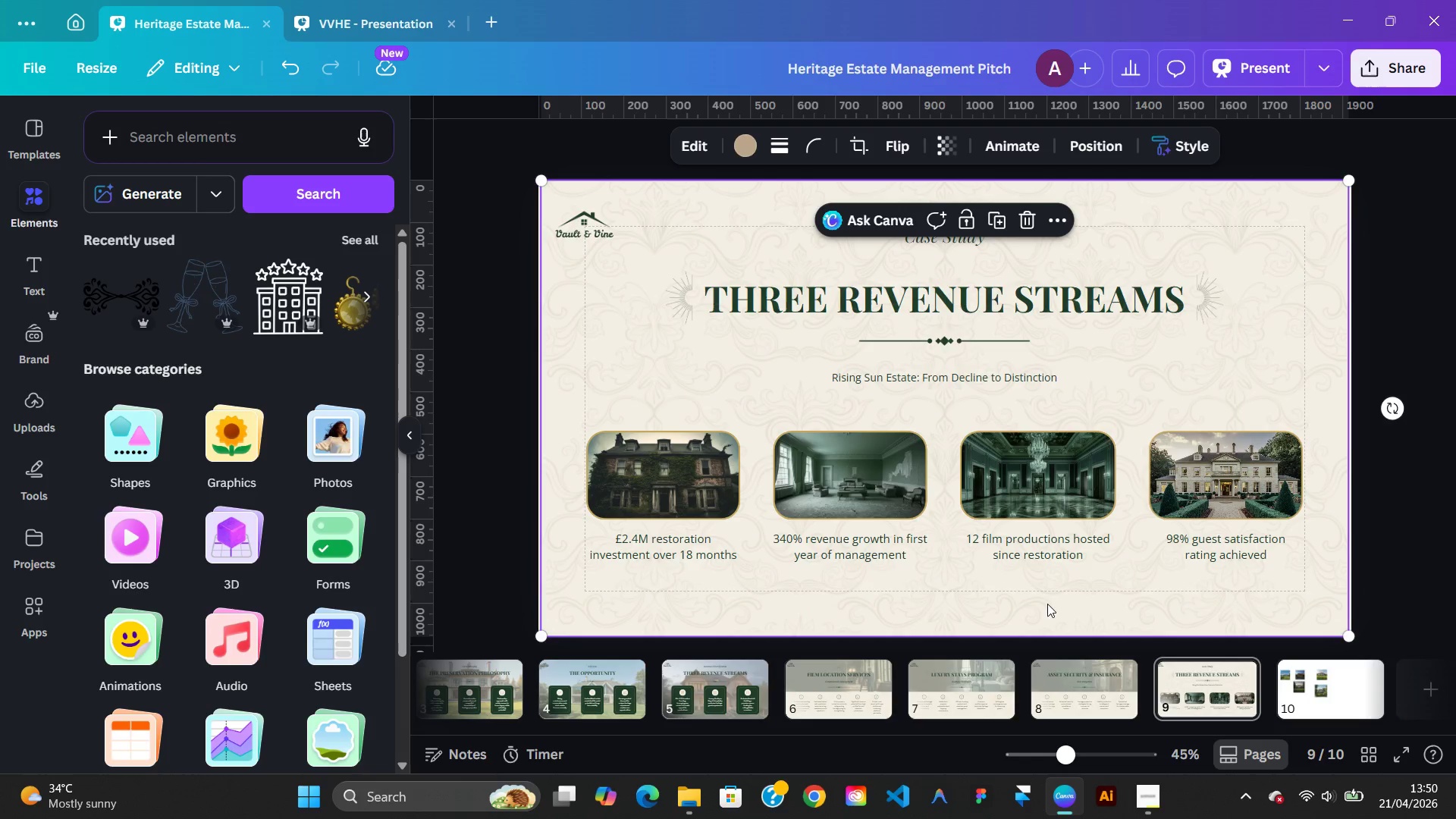 
left_click([1049, 604])
 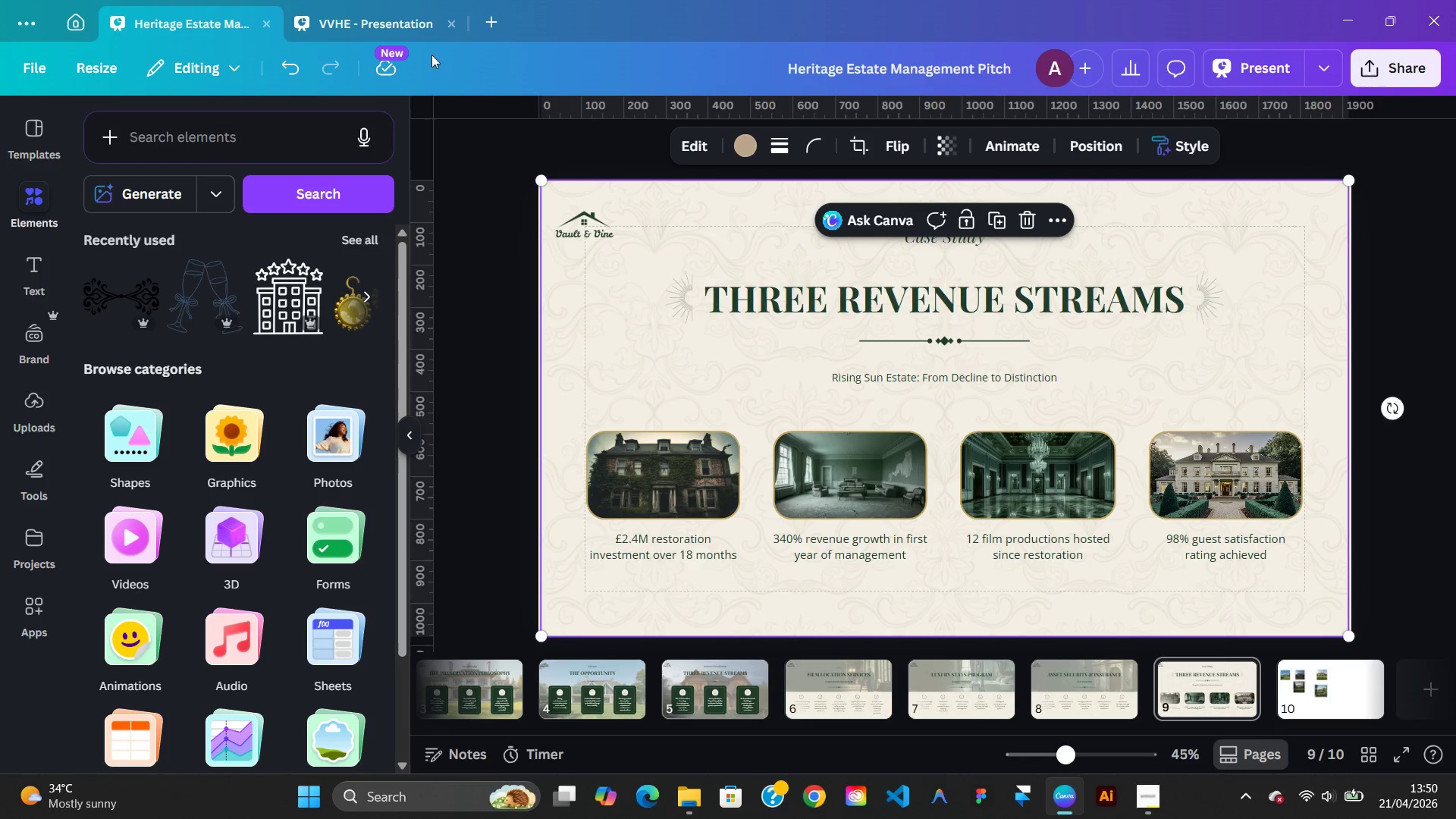 
left_click([414, 33])
 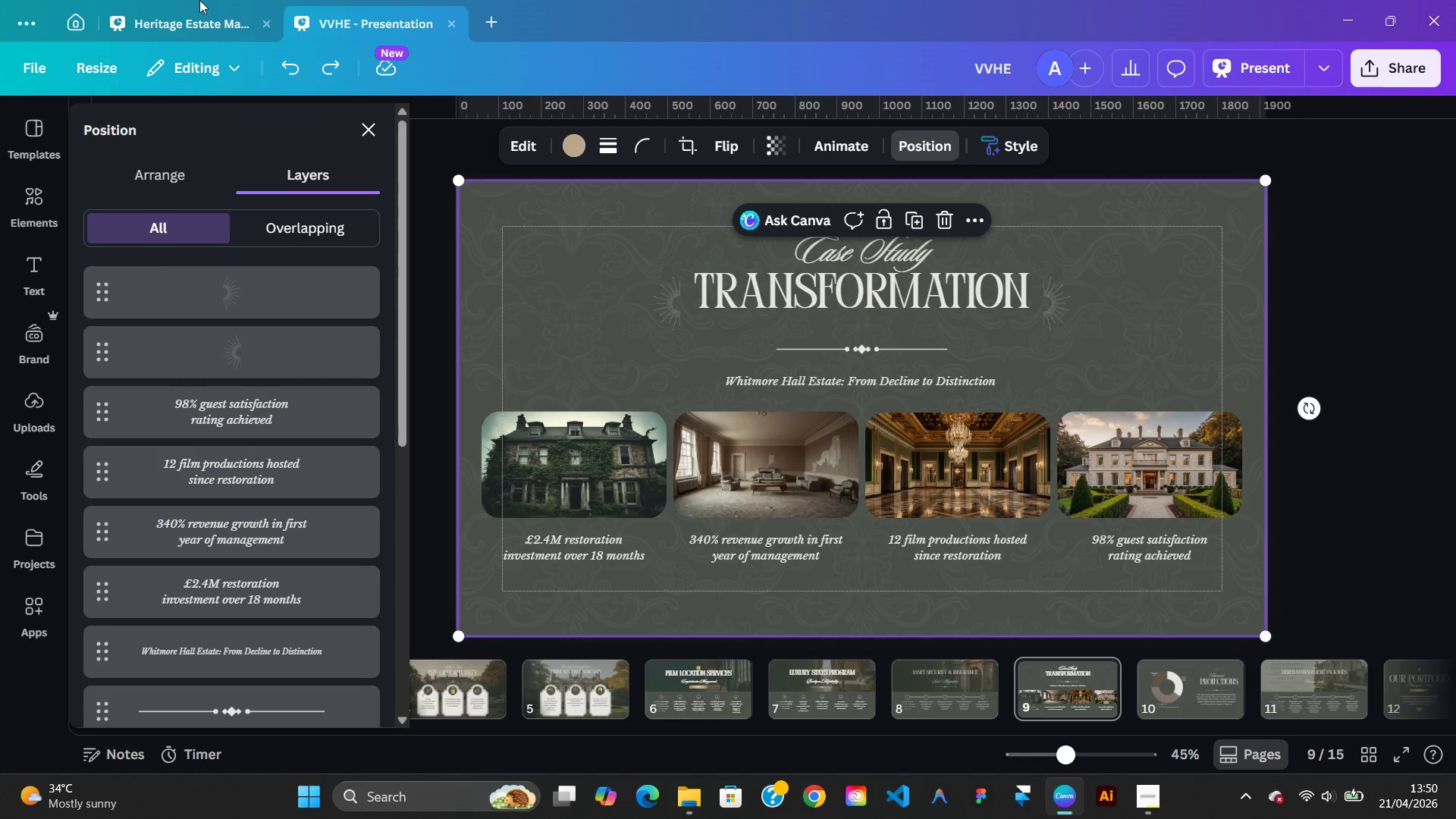 
left_click([196, 30])
 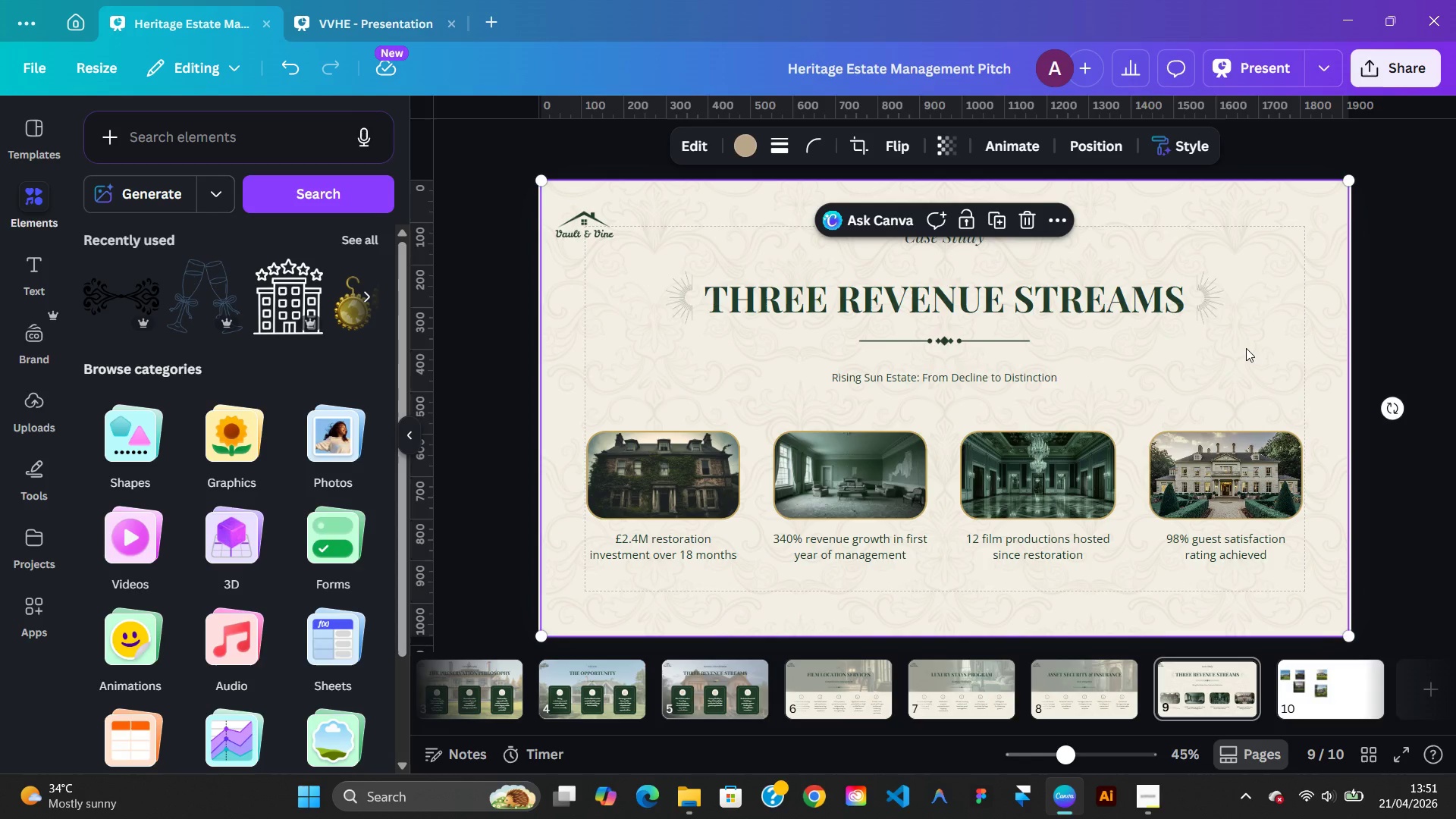 
left_click([1246, 348])
 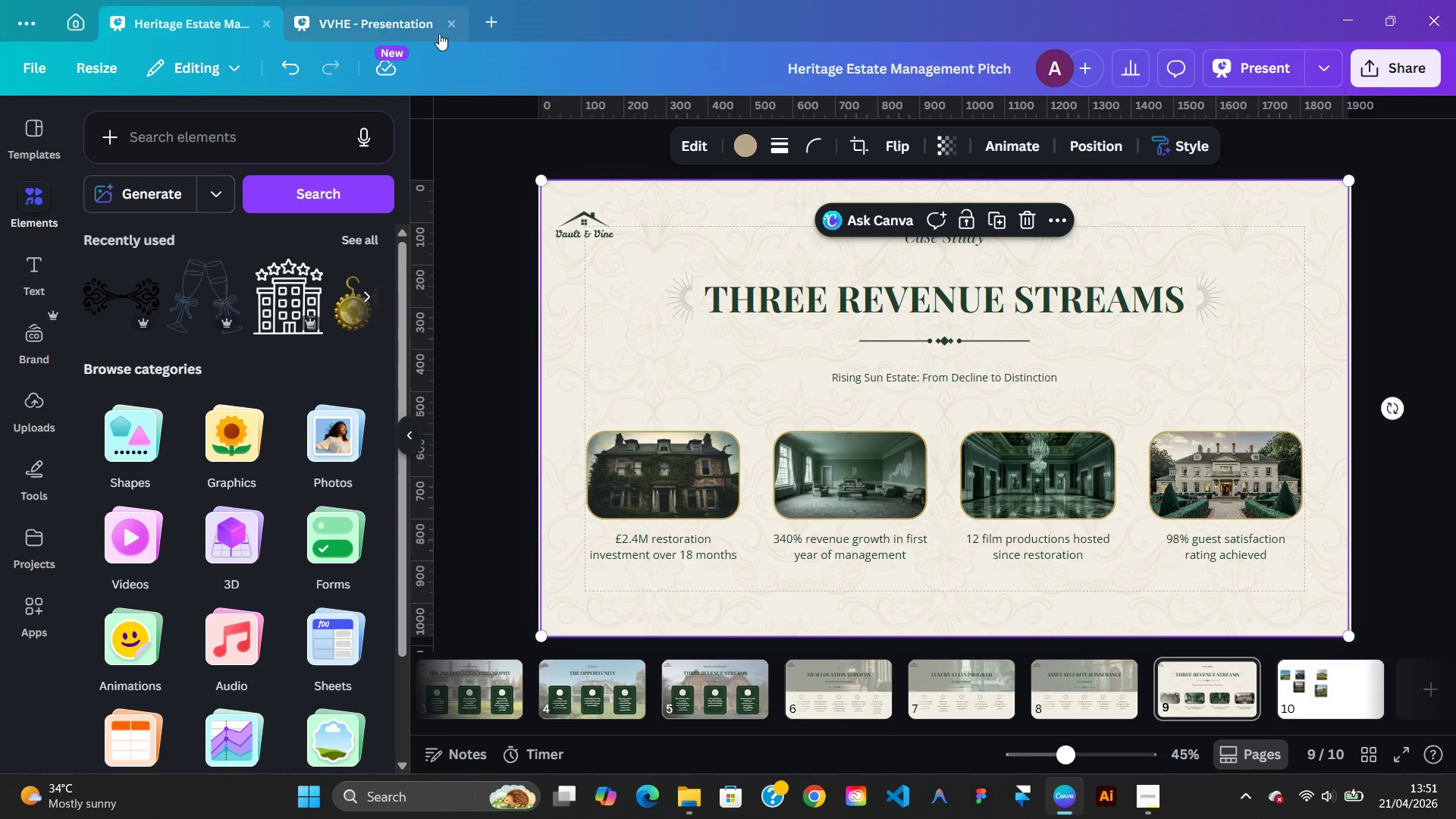 
left_click([431, 25])
 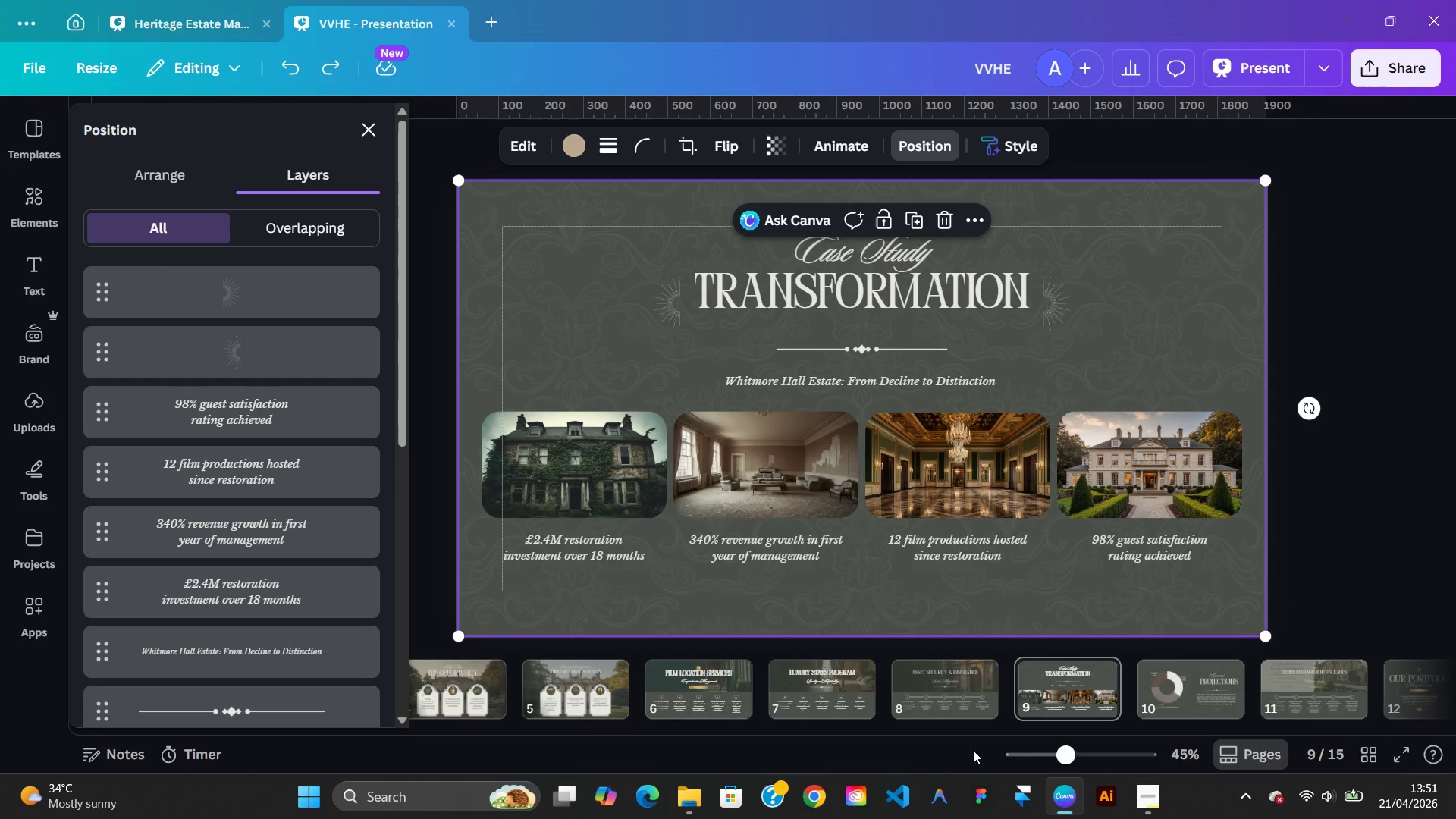 
left_click_drag(start_coordinate=[946, 731], to_coordinate=[1194, 744])
 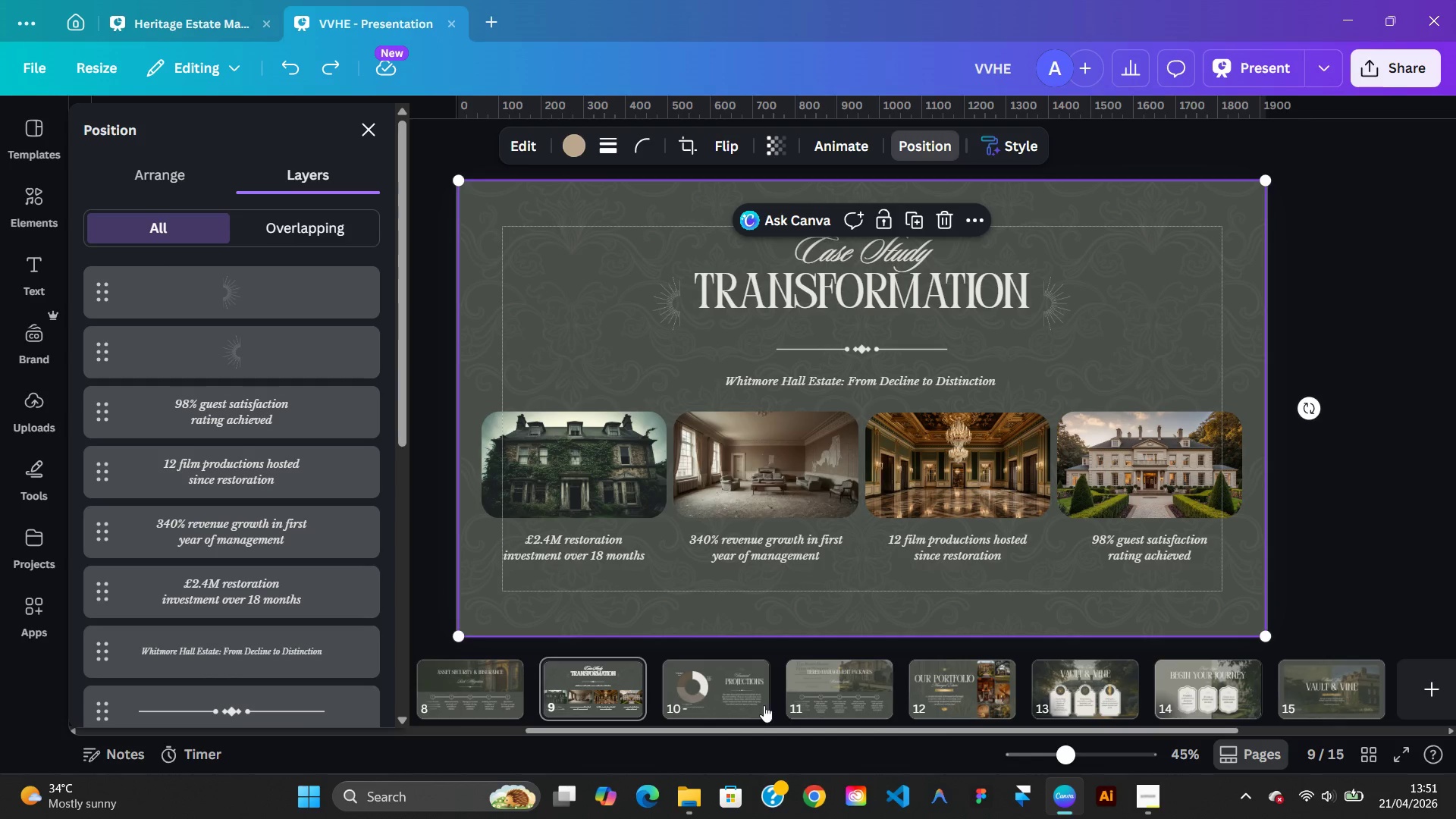 
left_click([763, 705])
 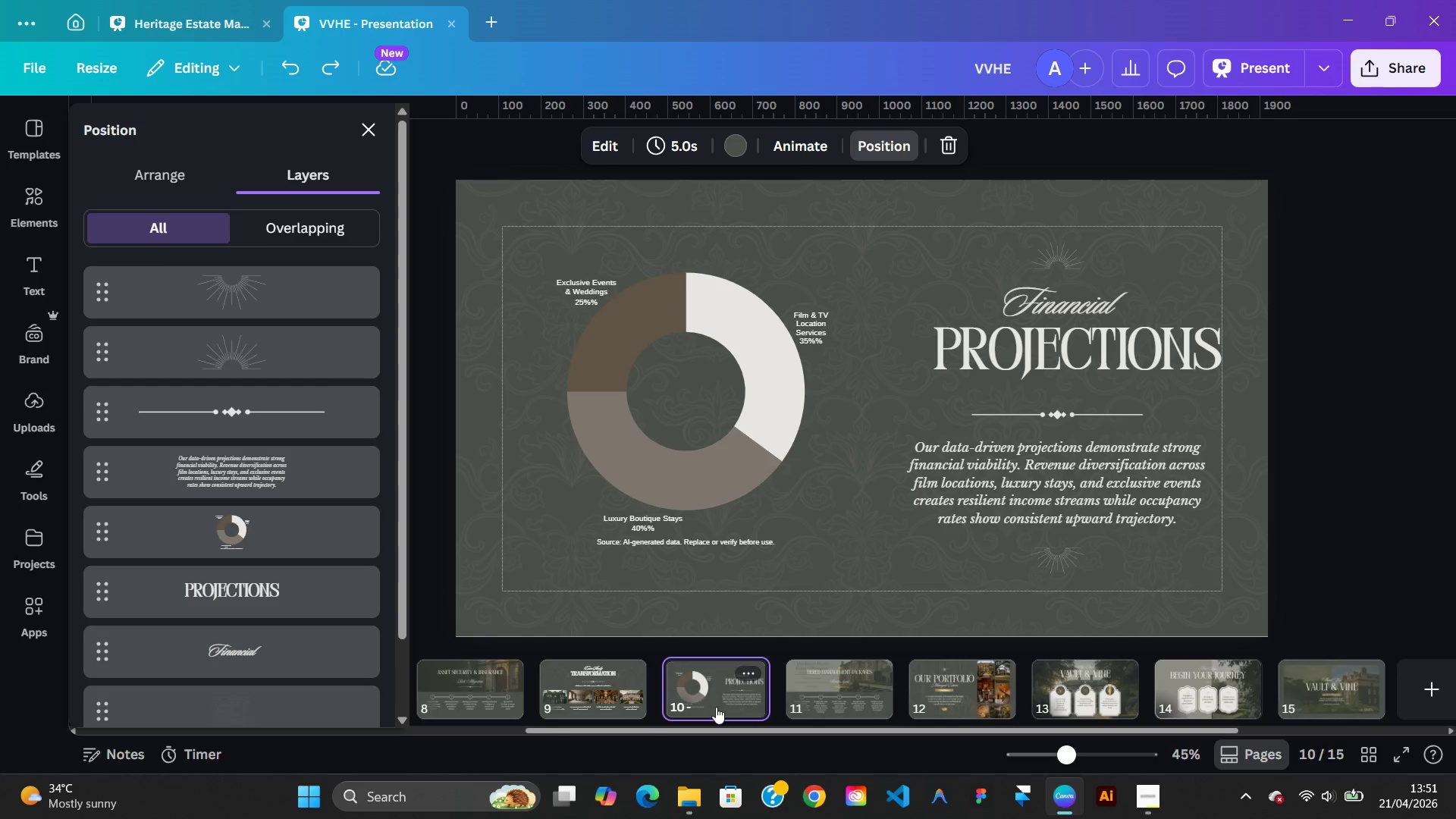 
left_click([609, 703])
 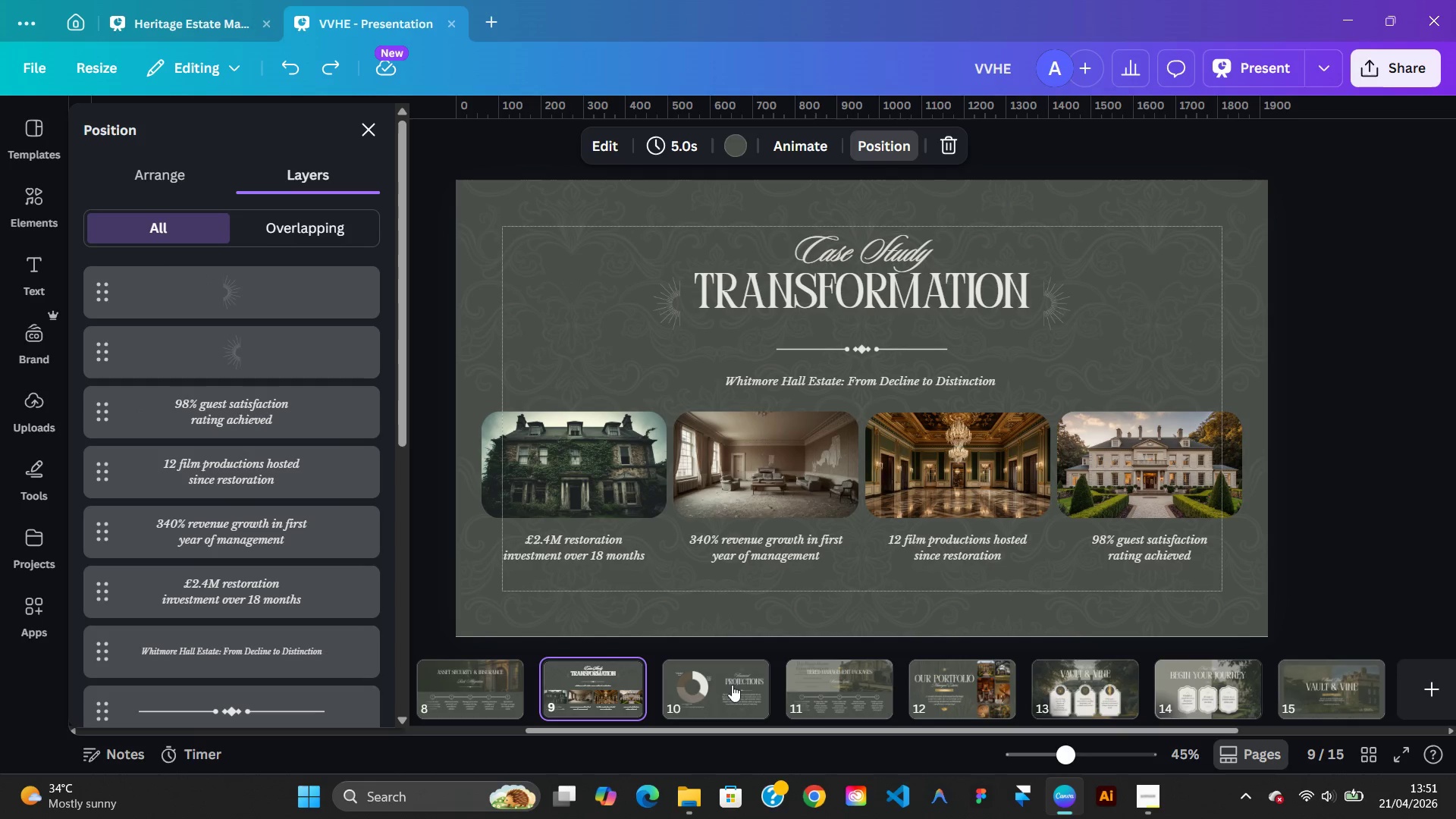 
left_click([725, 684])
 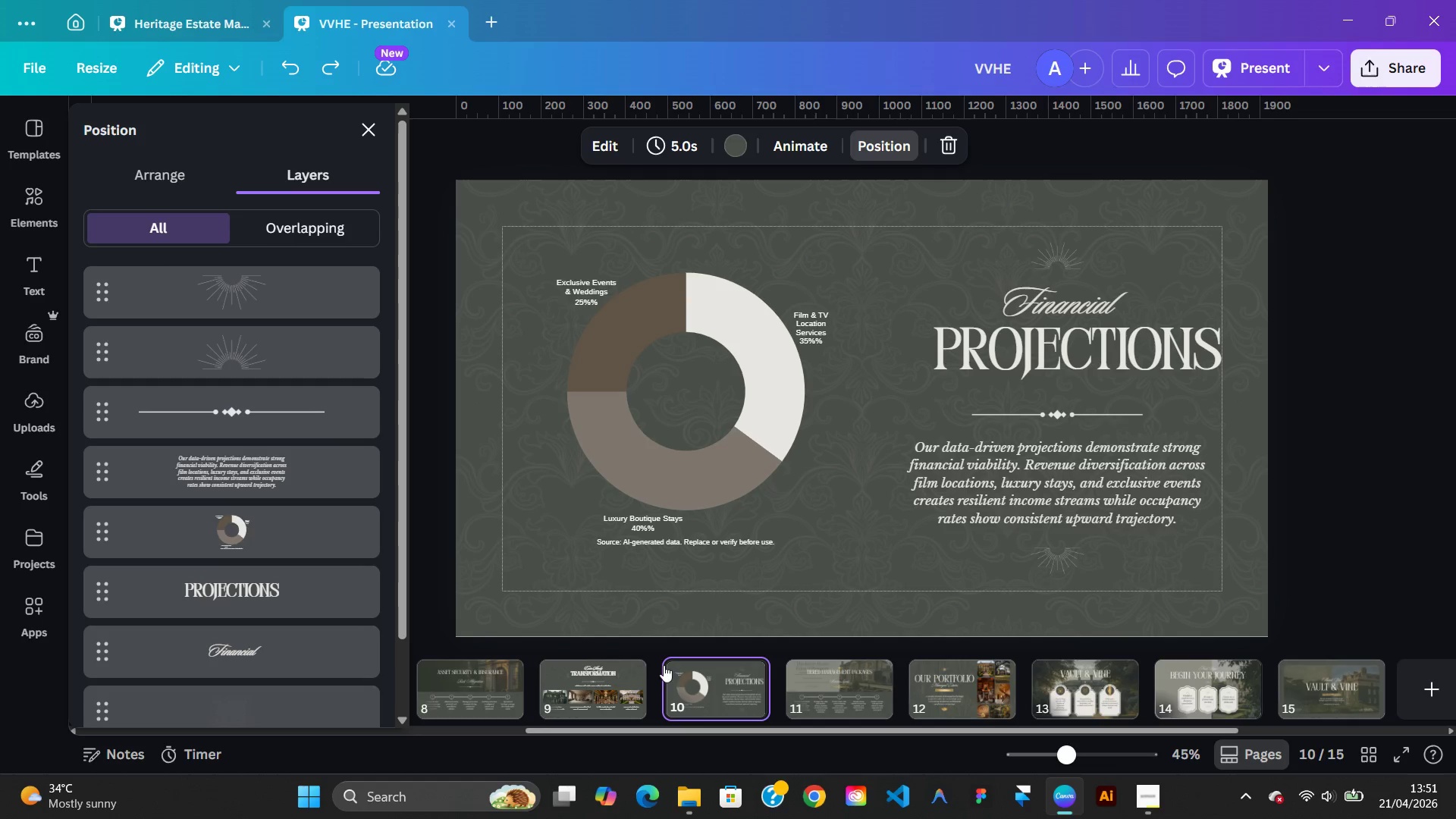 
left_click([628, 690])
 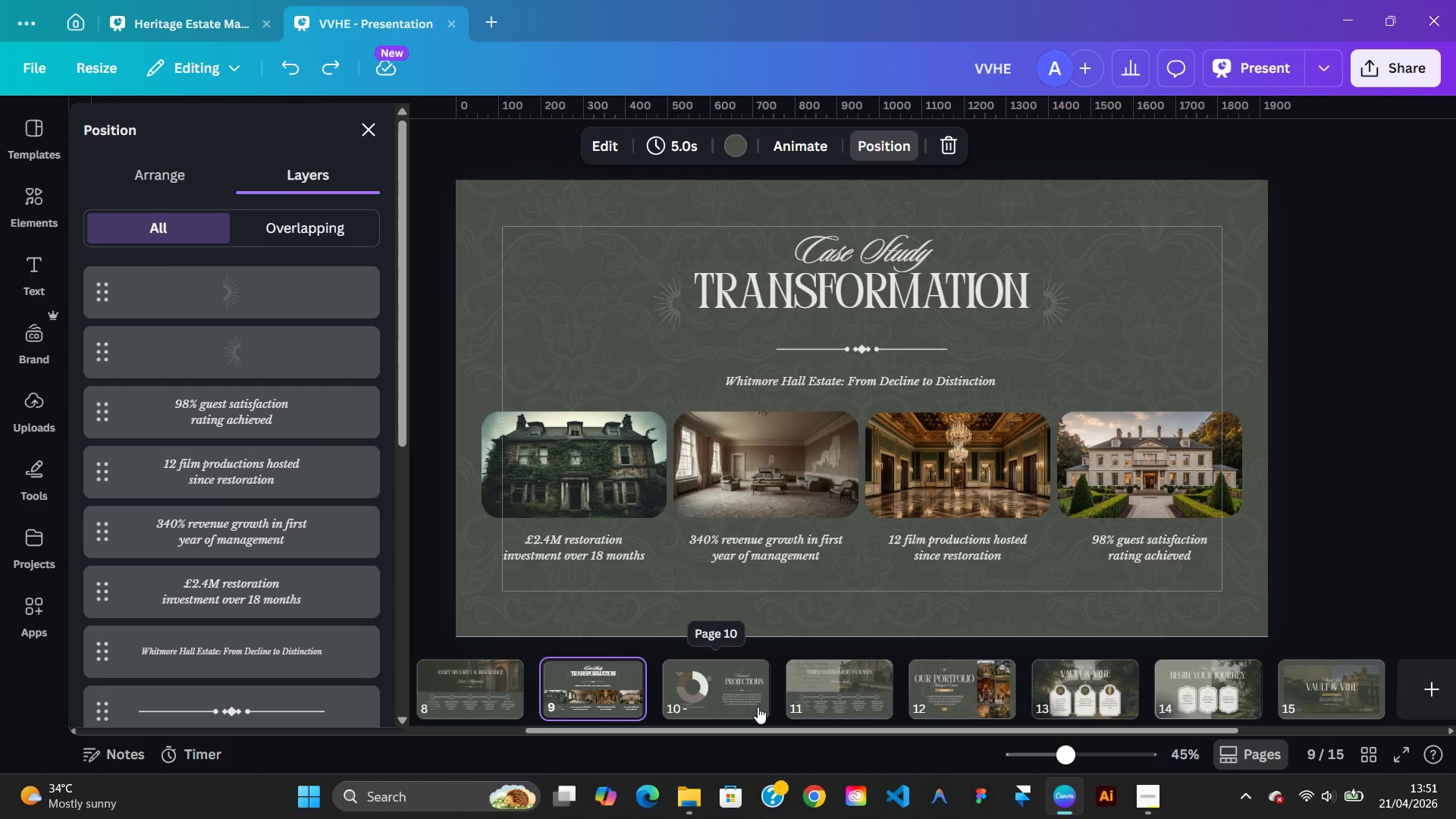 
left_click([758, 708])
 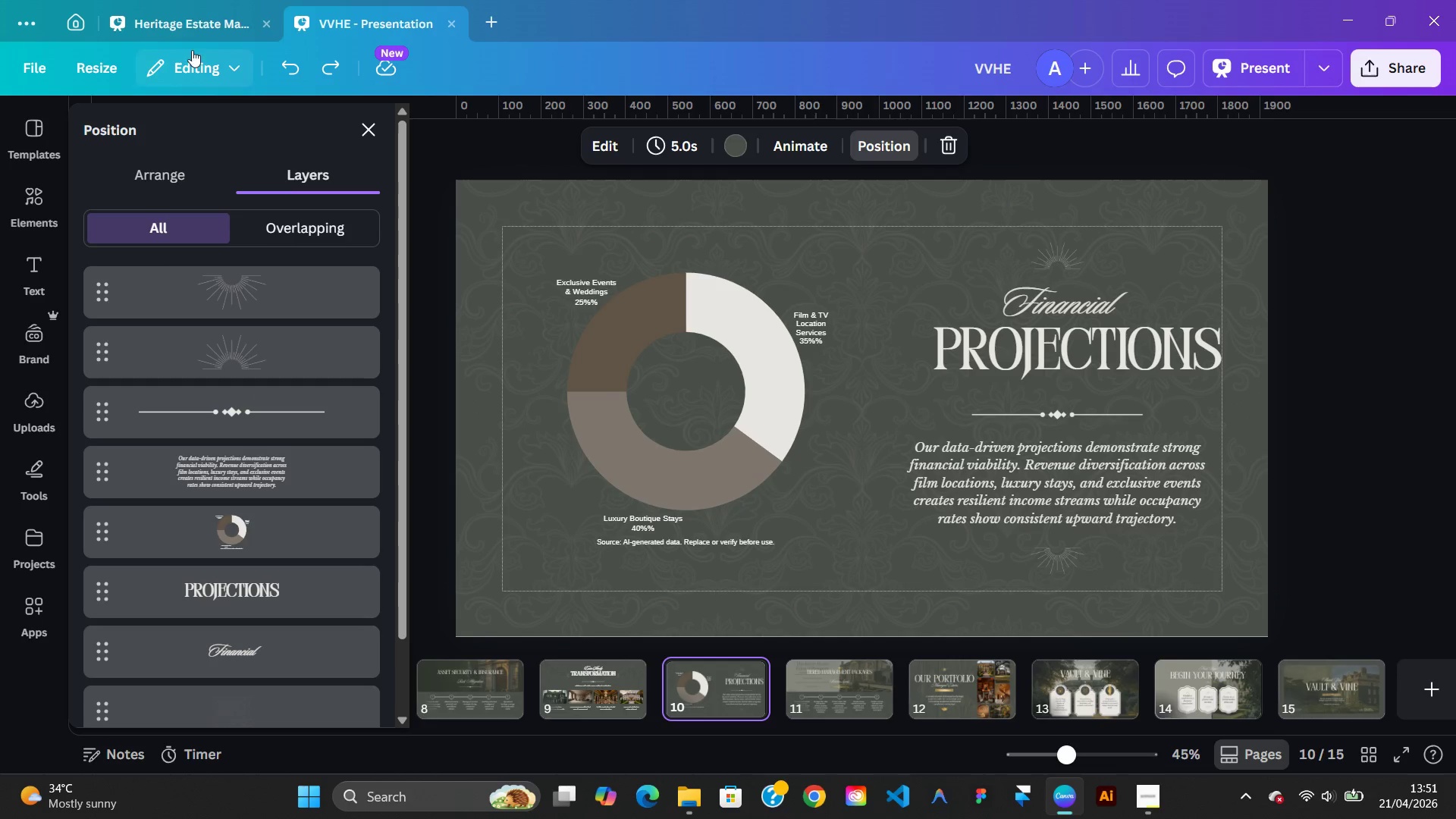 
left_click([193, 36])
 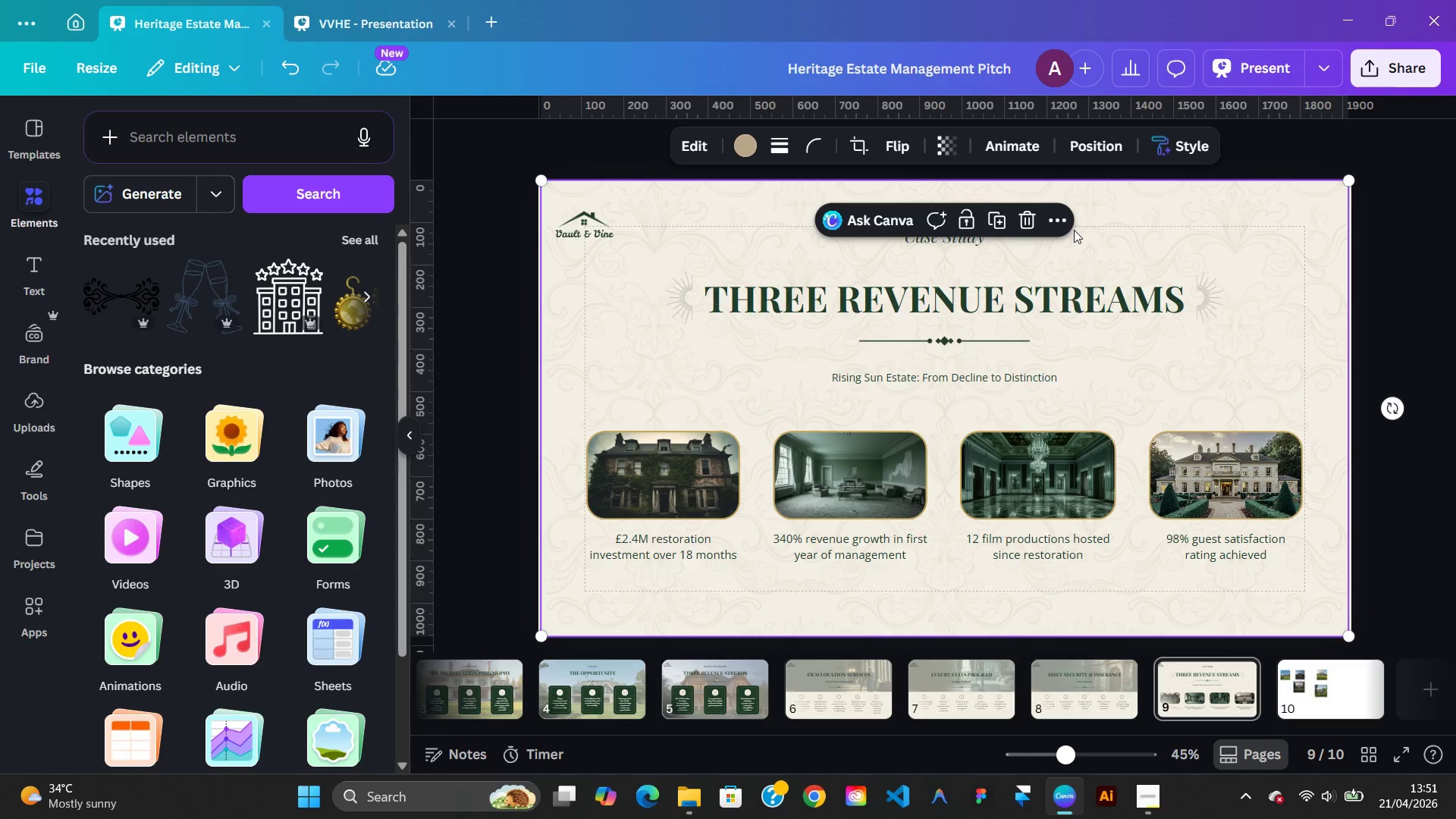 
left_click([1222, 246])
 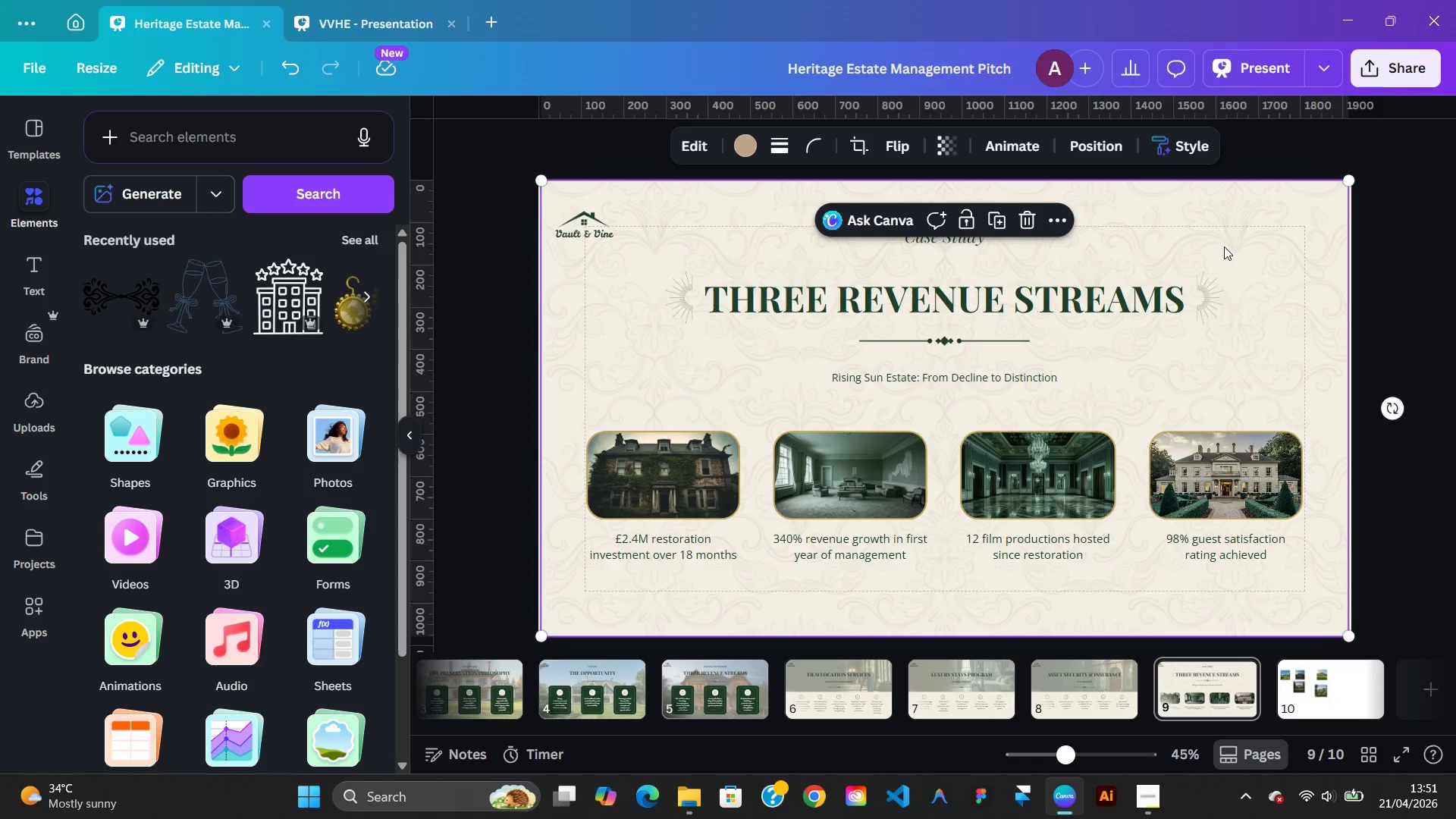 
right_click([1224, 246])
 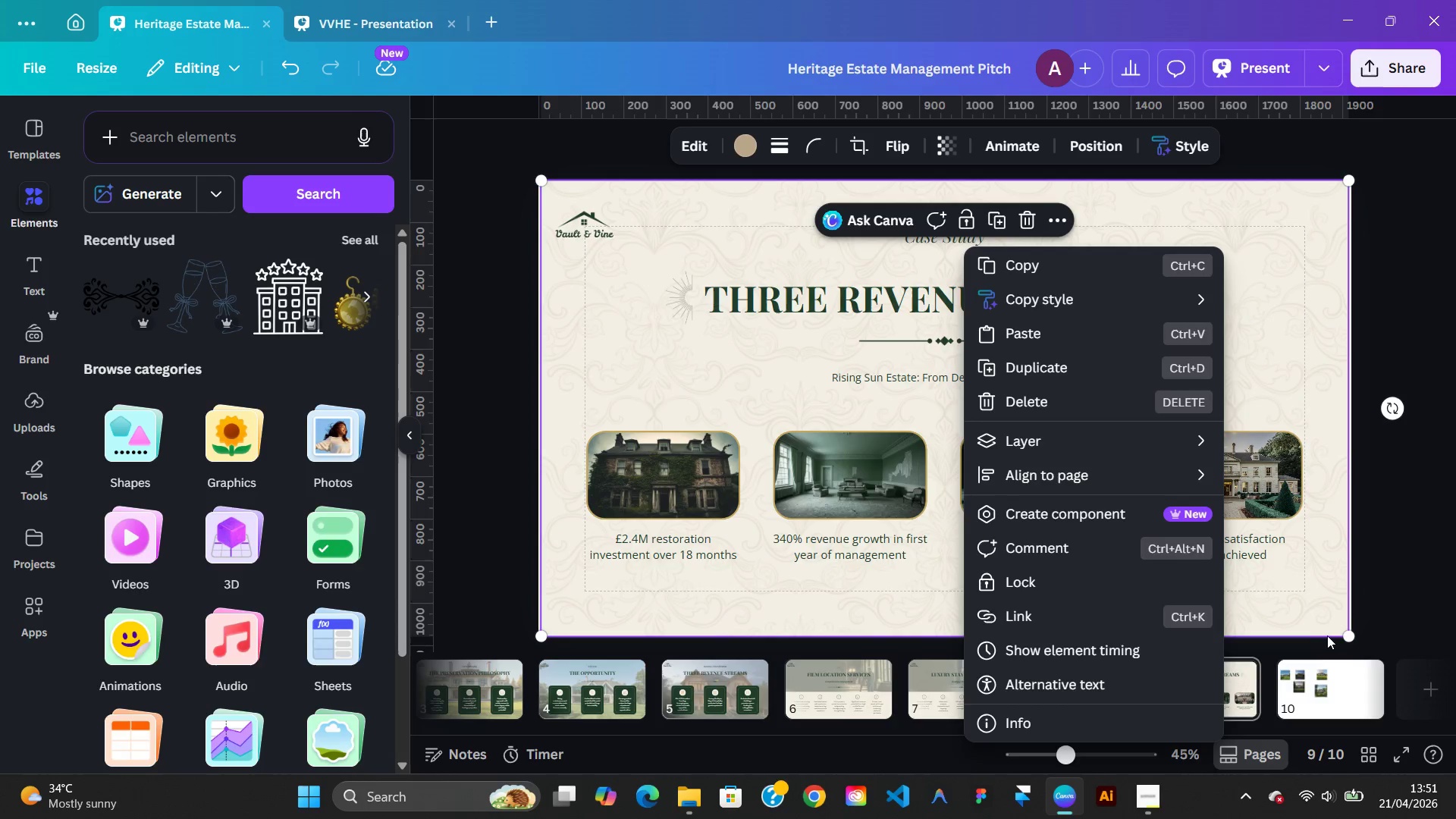 
left_click([1314, 621])
 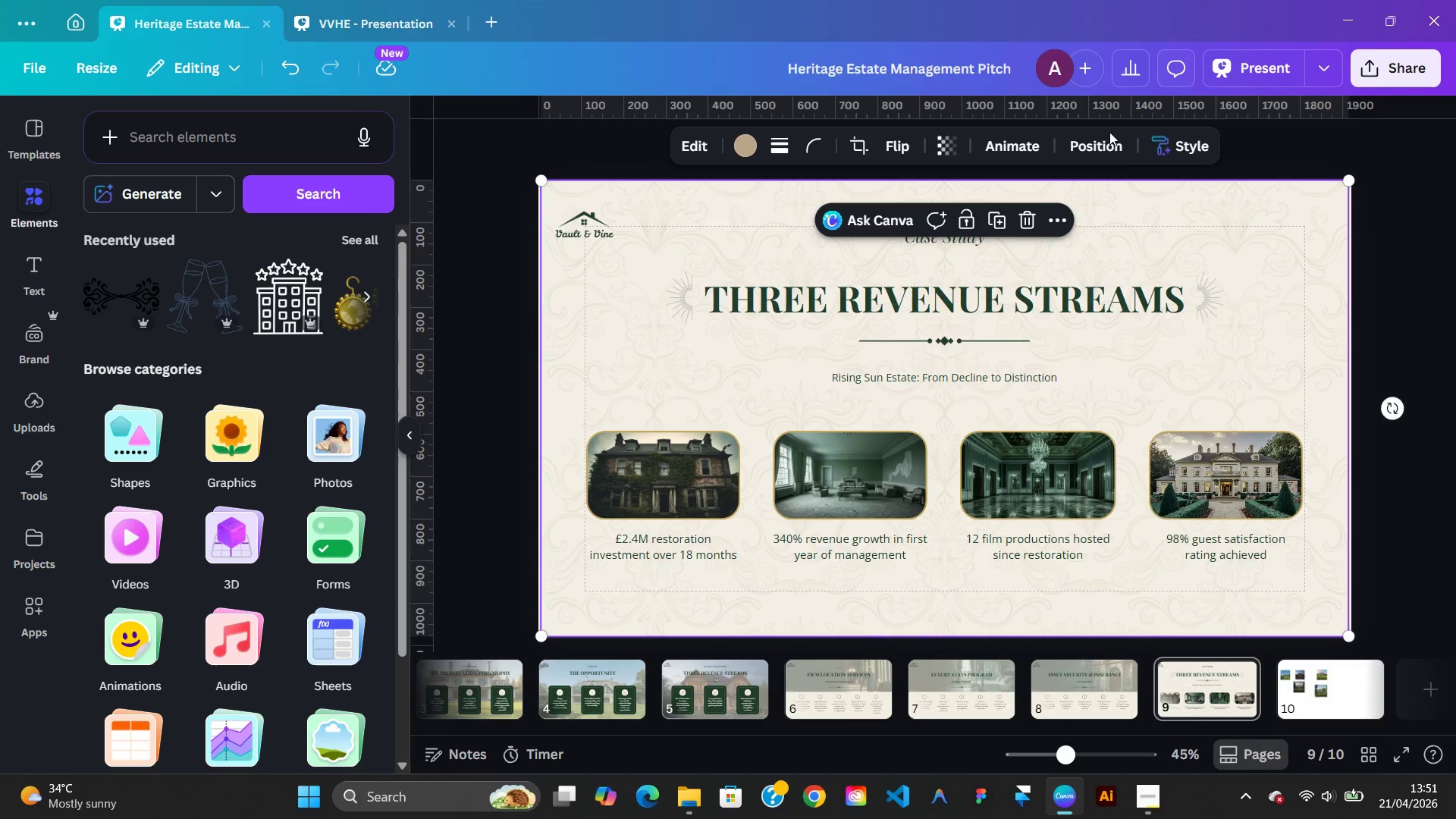 
left_click([1099, 145])
 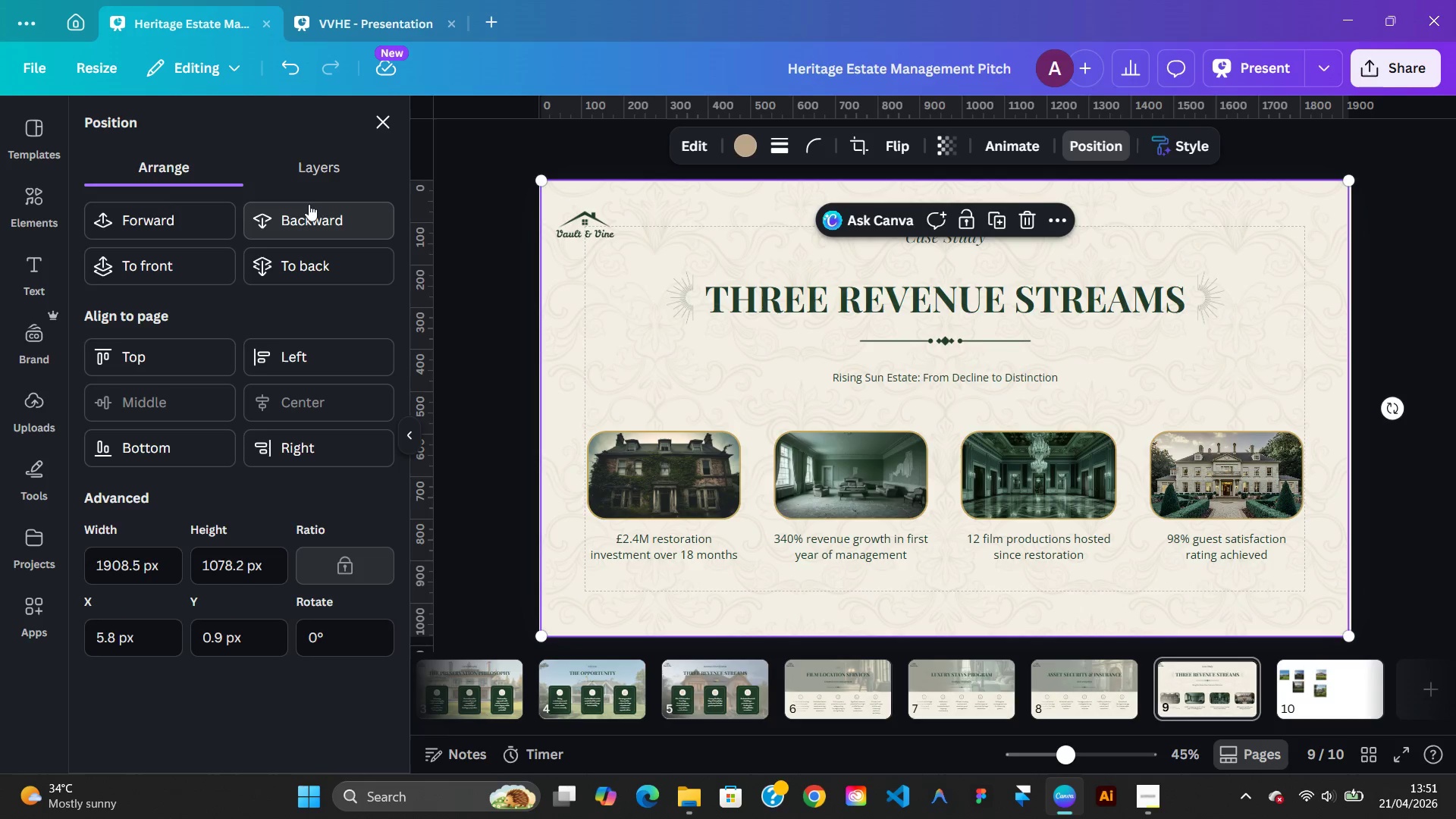 
left_click([307, 167])
 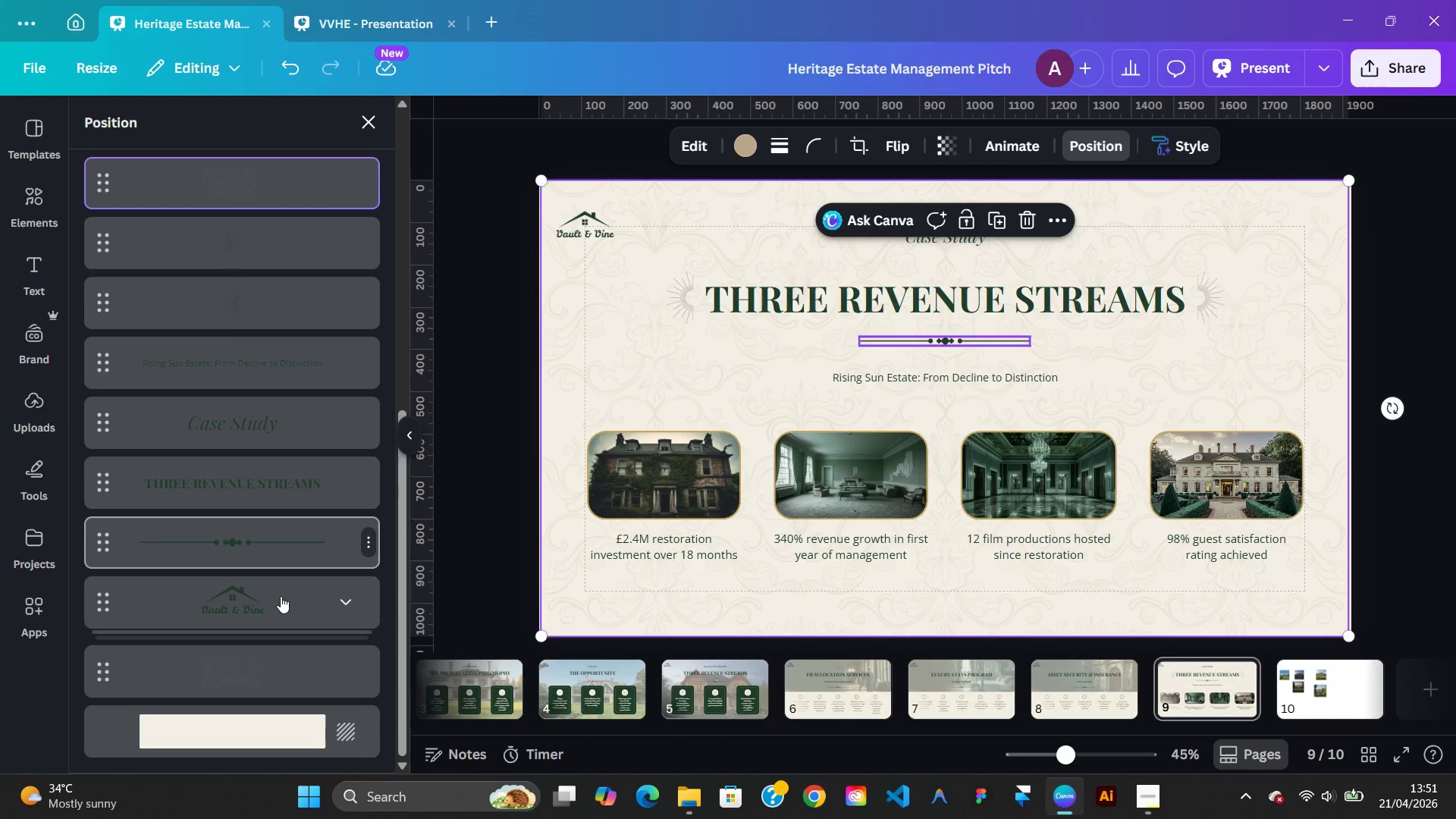 
left_click([278, 726])
 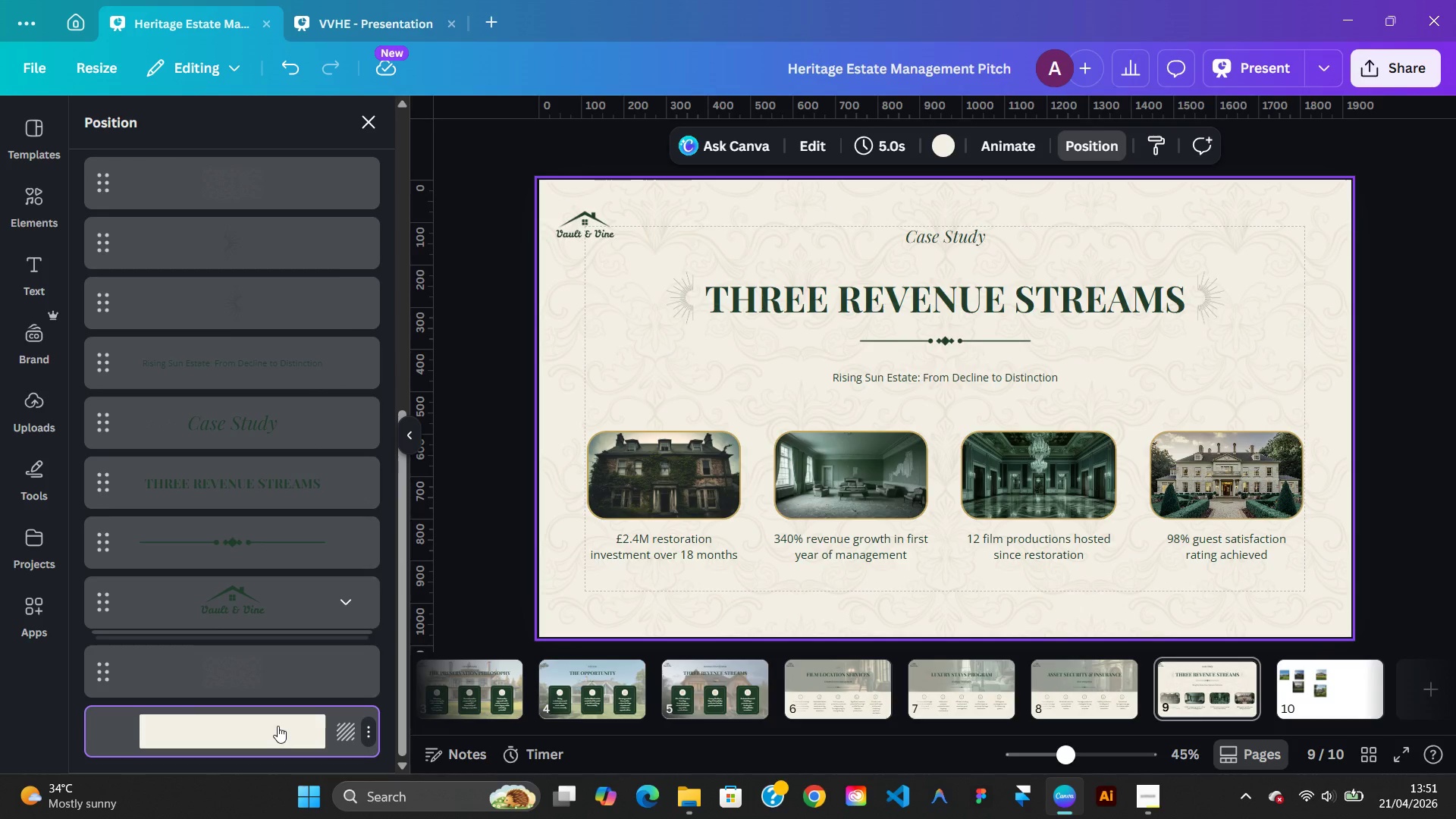 
right_click([278, 726])
 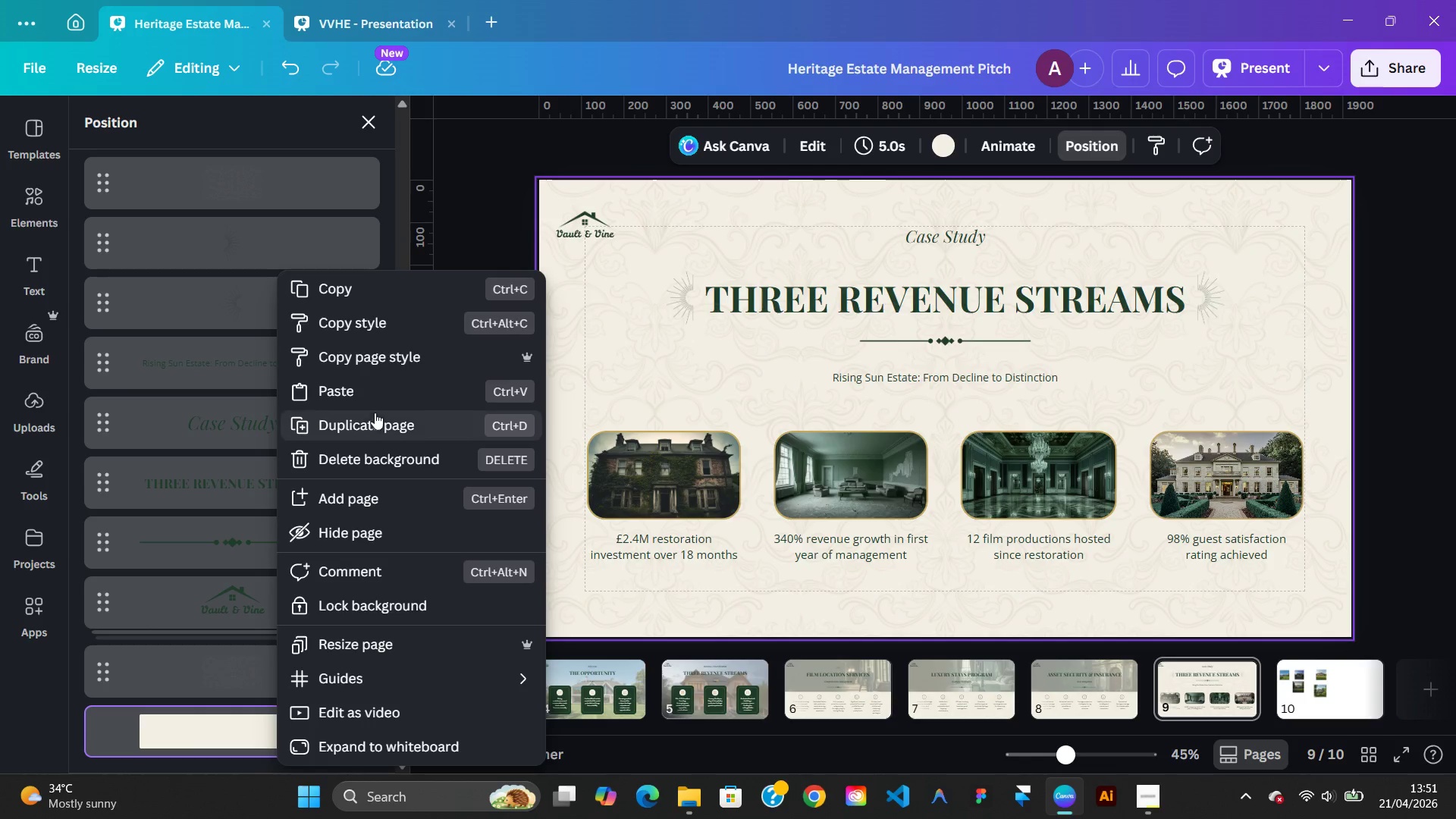 
left_click([377, 425])
 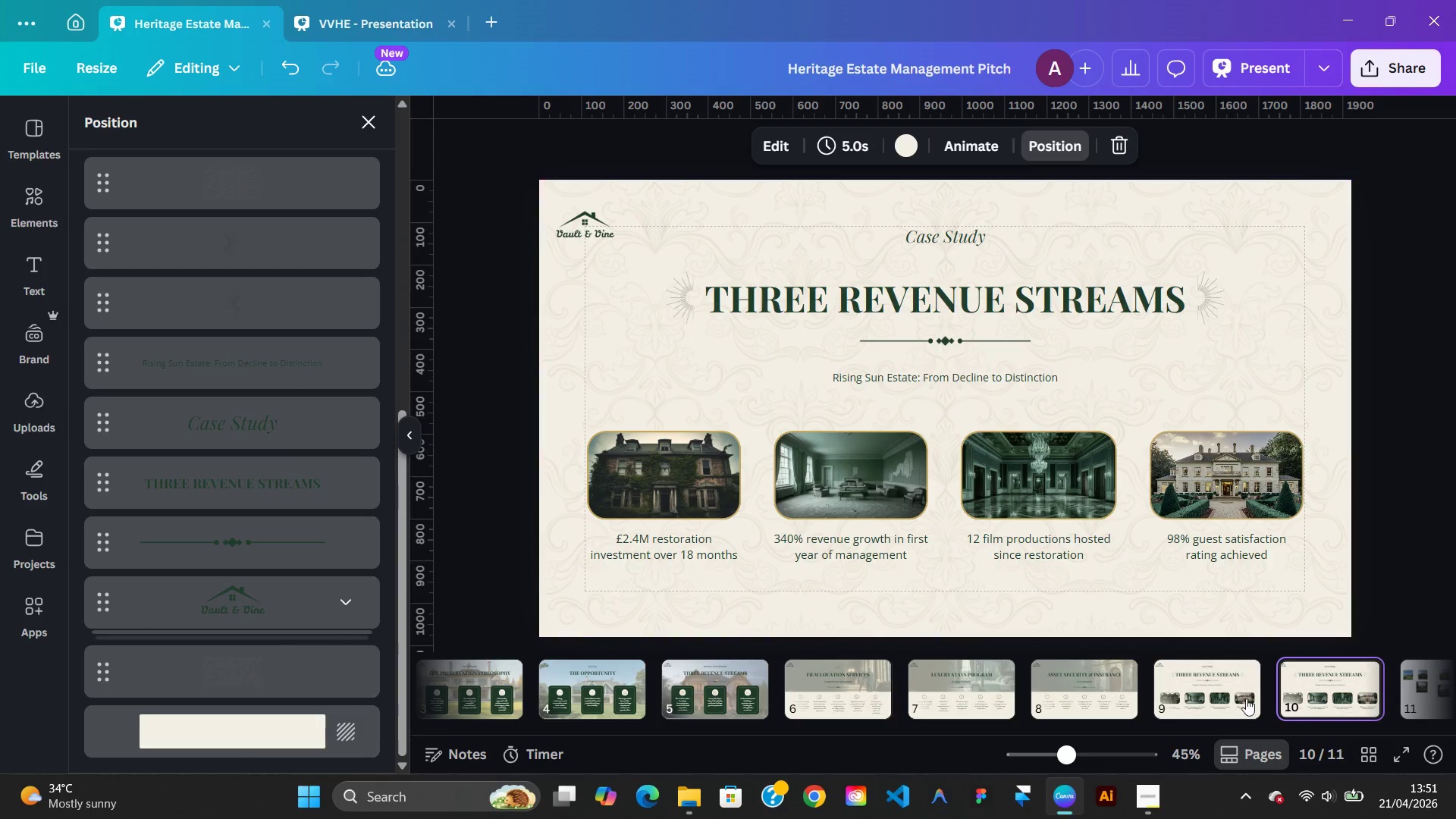 
left_click([1342, 698])
 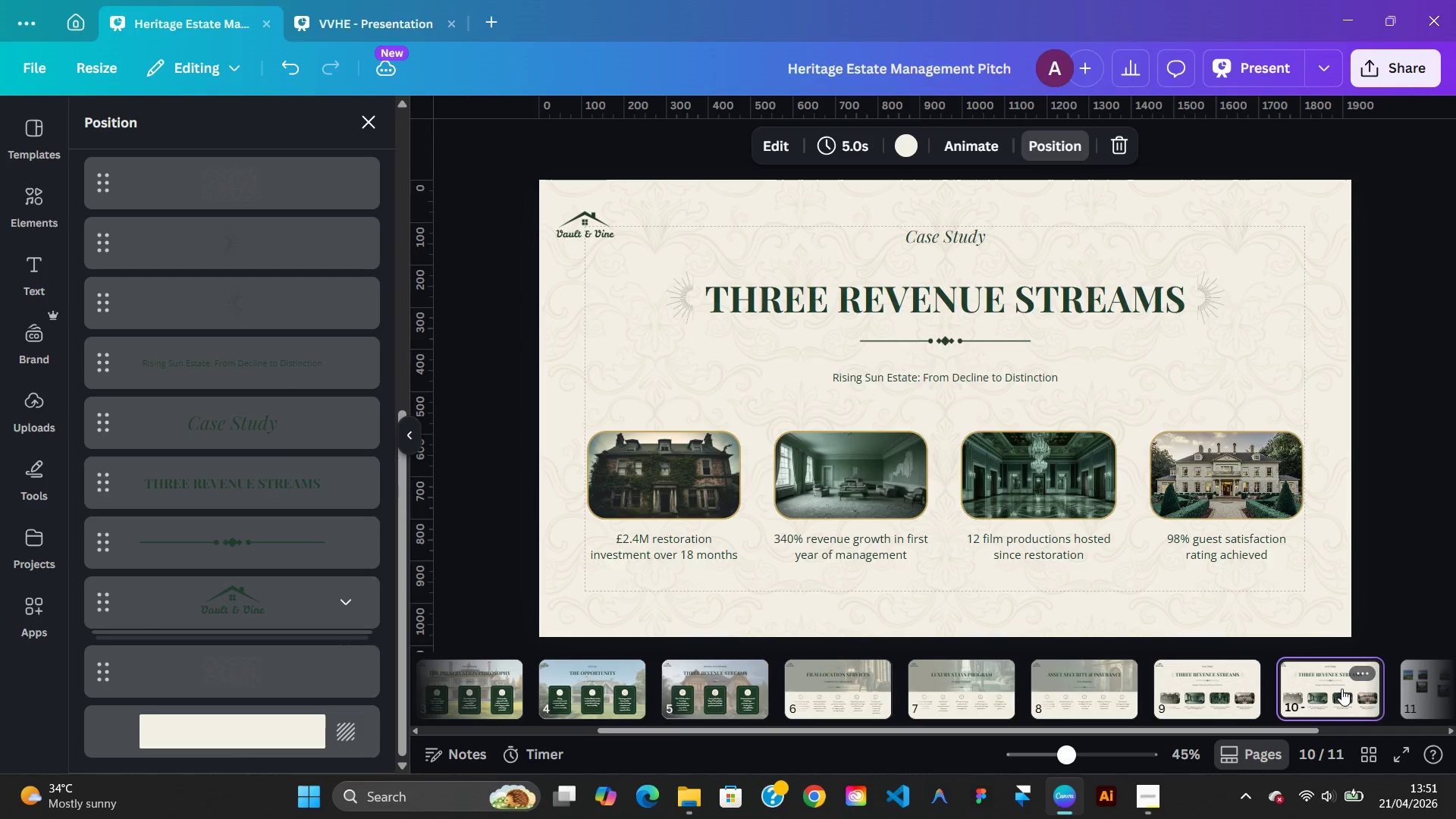 
left_click([1341, 689])
 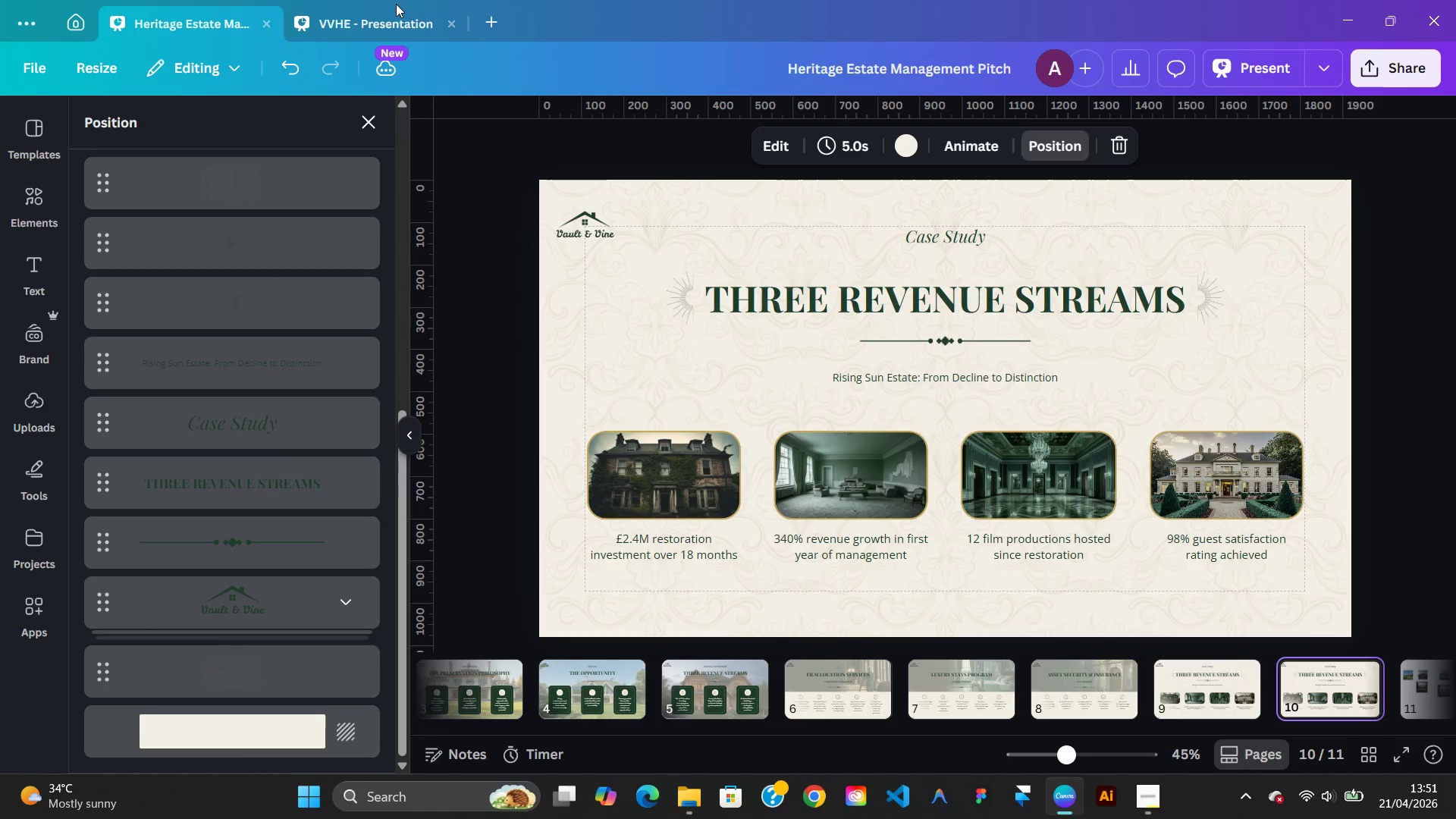 
left_click([388, 17])
 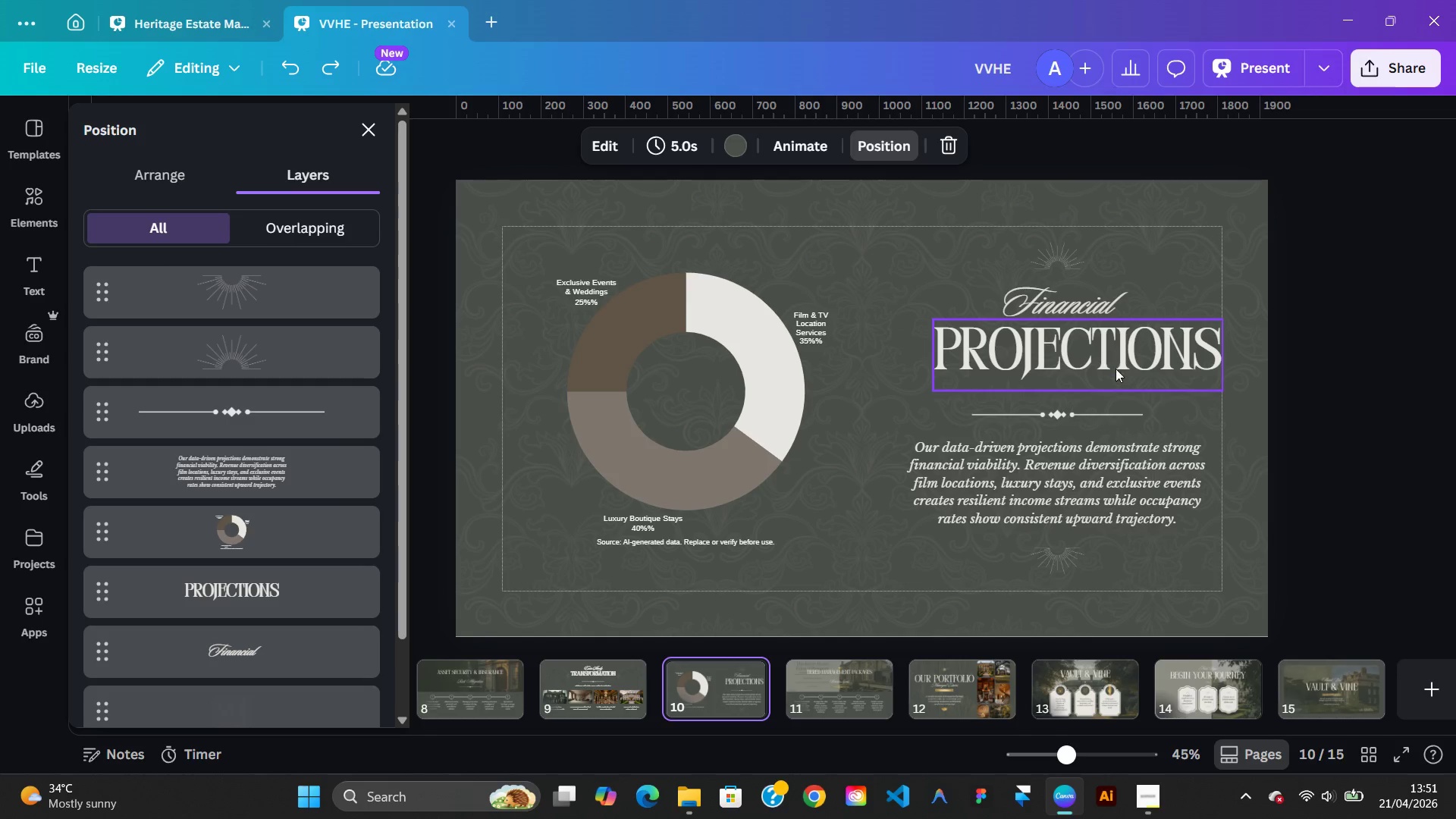 
wait(9.11)
 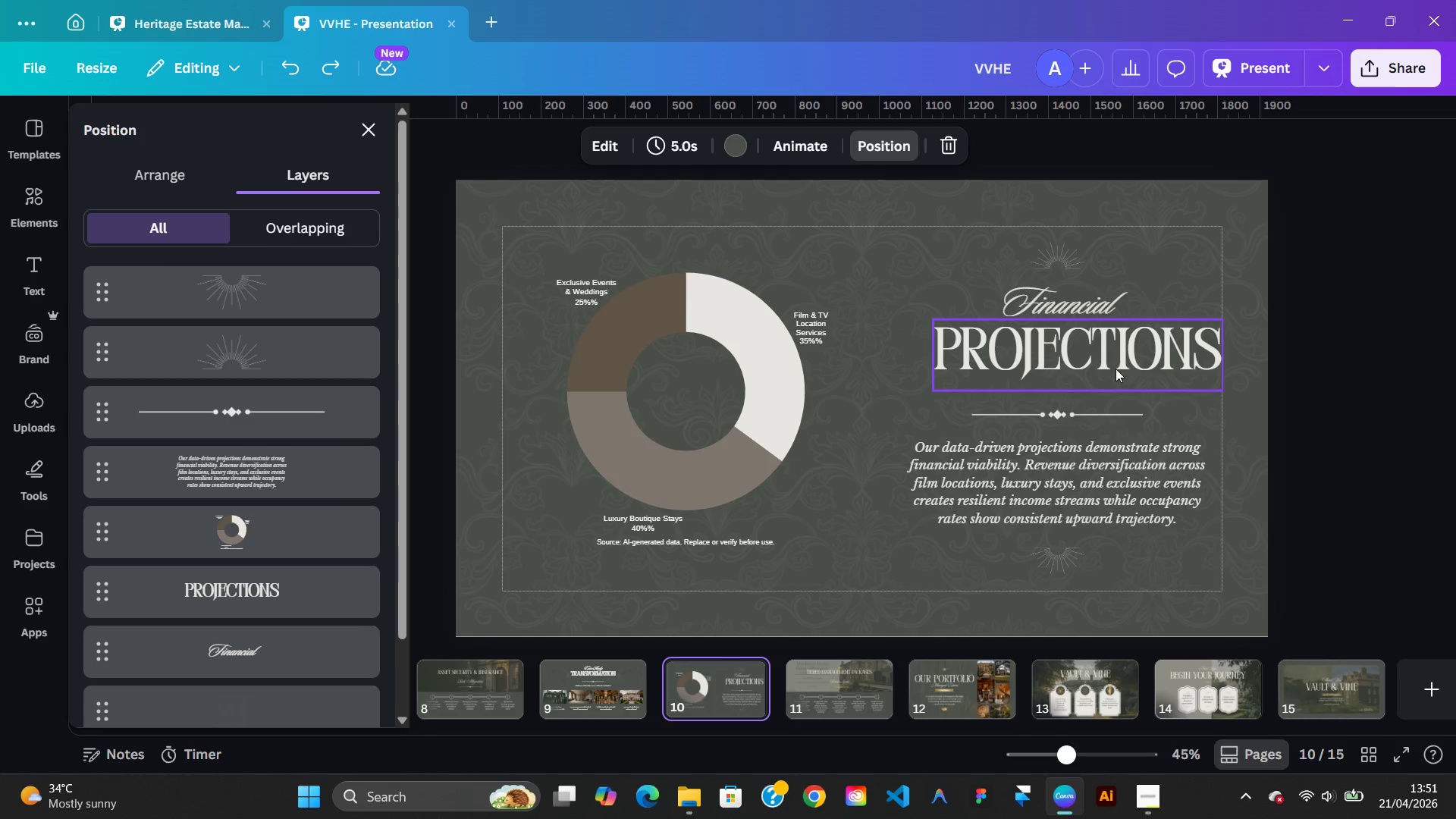 
left_click([207, 31])
 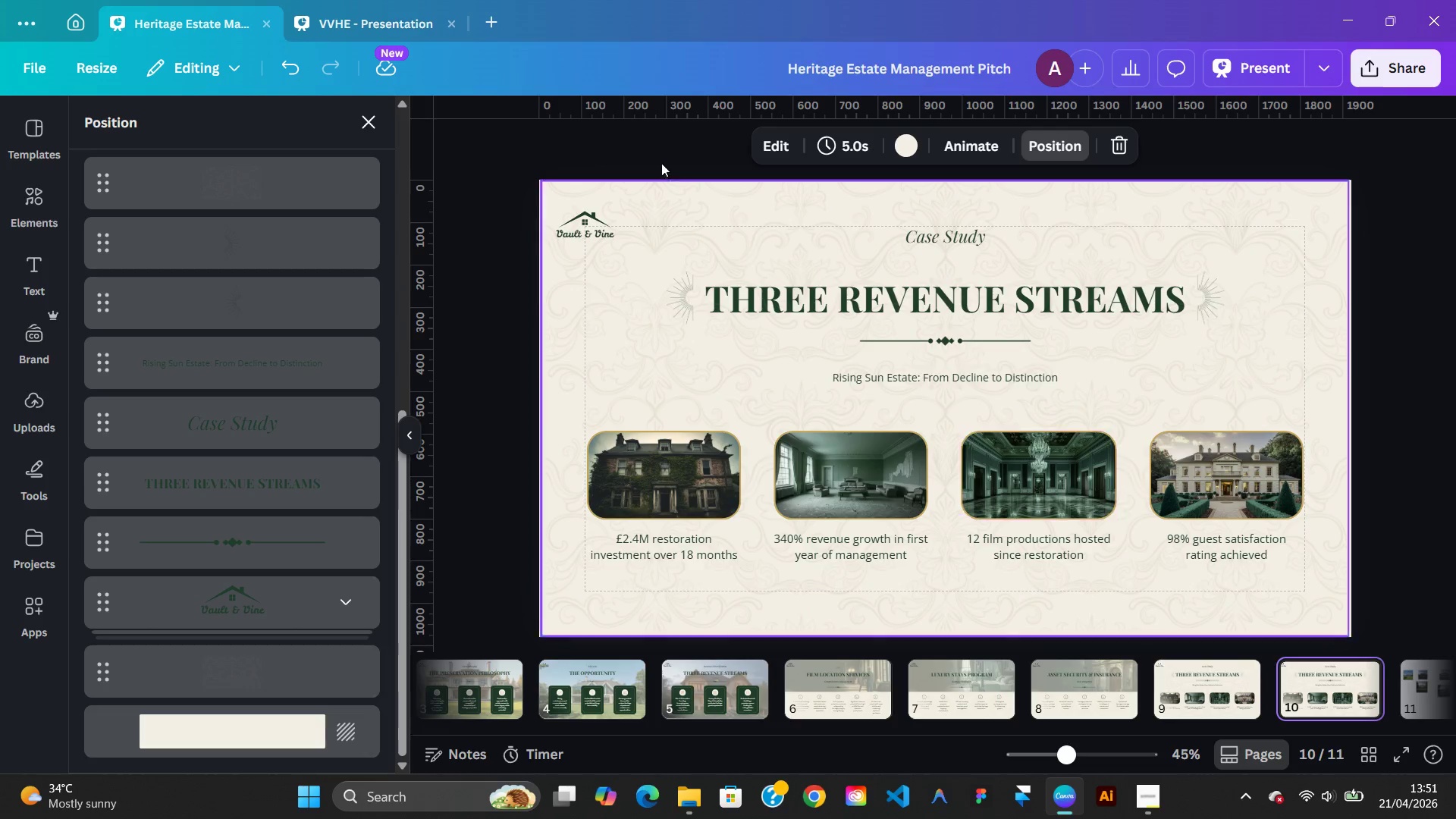 
left_click([384, 14])
 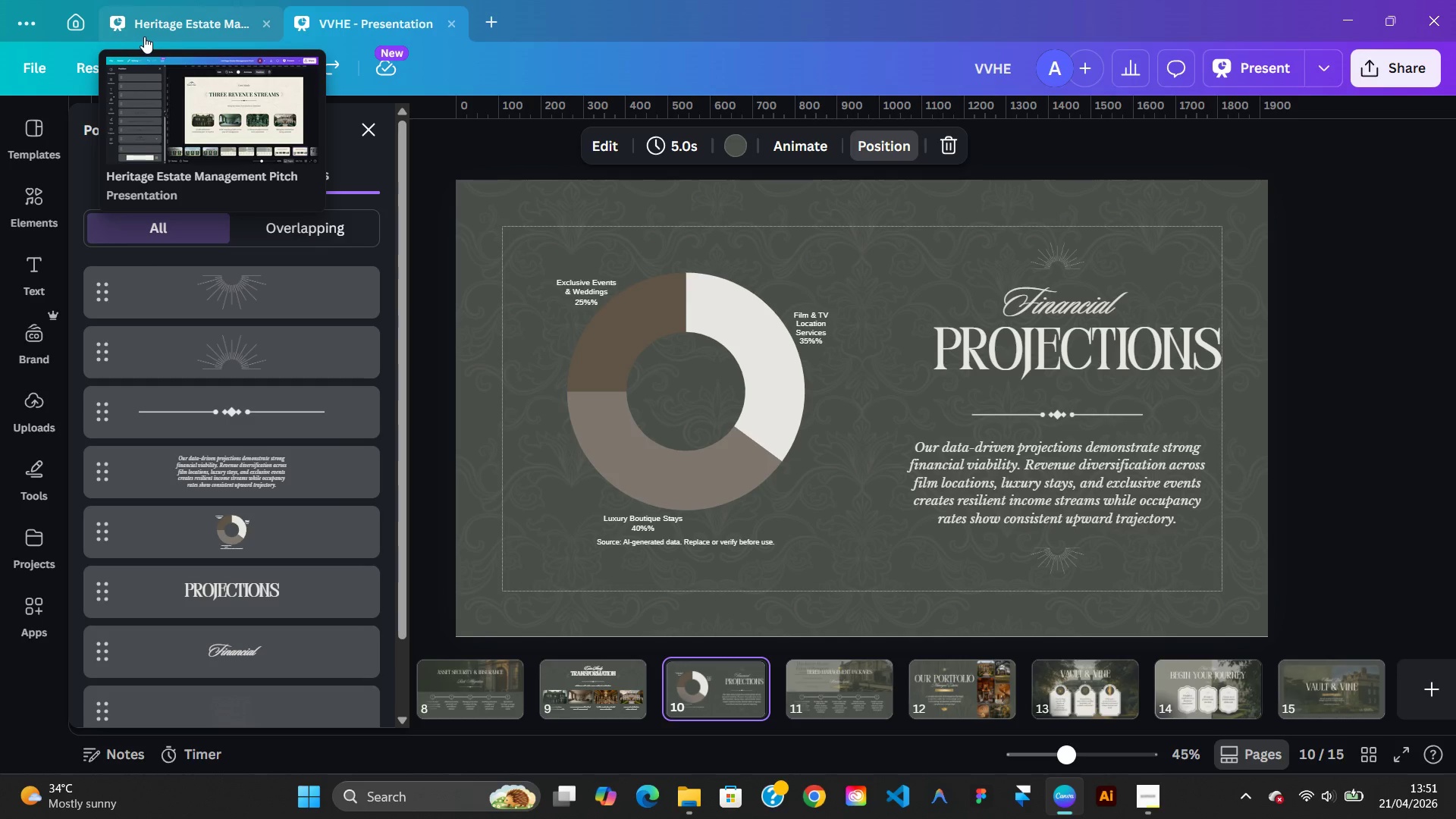 
left_click([145, 36])
 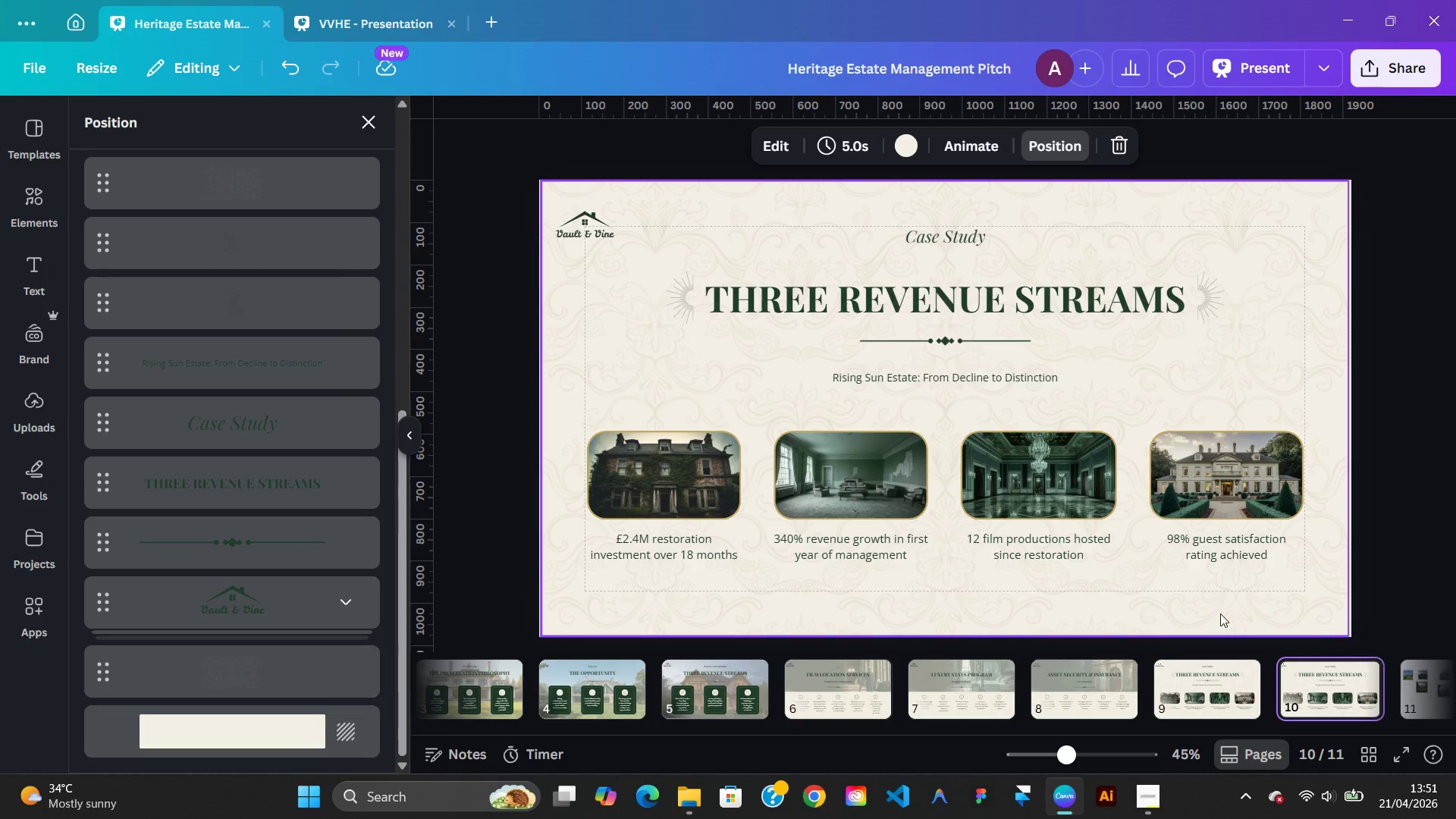 
left_click_drag(start_coordinate=[1234, 591], to_coordinate=[1002, 511])
 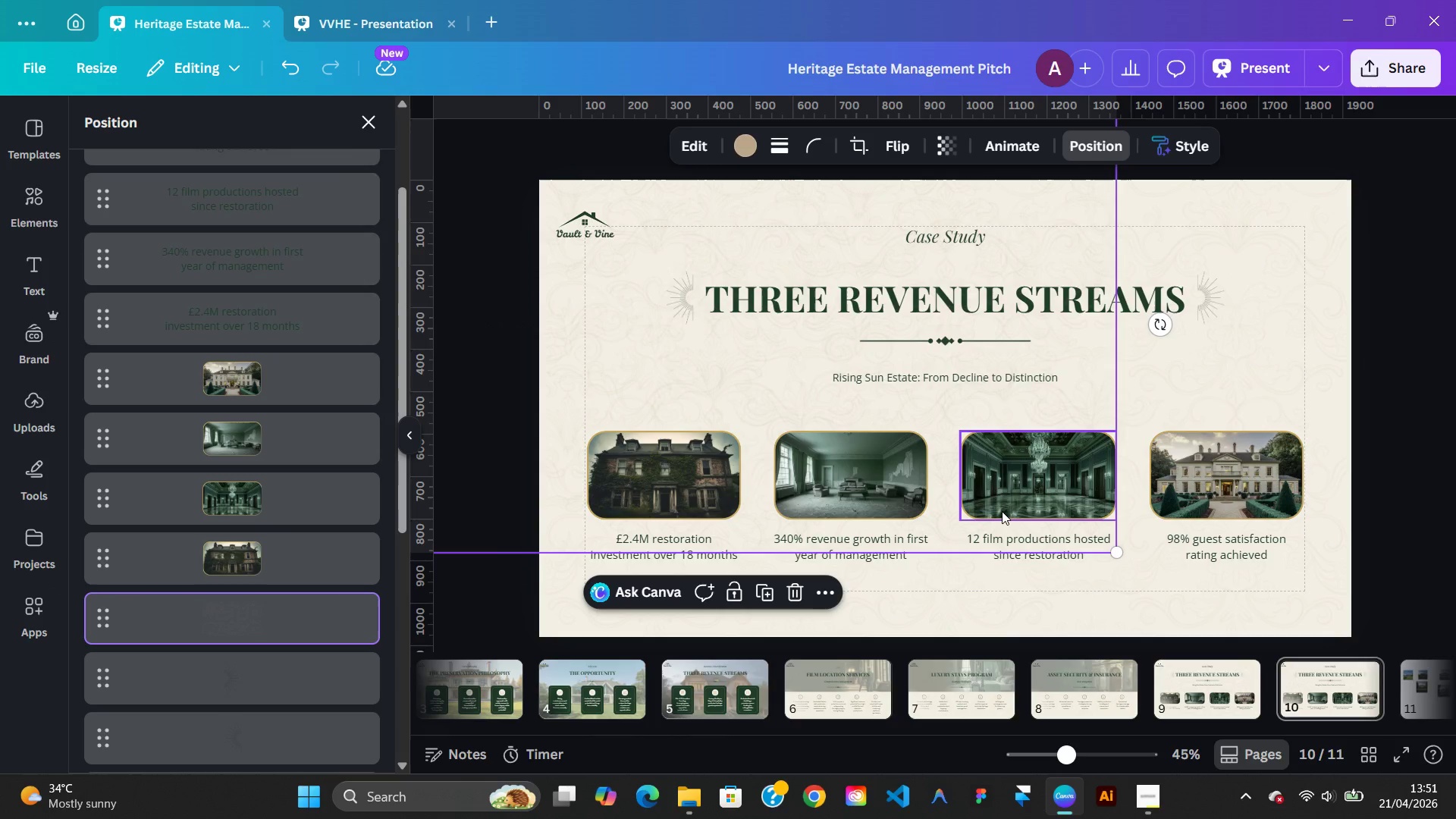 
key(Control+Z)
 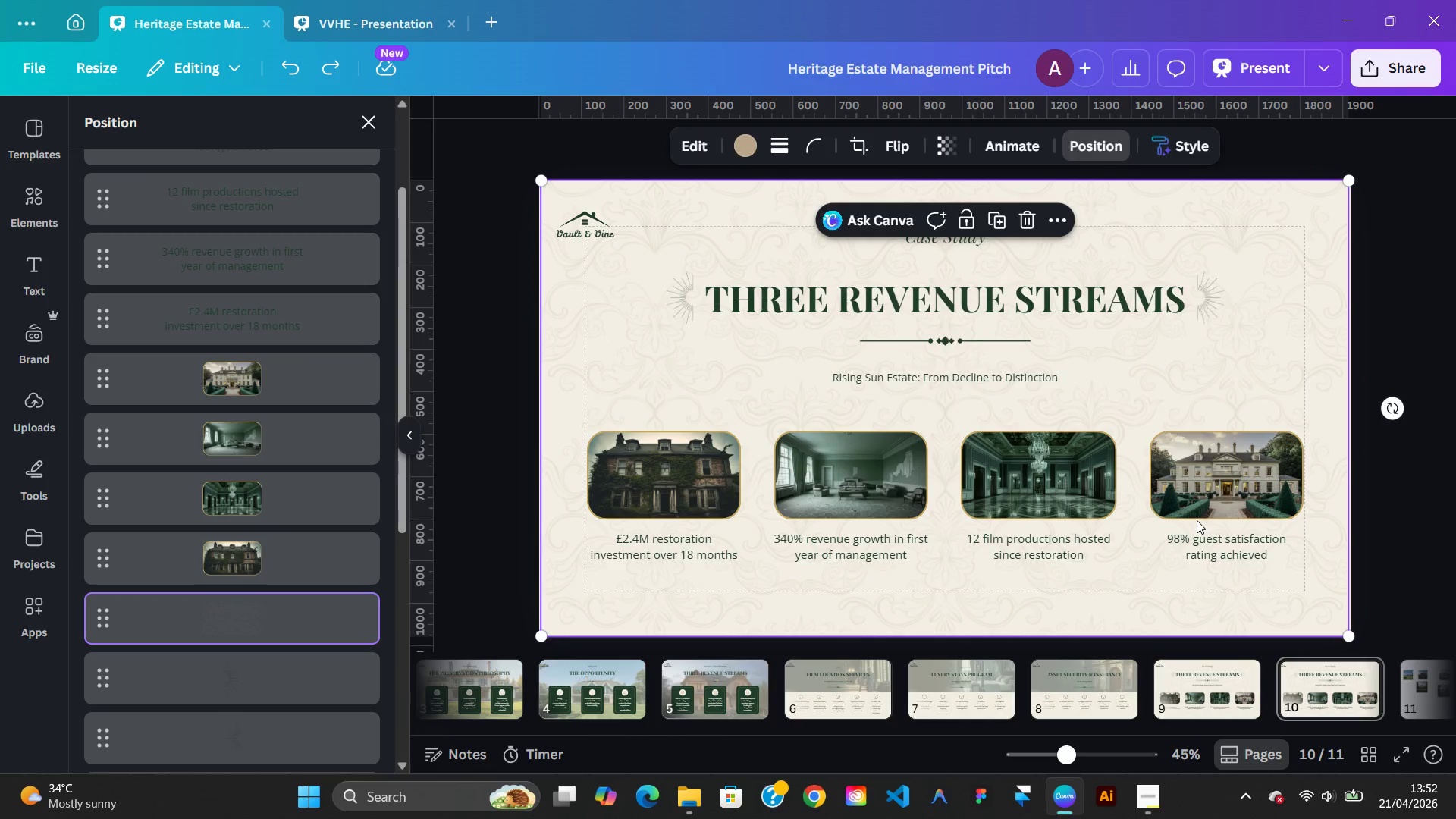 
left_click([1197, 520])
 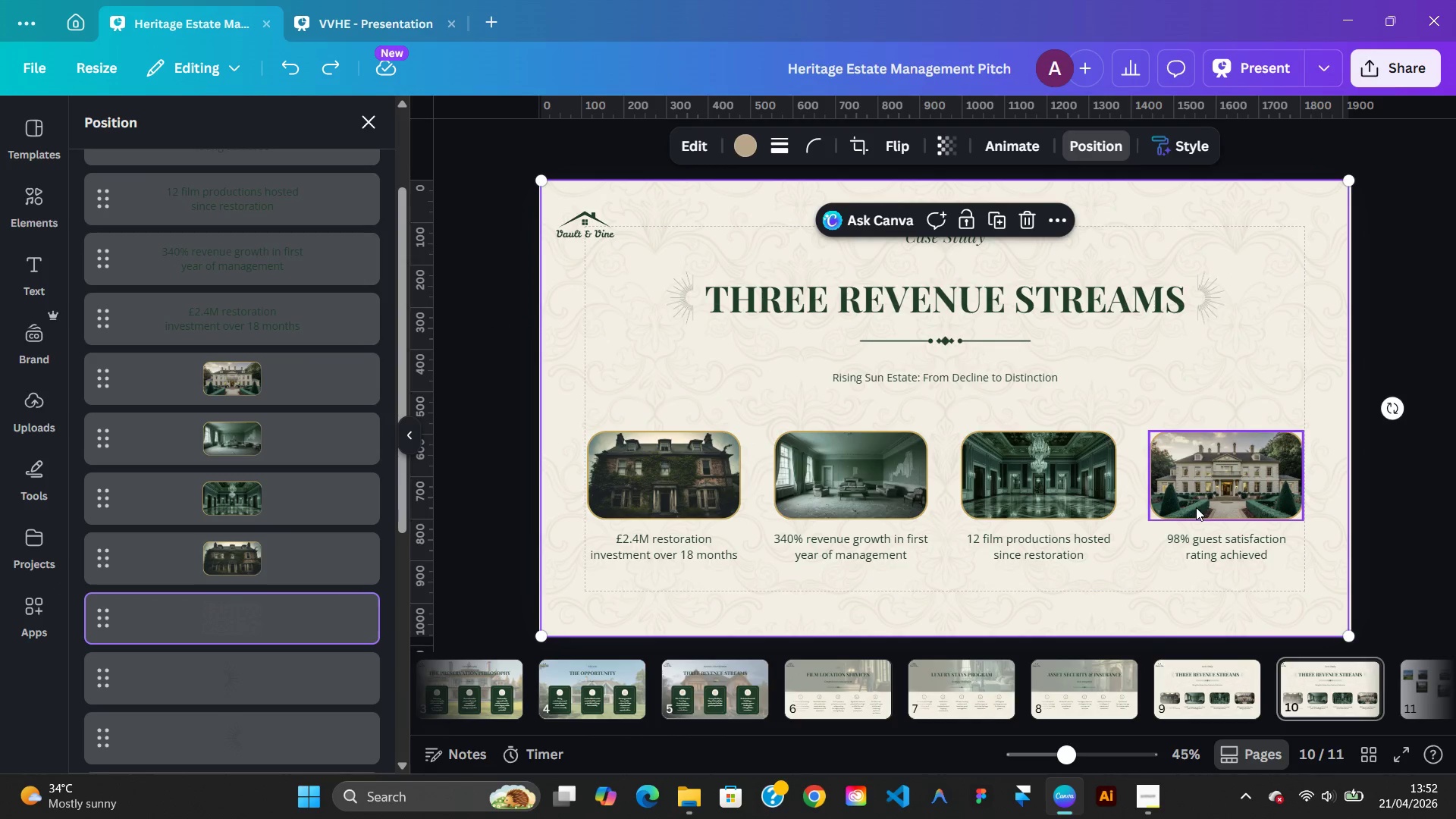 
left_click([1196, 507])
 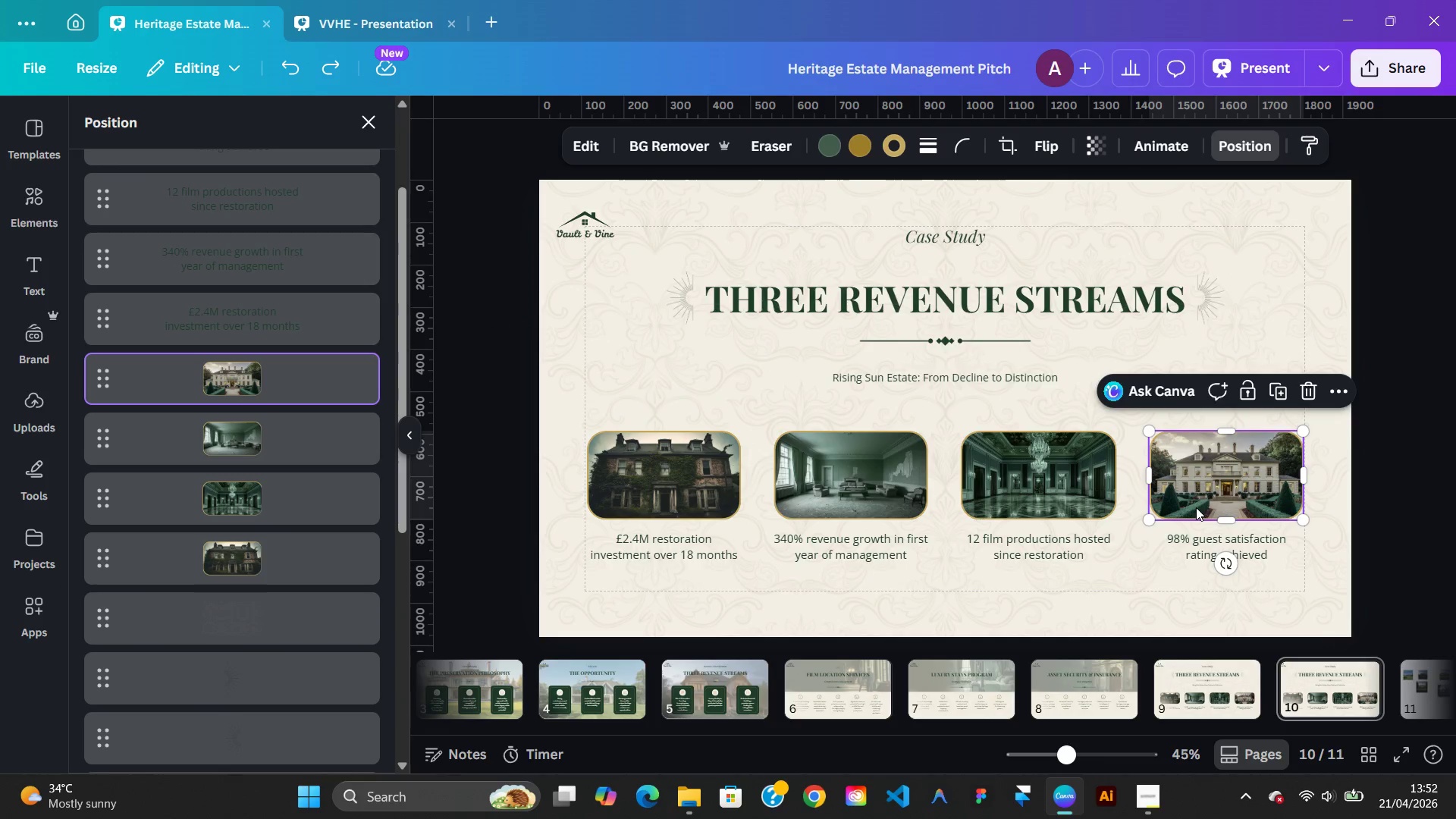 
hold_key(key=ShiftLeft, duration=7.39)
left_click([1220, 547])
 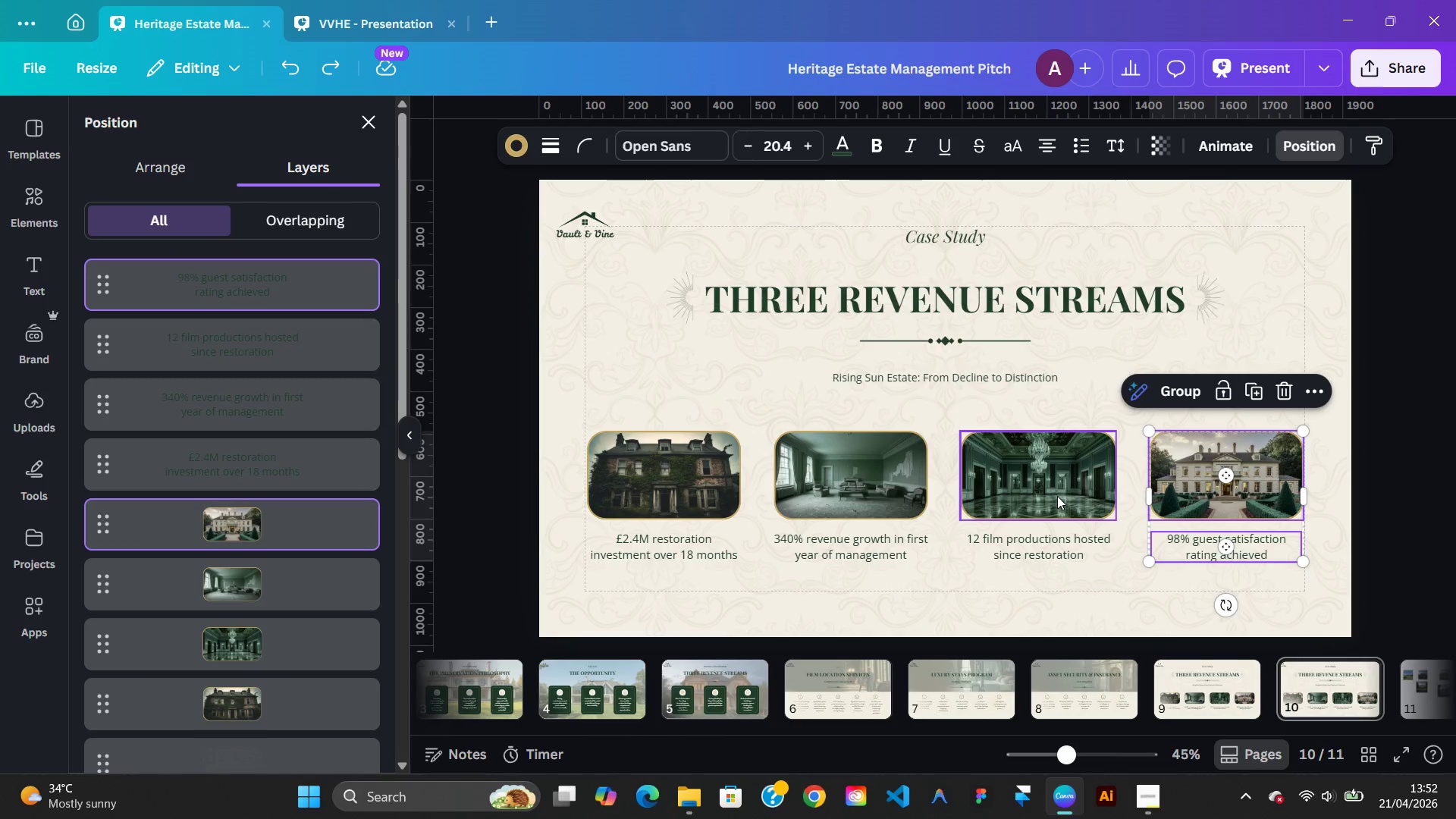 
left_click([1057, 496])
 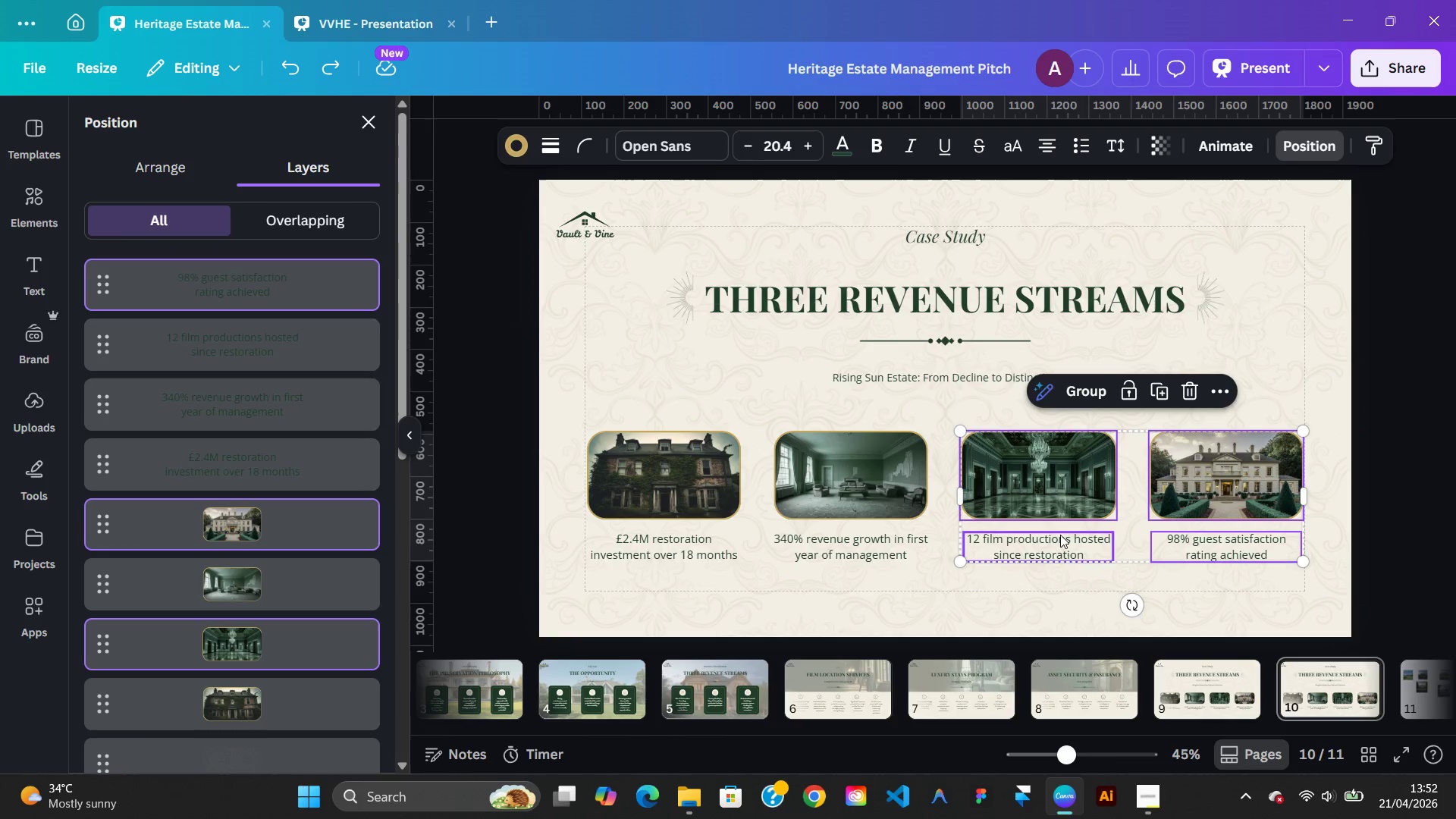 
left_click([1060, 535])
 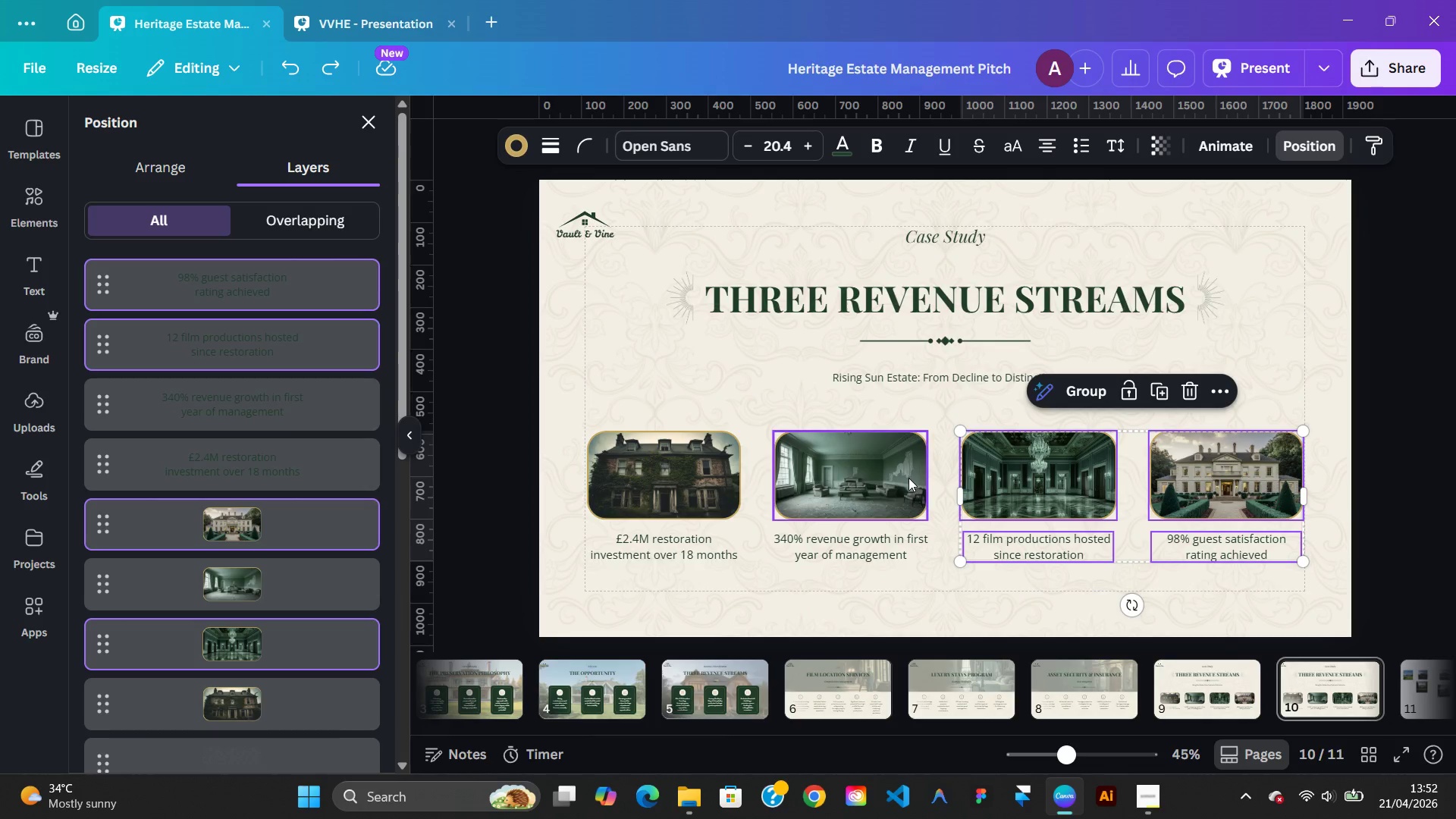 
left_click([908, 478])
 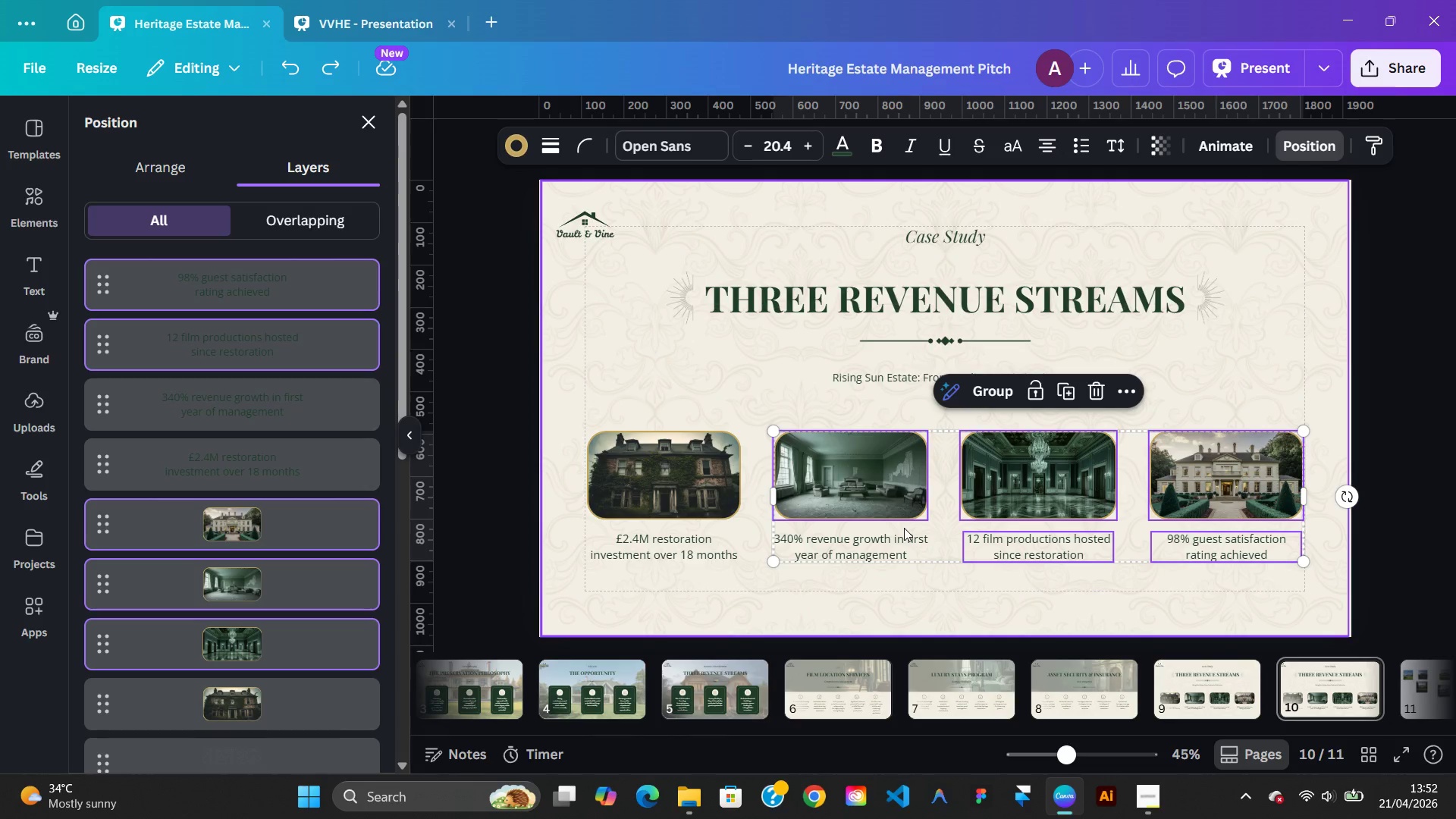 
left_click([904, 528])
 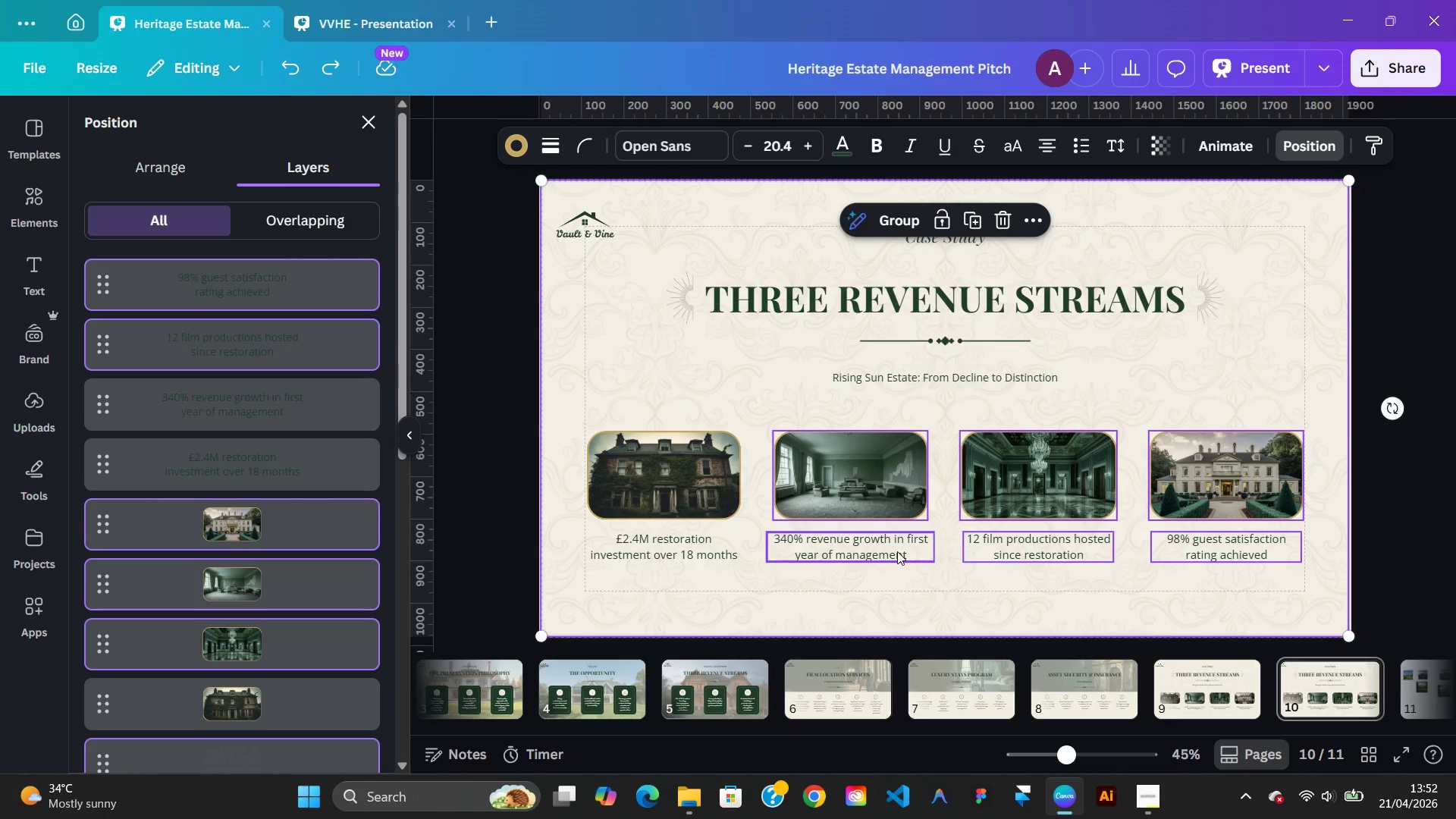 
left_click([897, 552])
 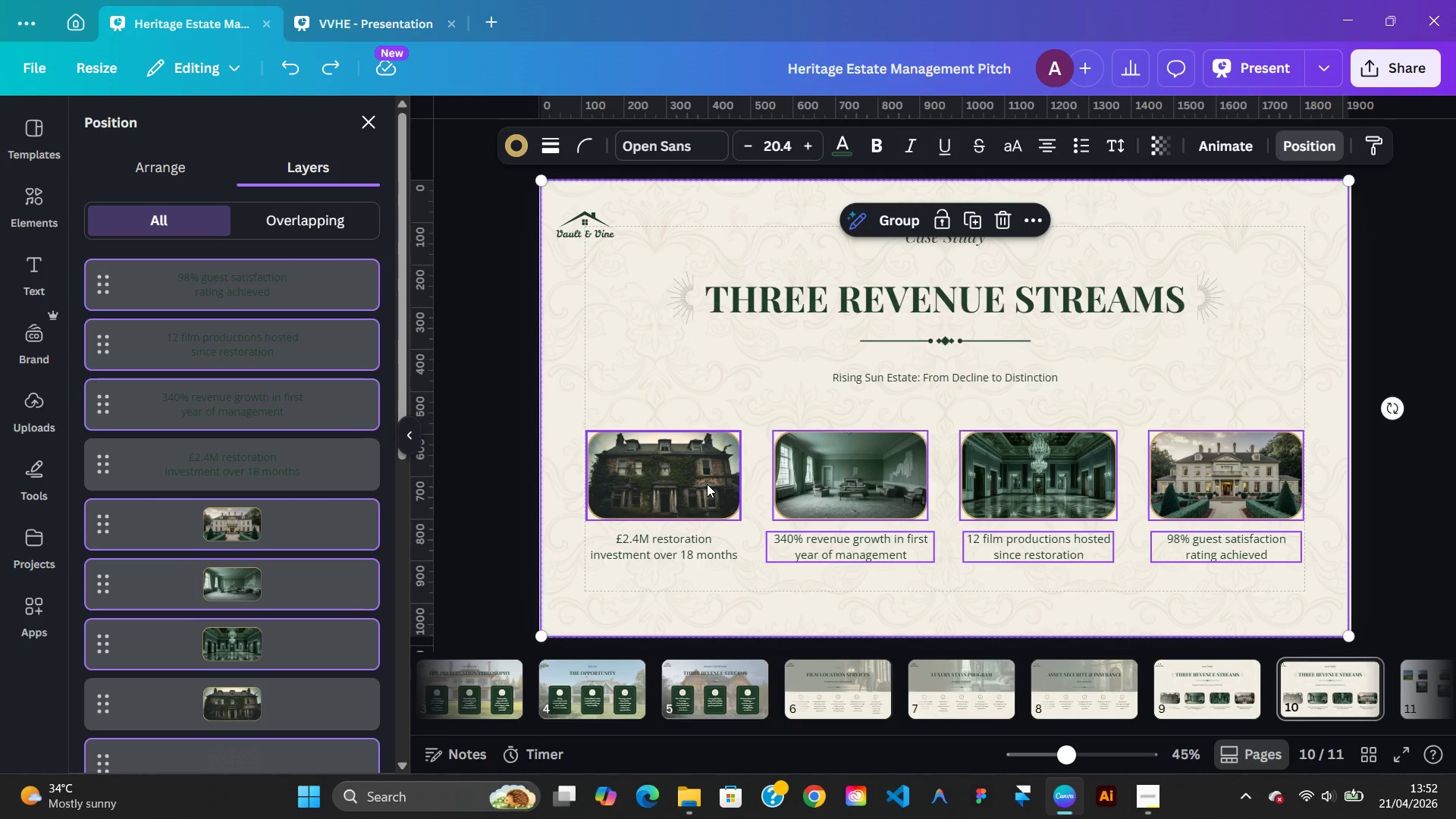 
left_click([707, 484])
 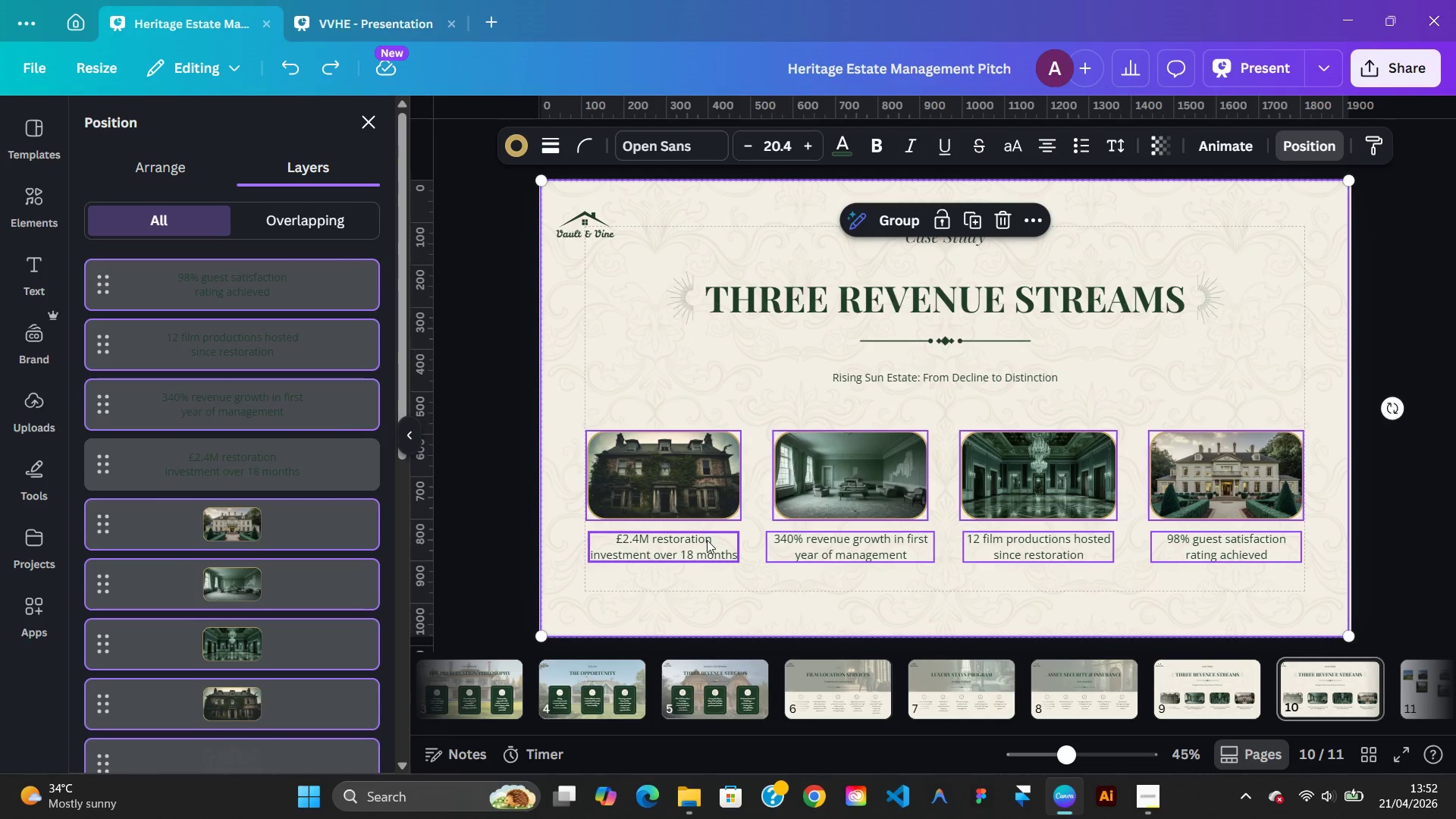 
left_click([707, 540])
 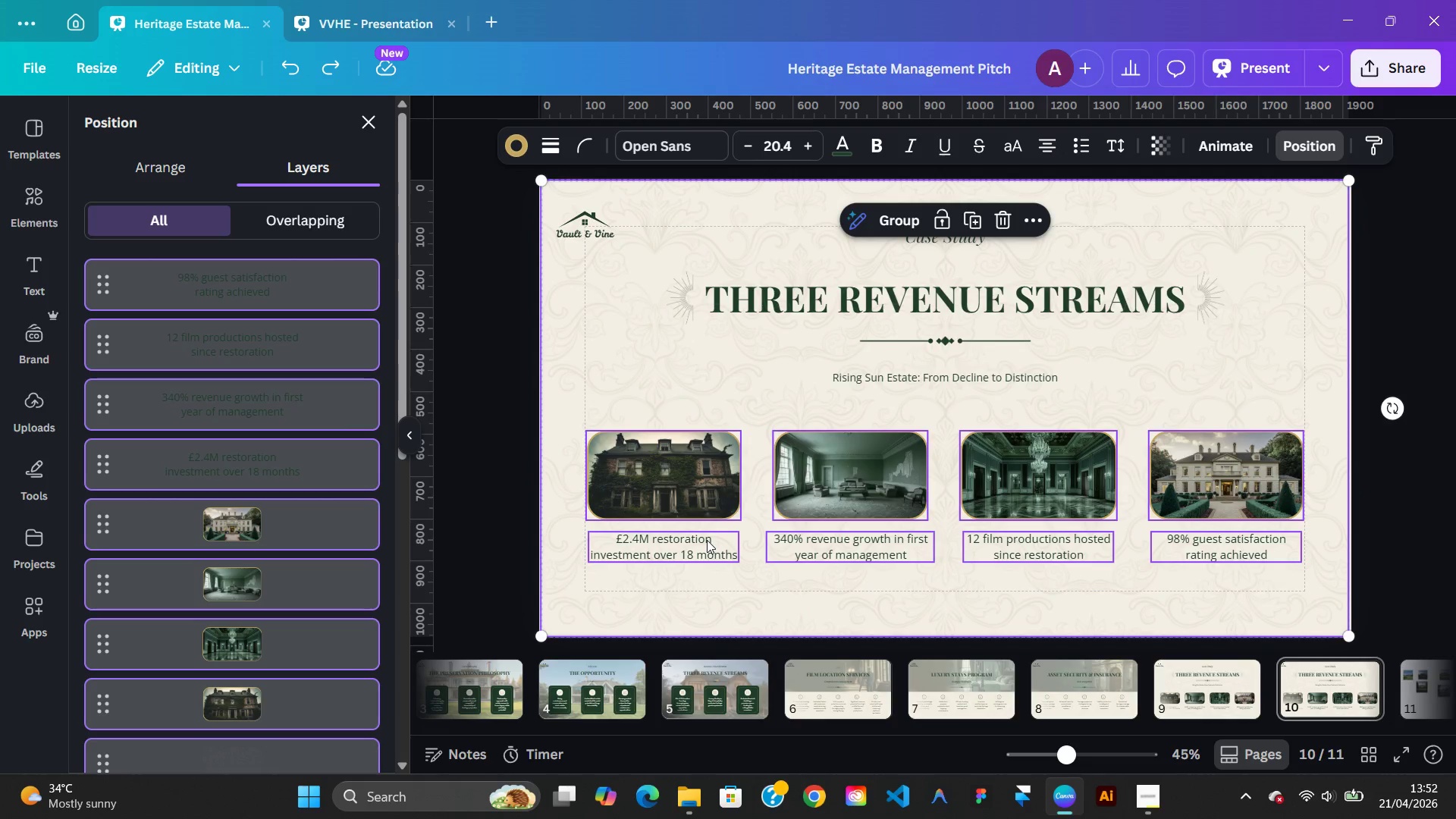 
key(Delete)
 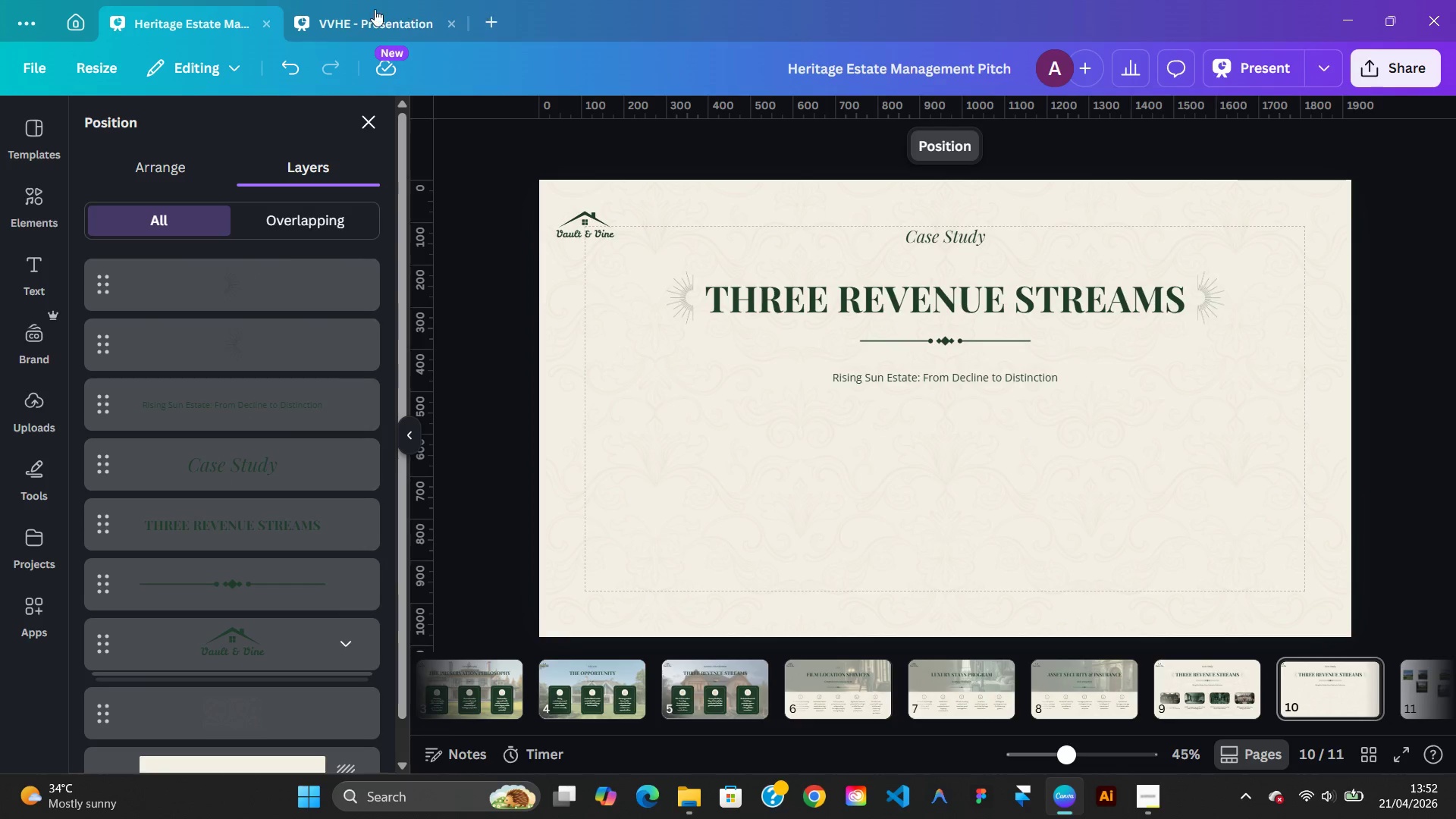 
left_click([372, 10])
 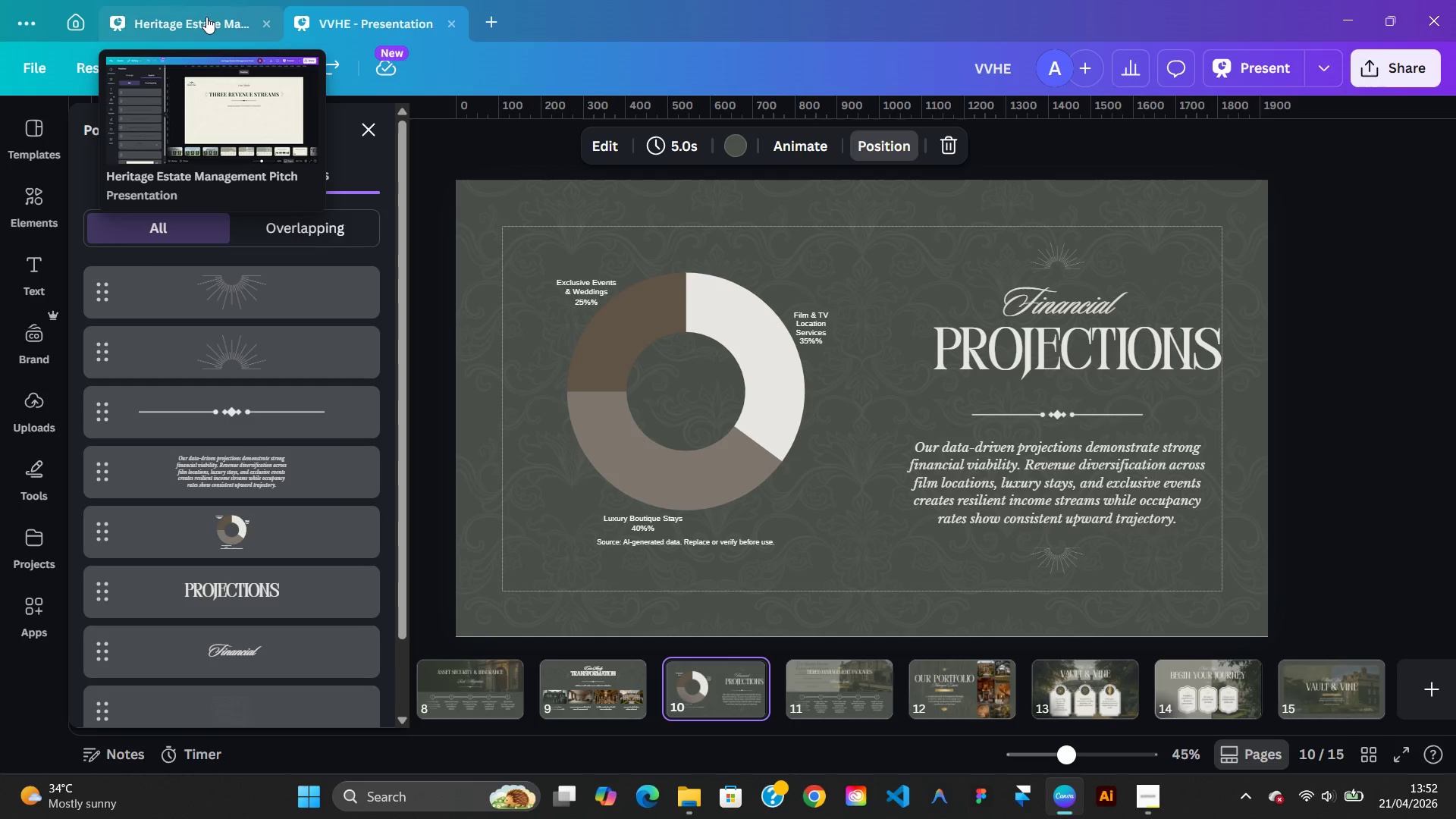 
left_click([199, 22])
 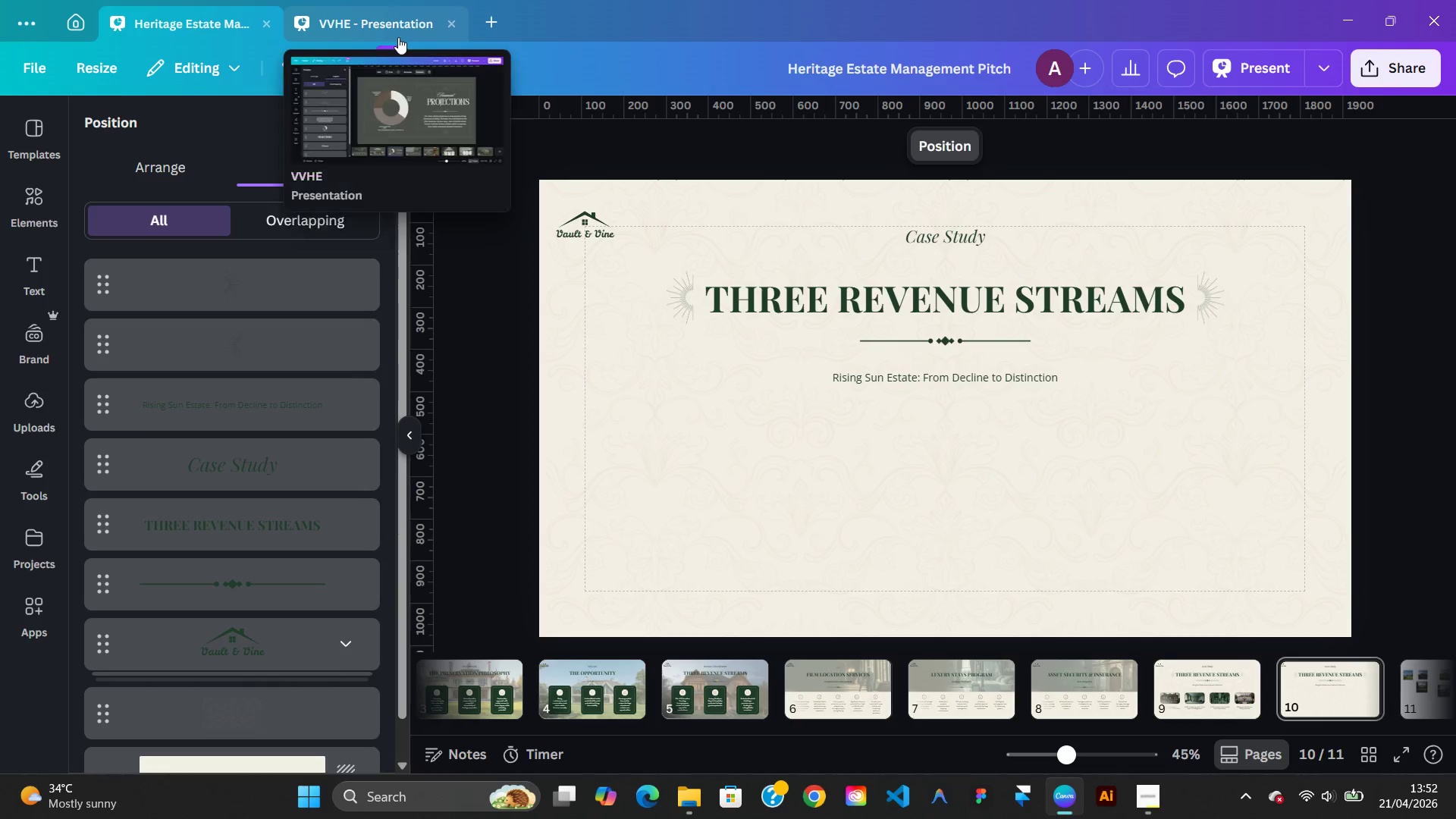 
left_click([398, 33])
 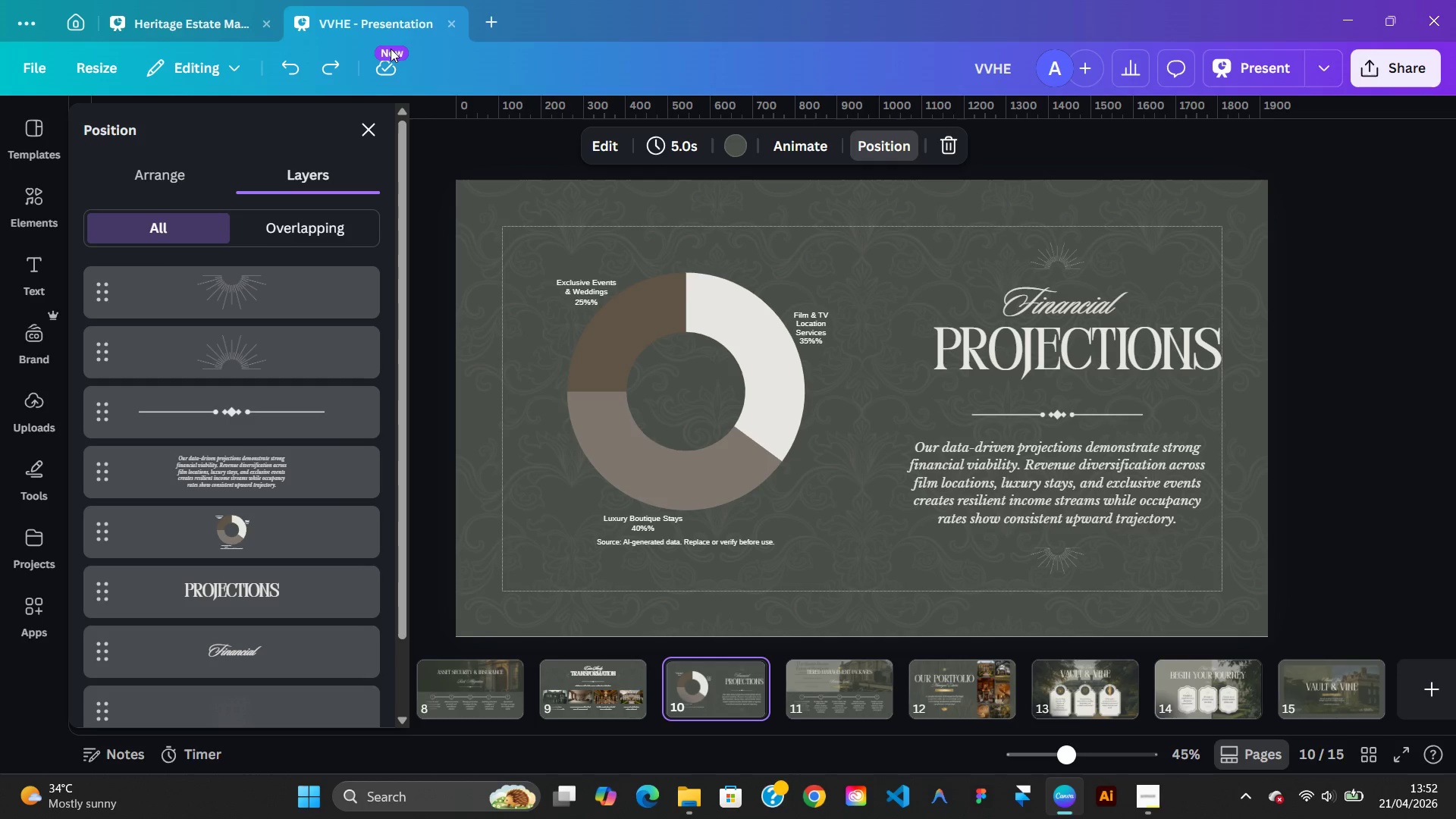 
left_click([229, 19])
 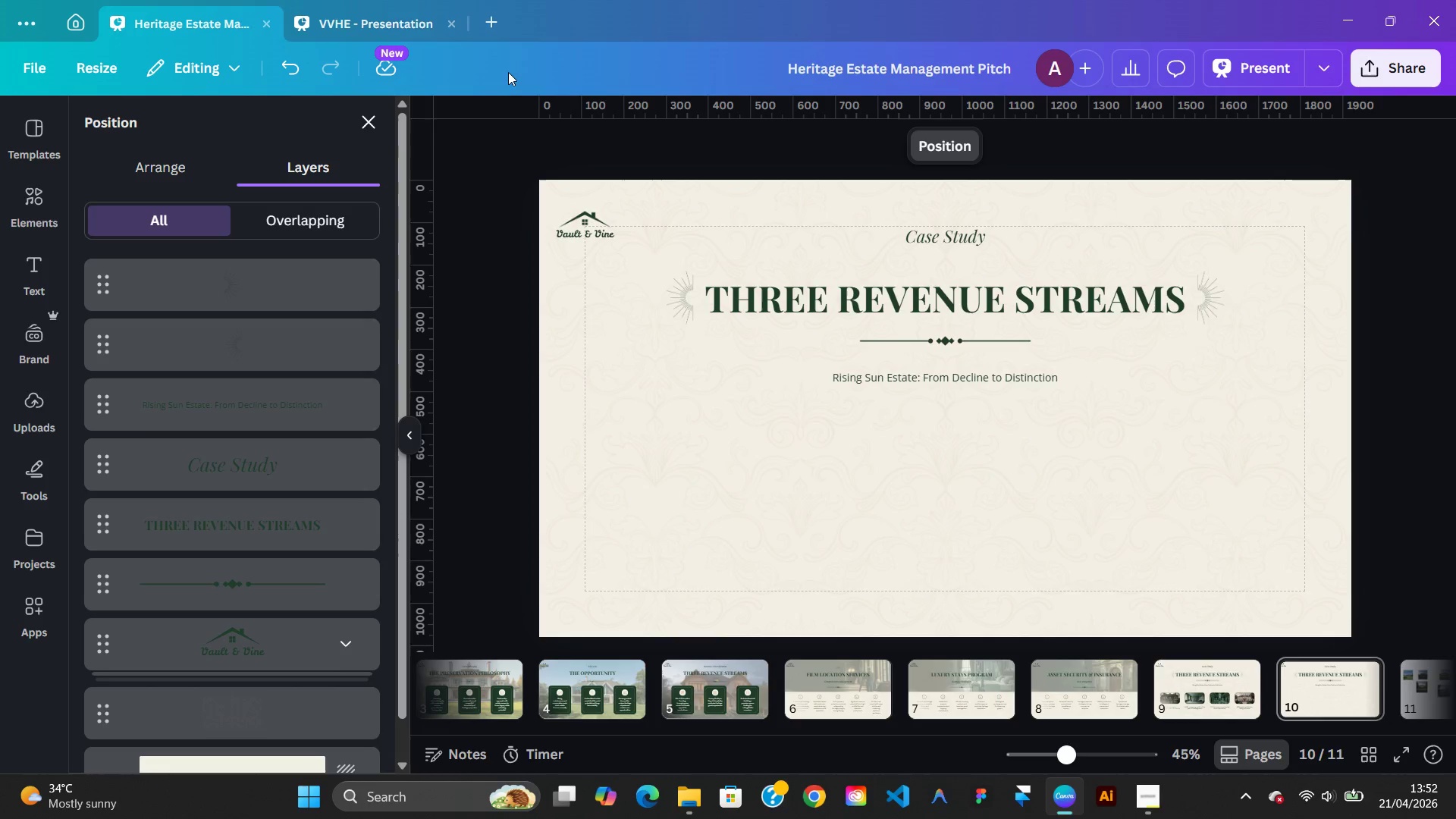 
left_click([379, 23])
 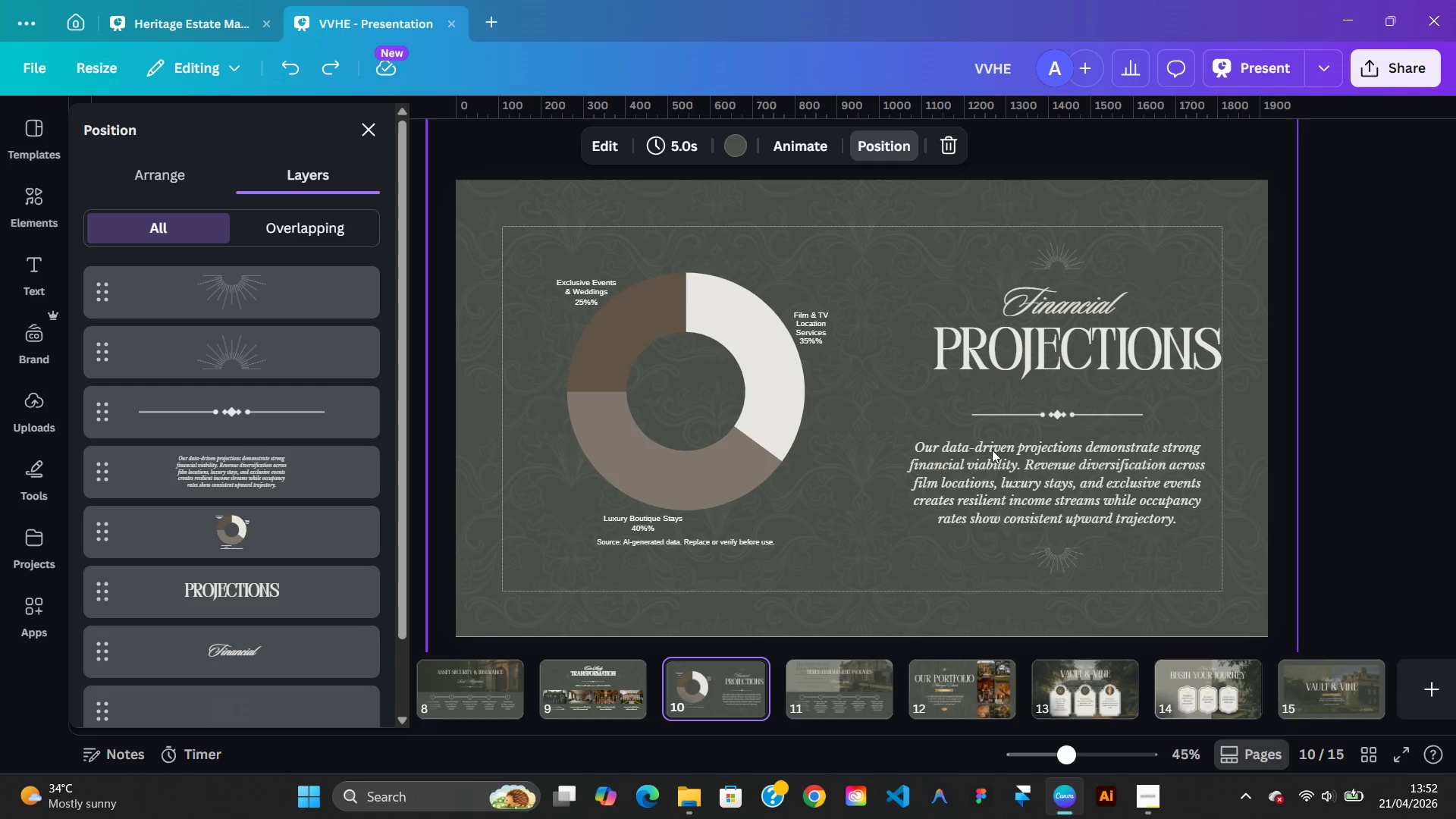 
double_click([1008, 474])
 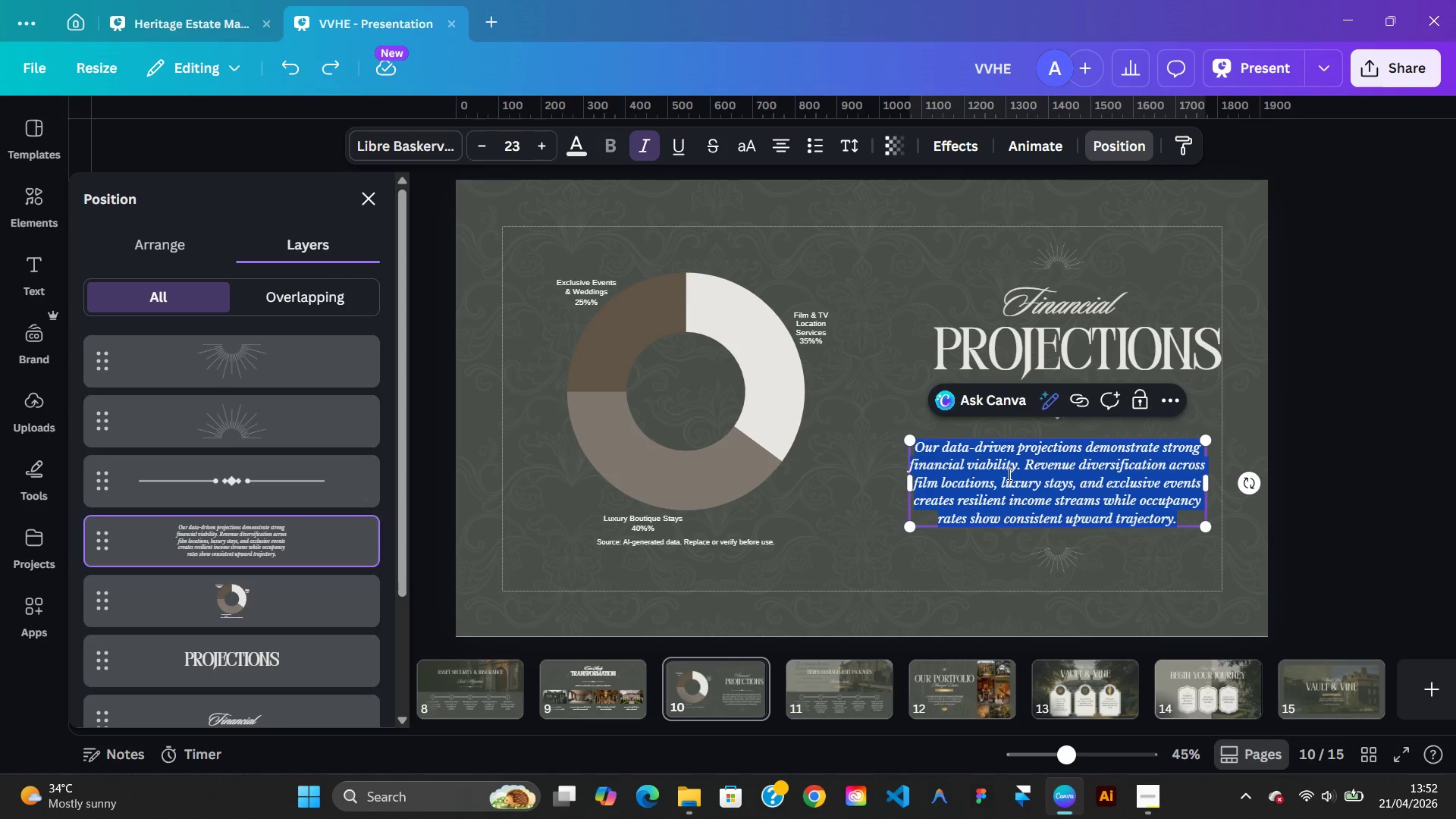 
right_click([1008, 474])
 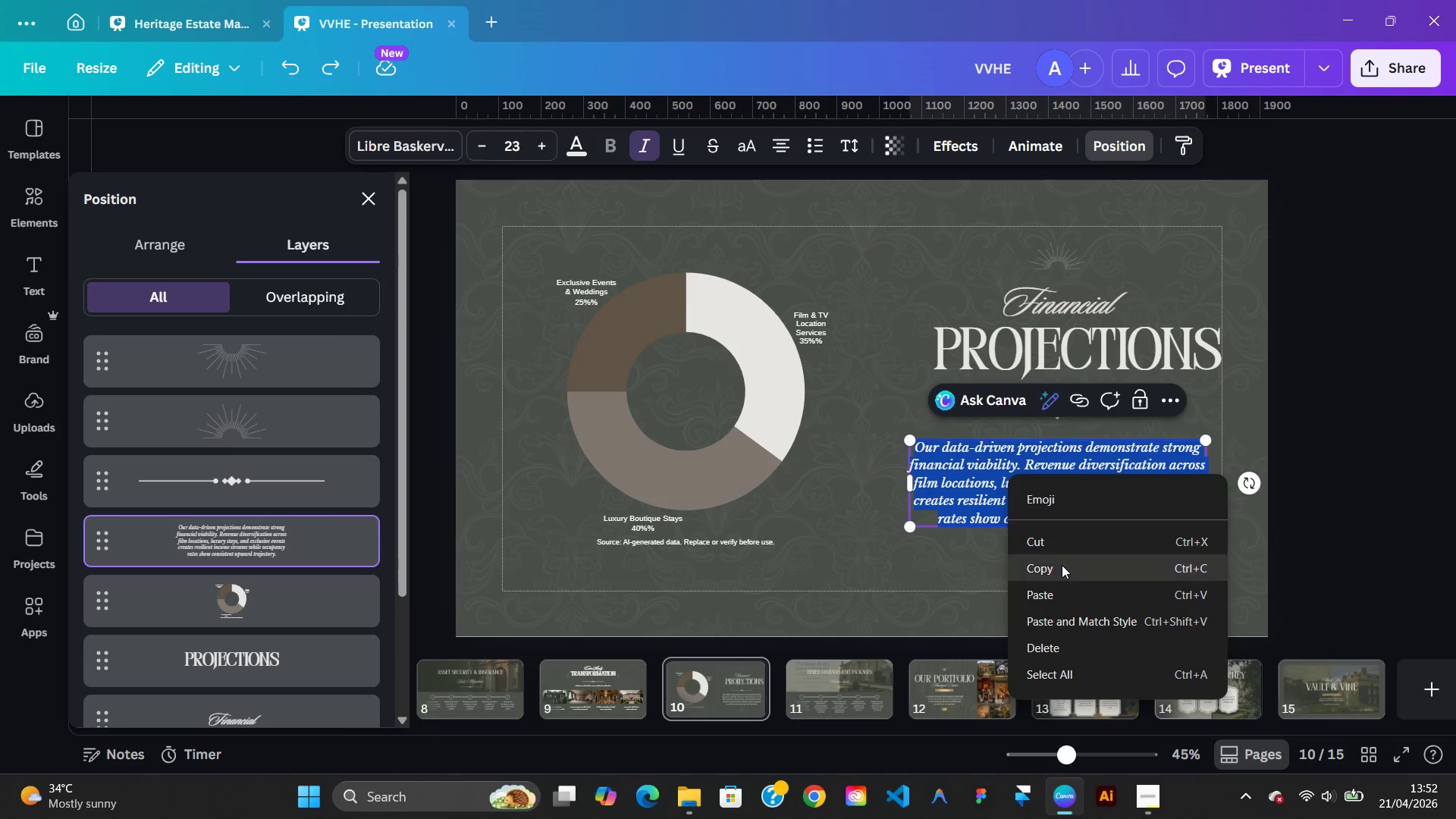 
left_click([1062, 566])
 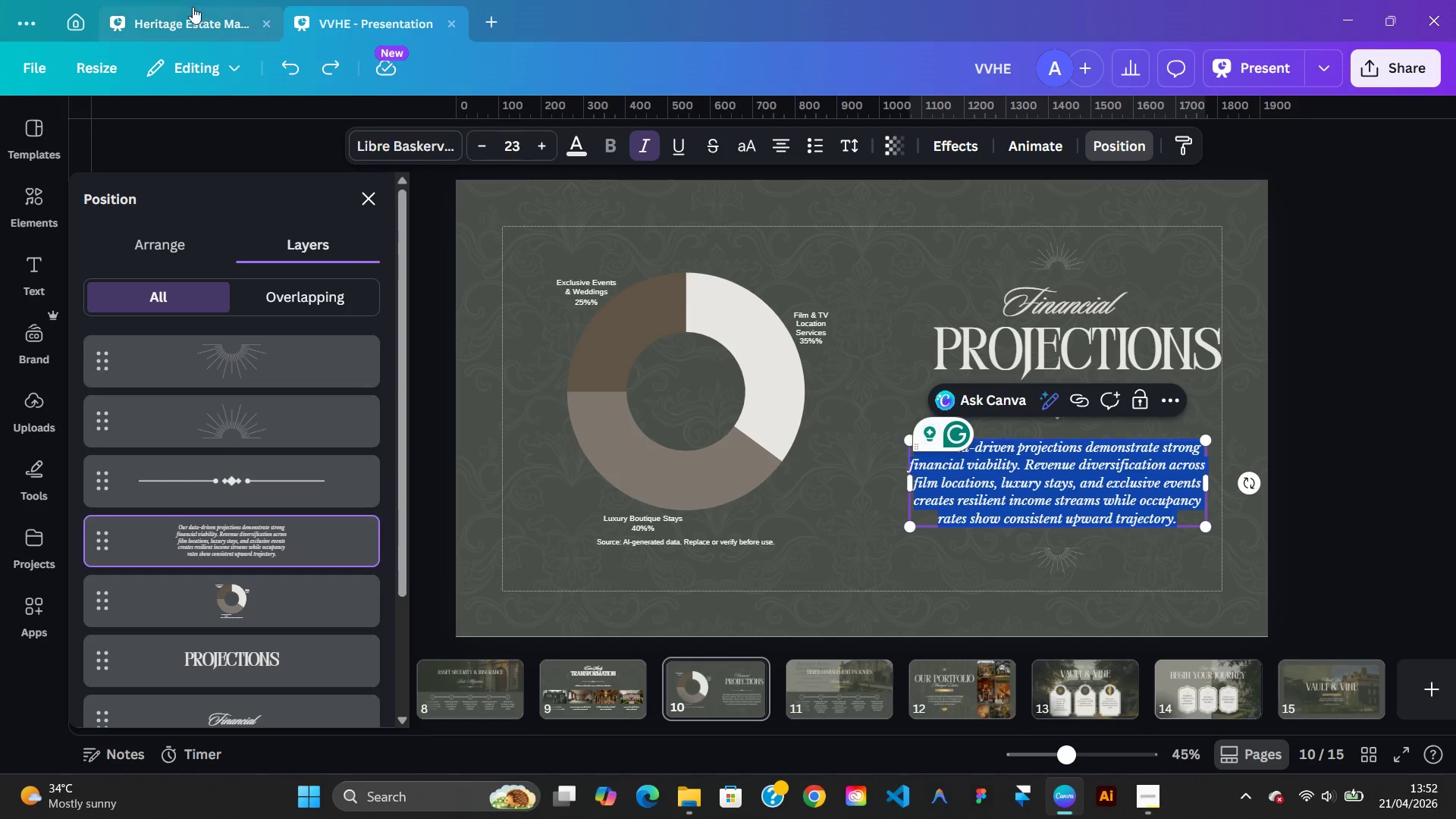 
left_click([191, 7])
 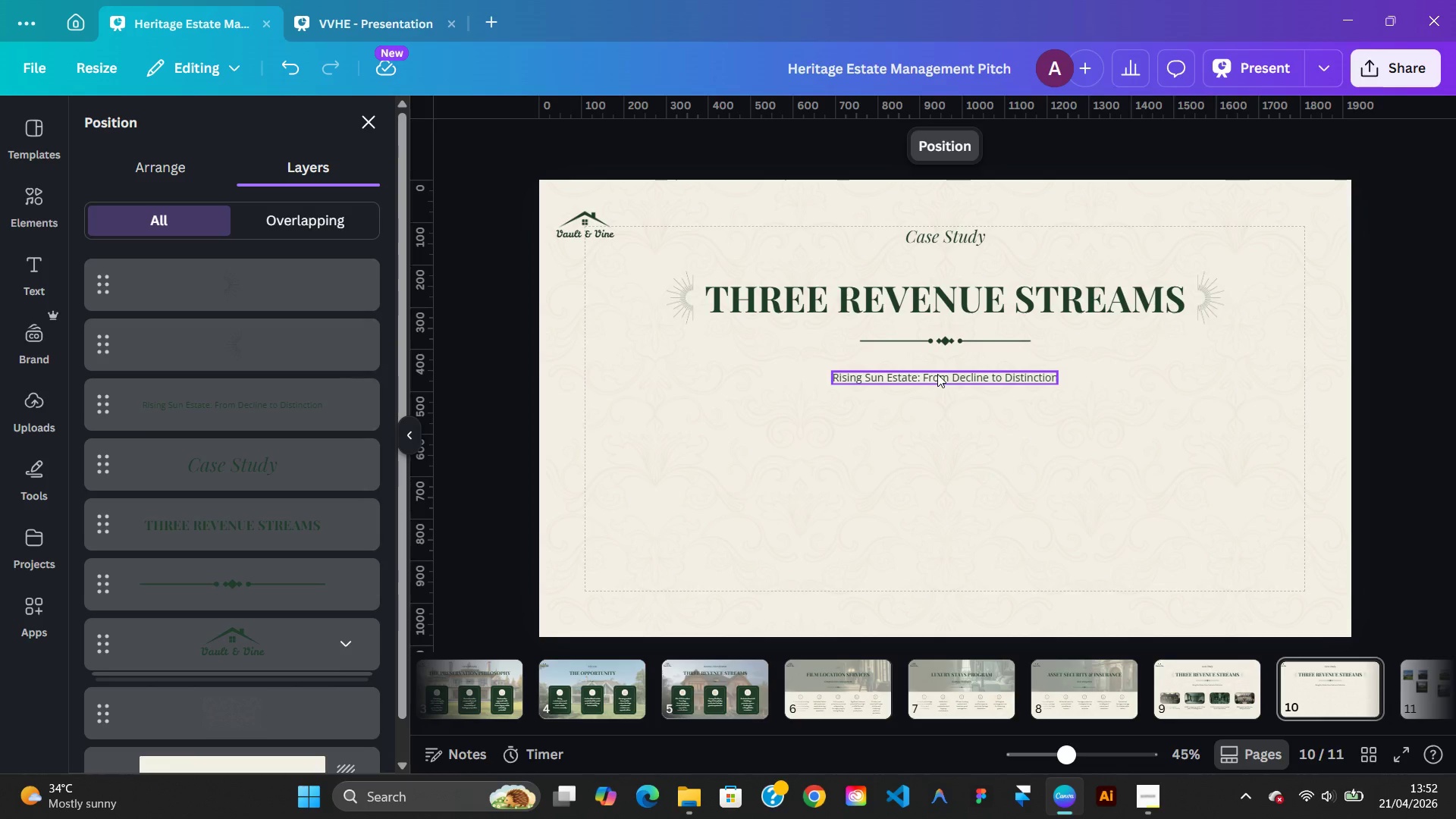 
double_click([937, 374])
 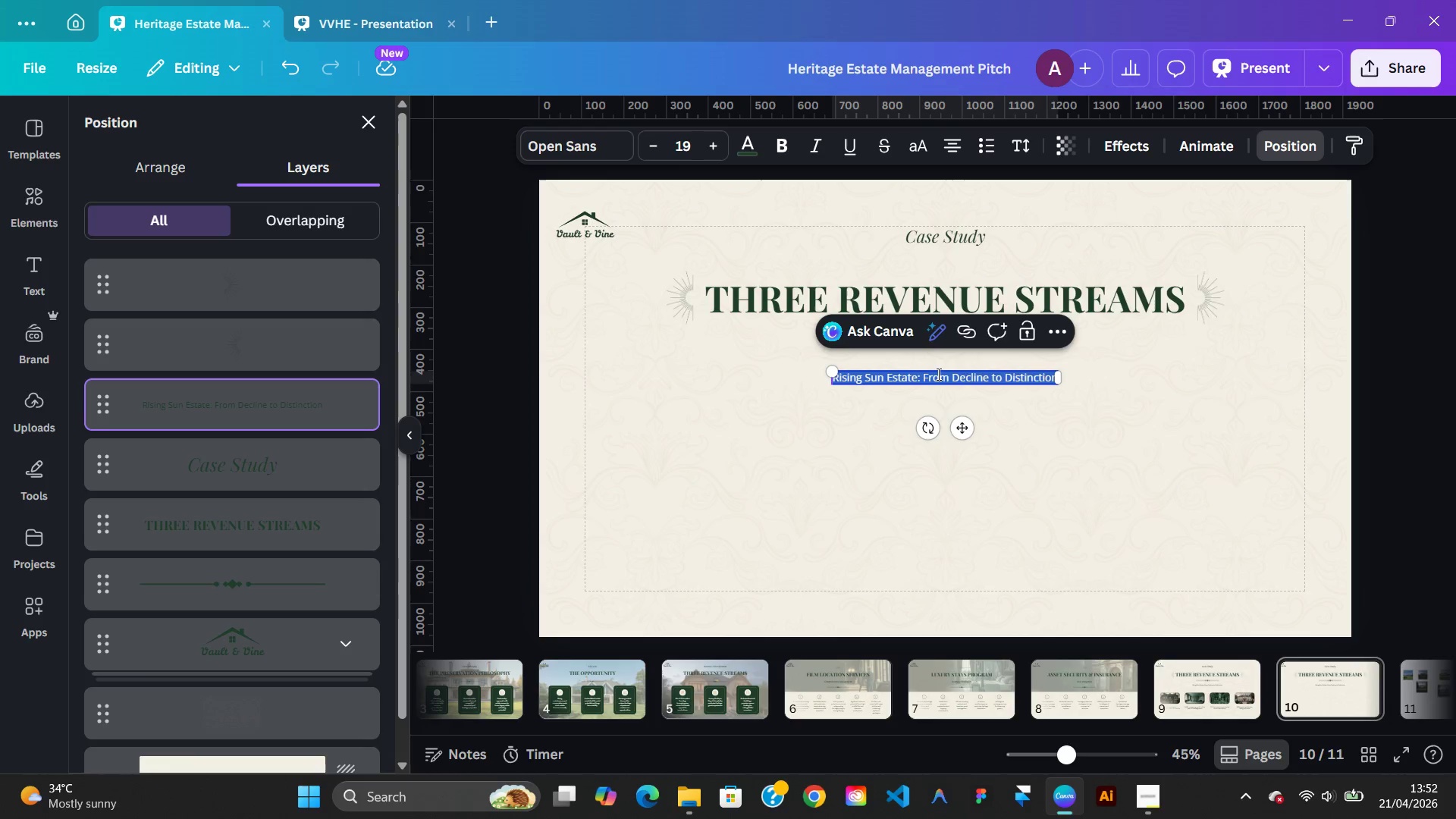 
right_click([937, 374])
 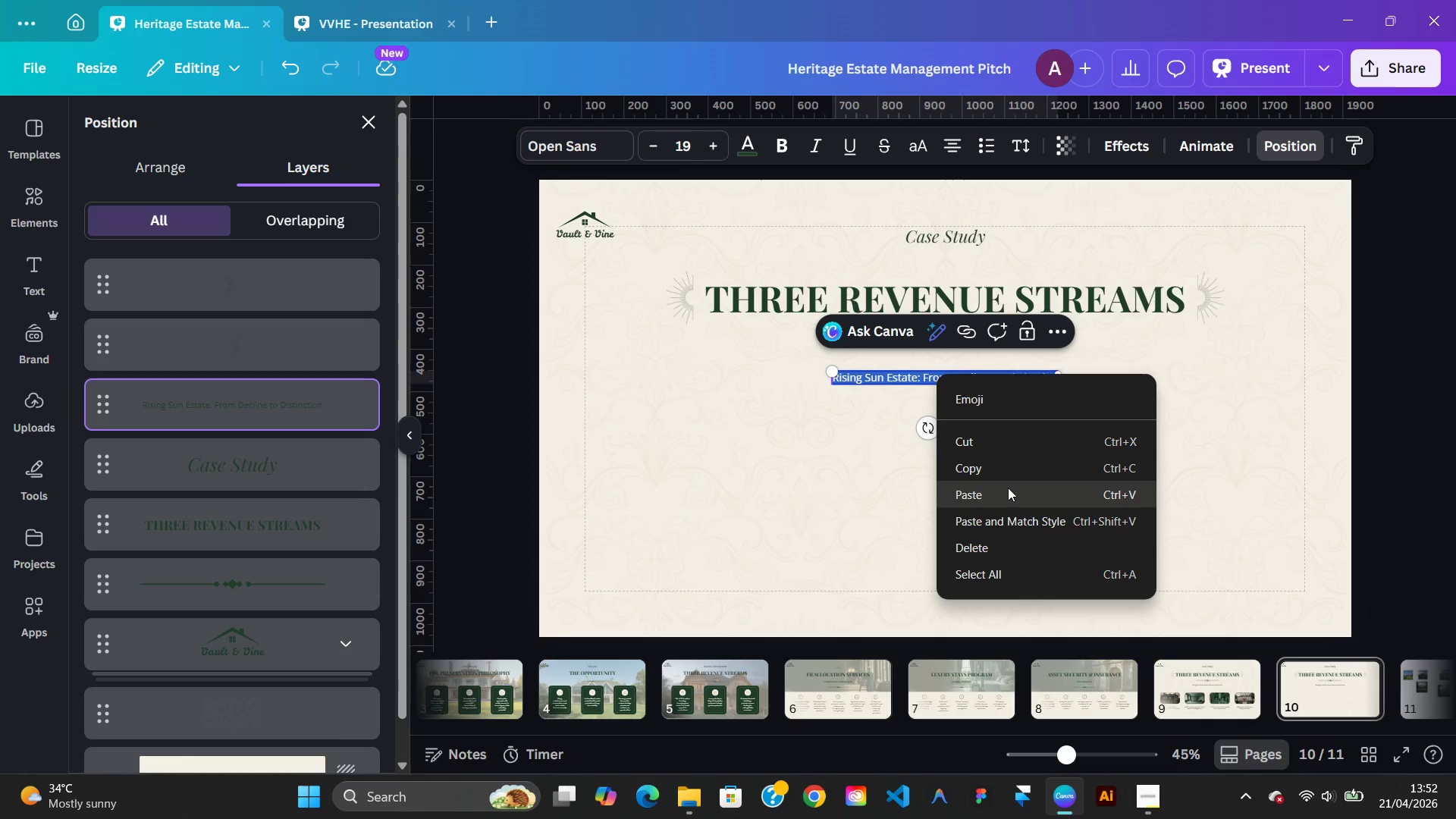 
left_click([1008, 488])
 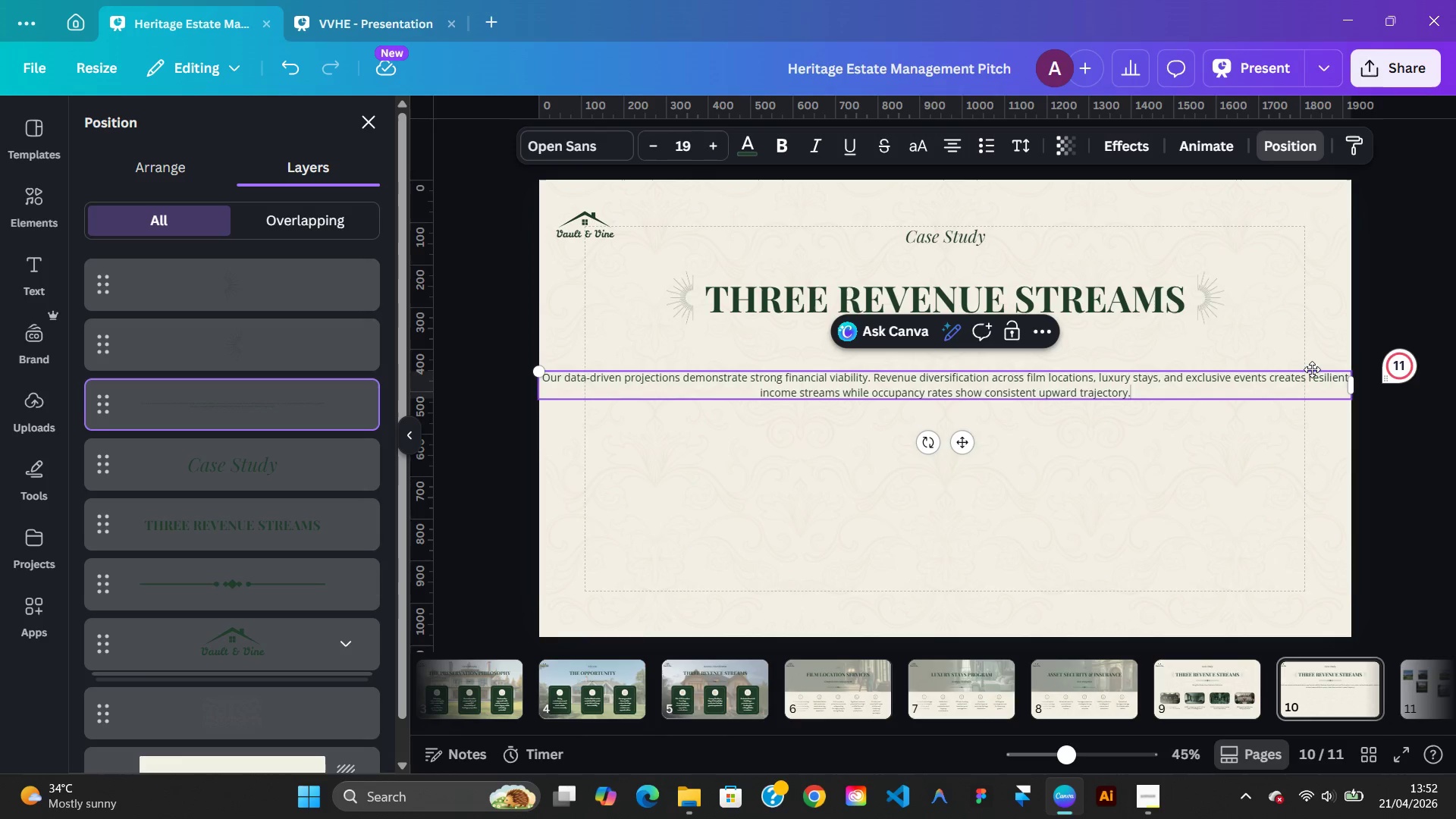 
left_click([1282, 438])
 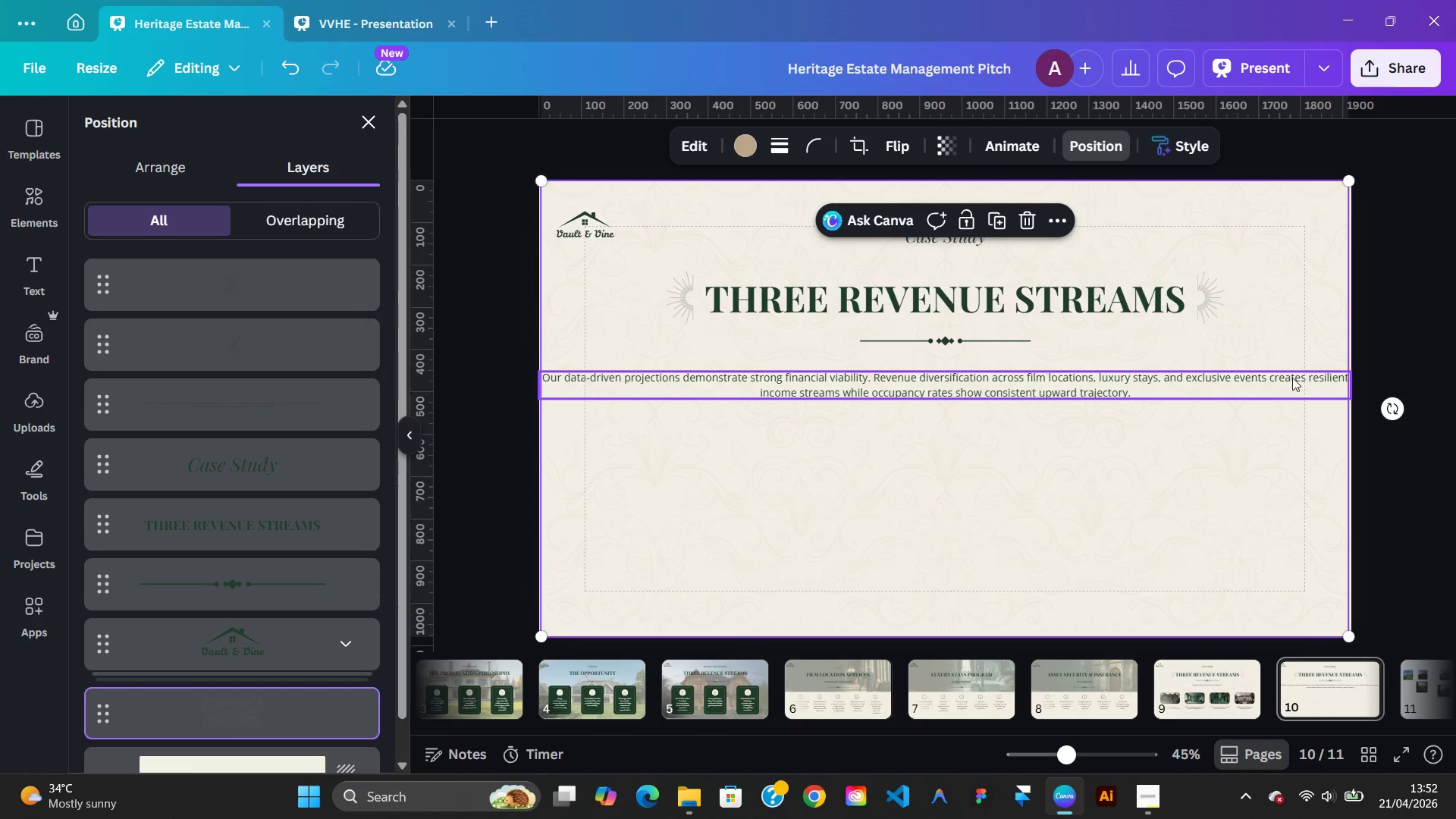 
left_click([1291, 378])
 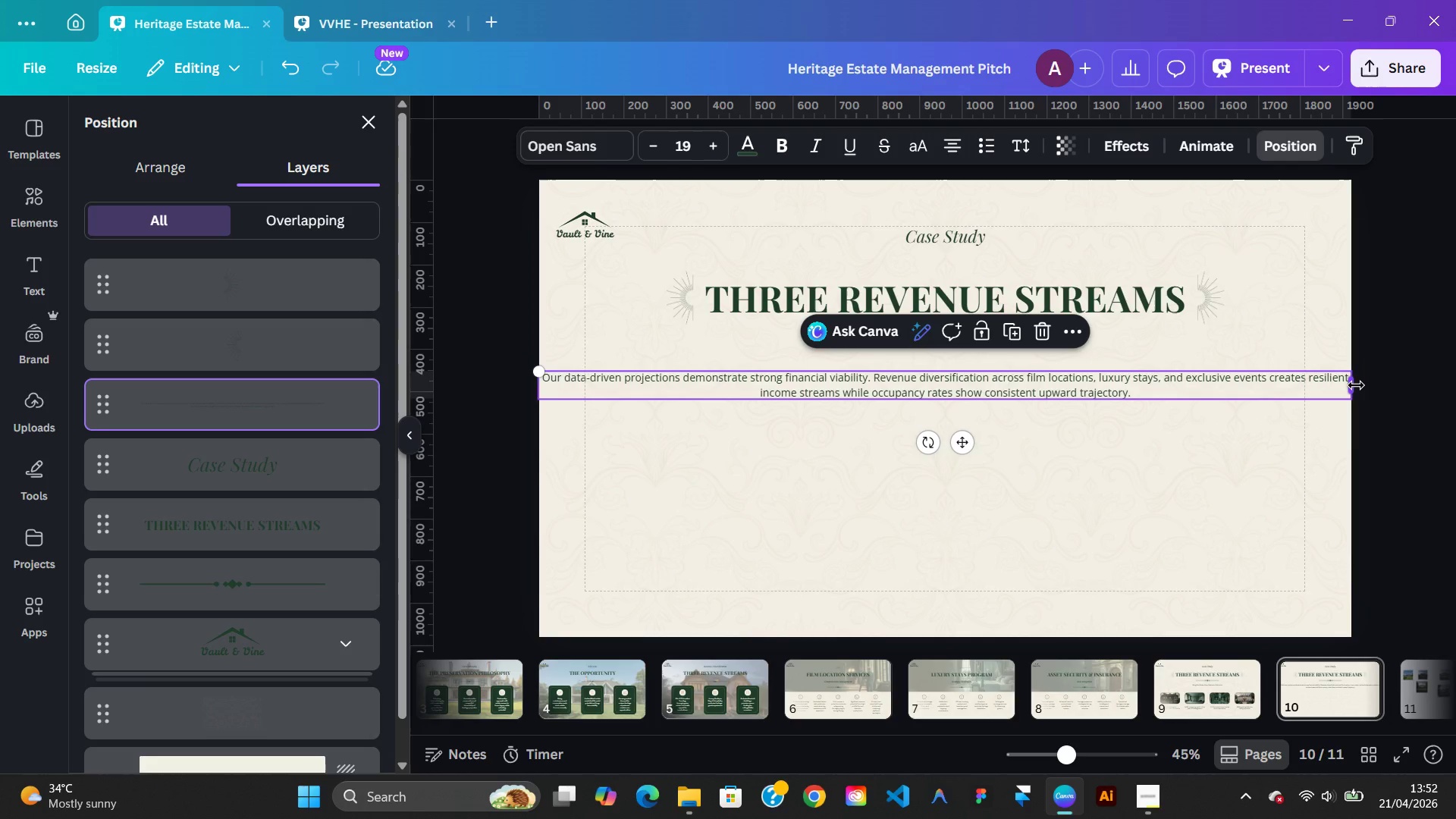 
left_click_drag(start_coordinate=[1356, 385], to_coordinate=[1191, 383])
 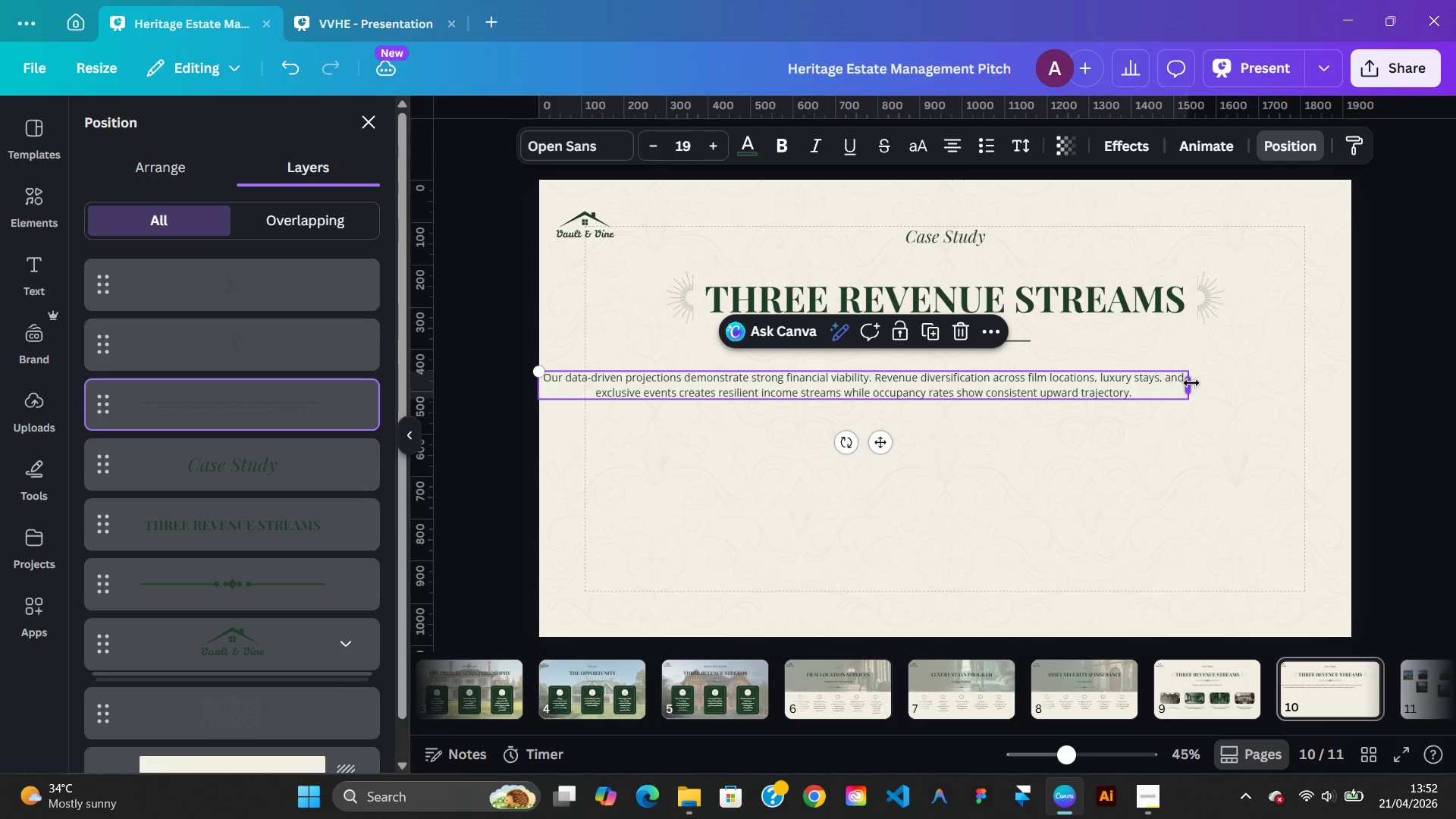 
key(Control+ControlLeft)
 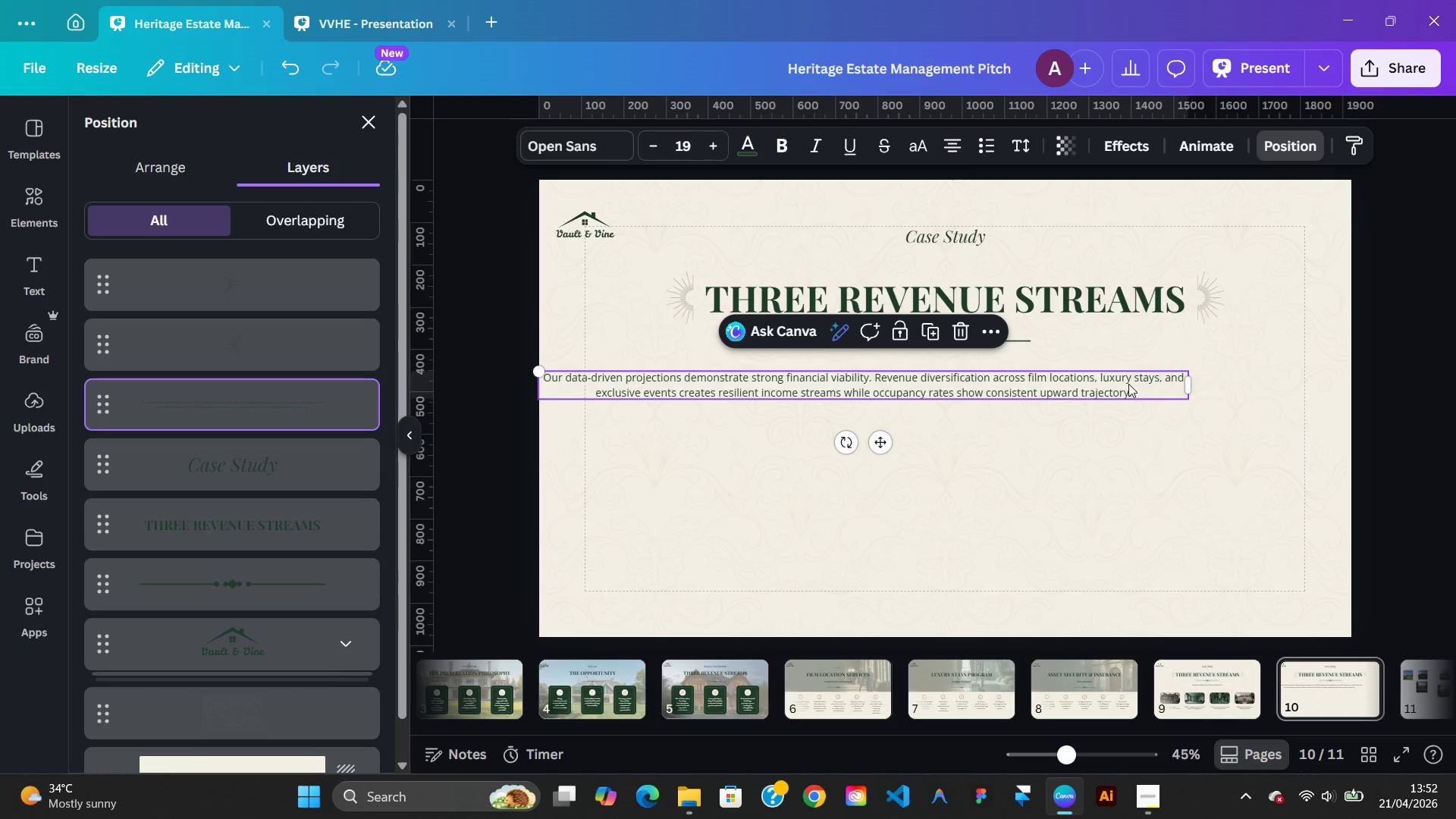 
left_click_drag(start_coordinate=[1128, 384], to_coordinate=[1188, 394])
 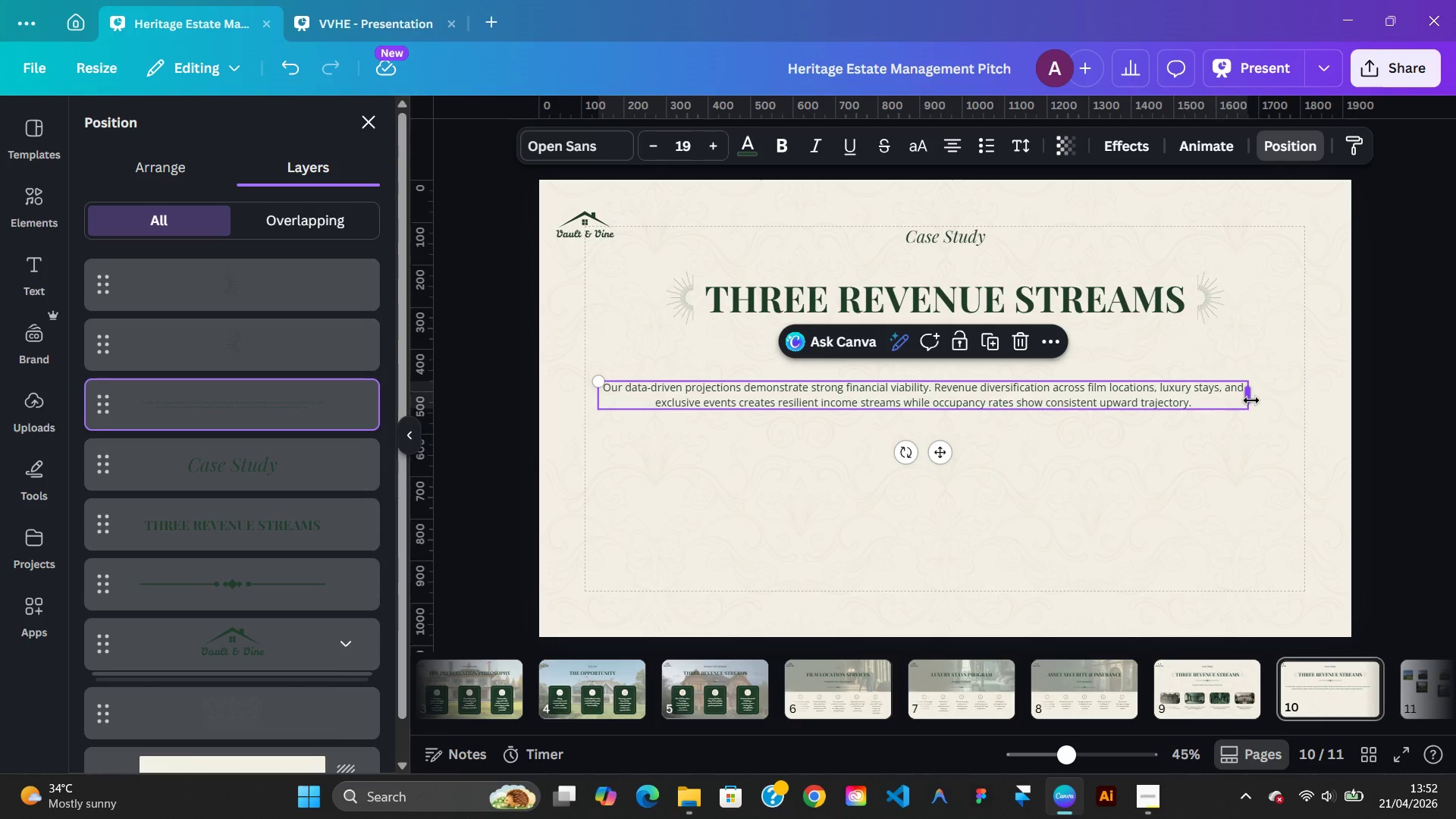 
left_click_drag(start_coordinate=[1251, 400], to_coordinate=[876, 416])
 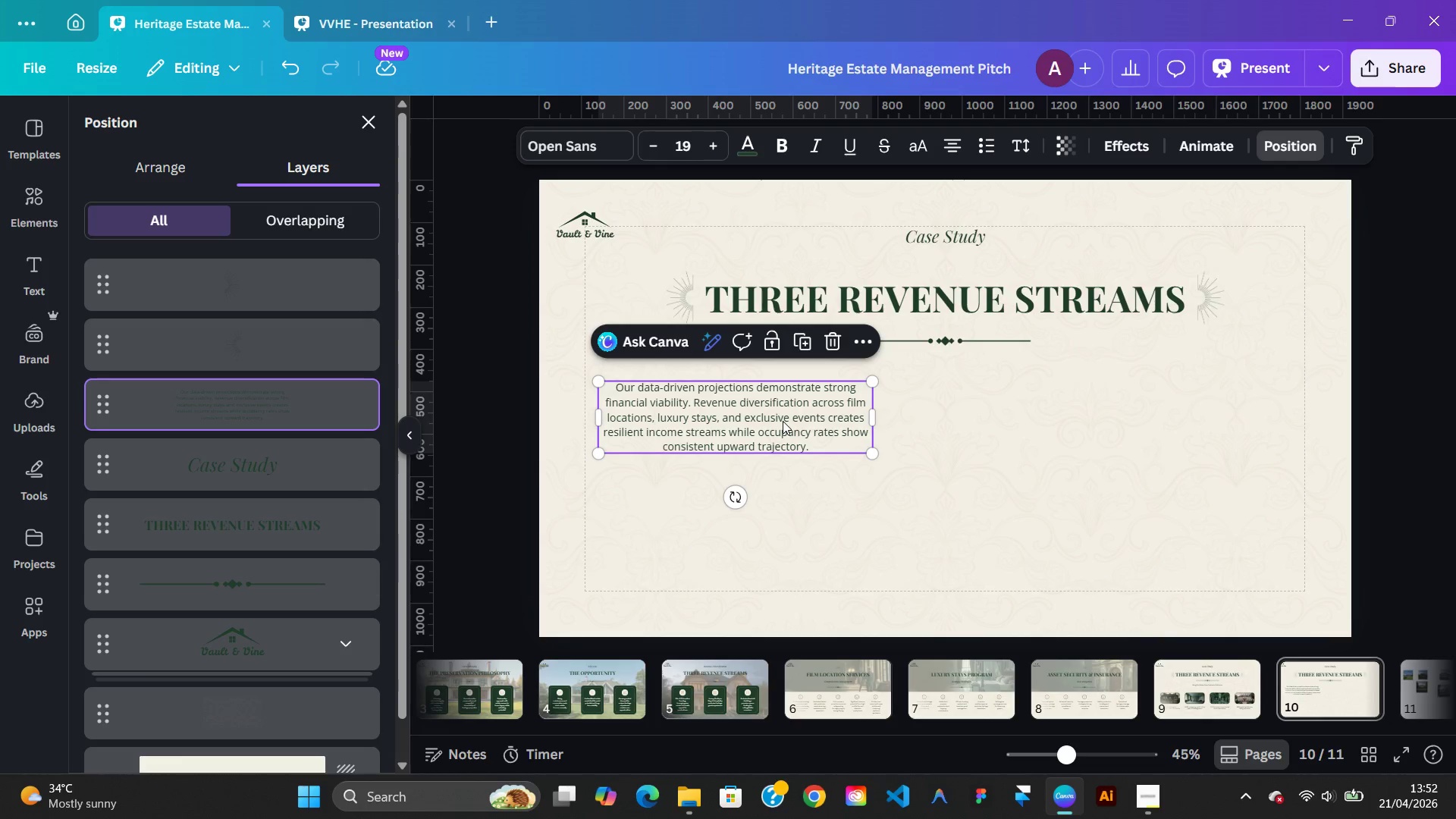 
left_click_drag(start_coordinate=[783, 421], to_coordinate=[1175, 467])
 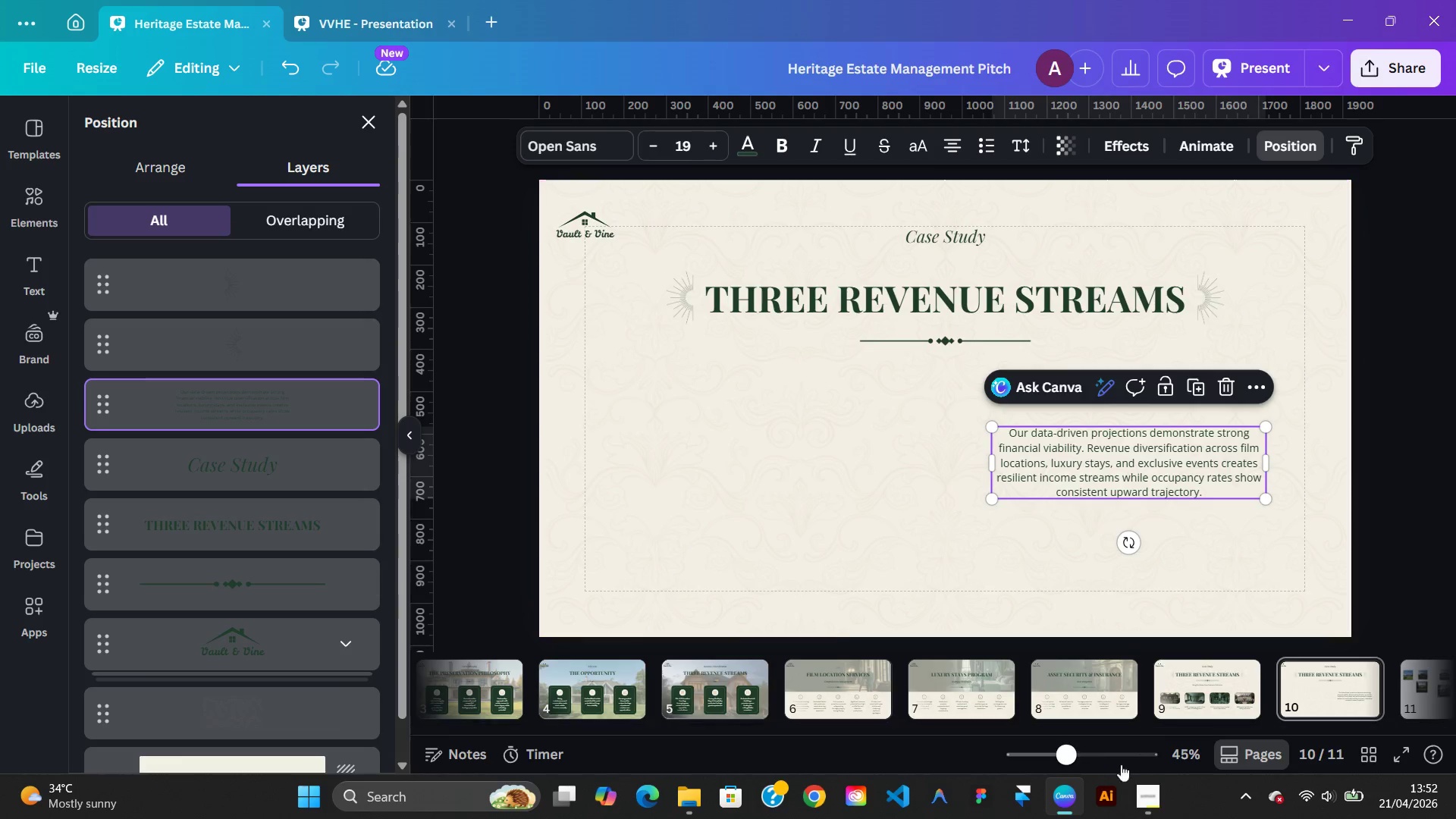 
left_click([1165, 705])
 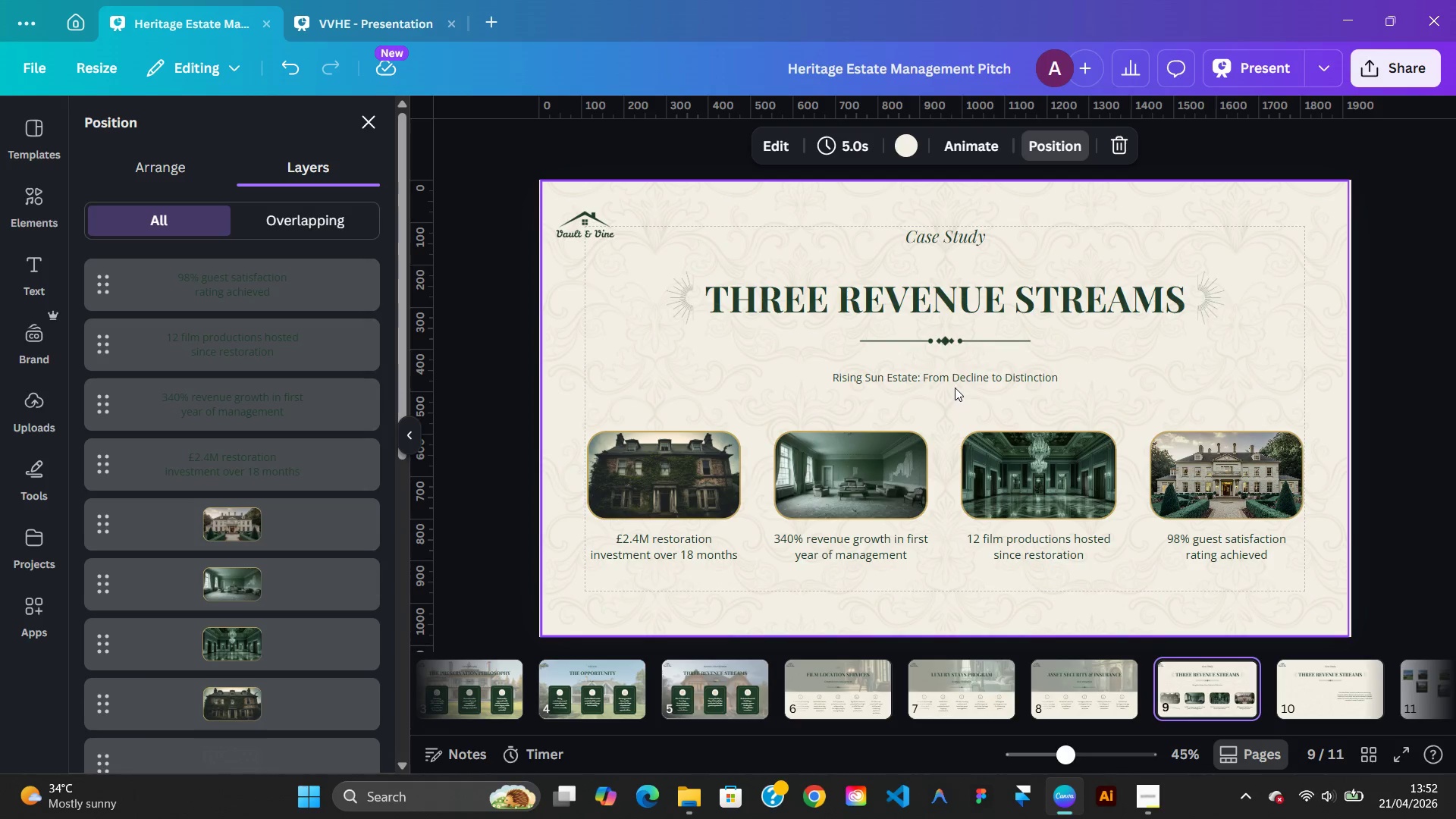 
left_click([955, 382])
 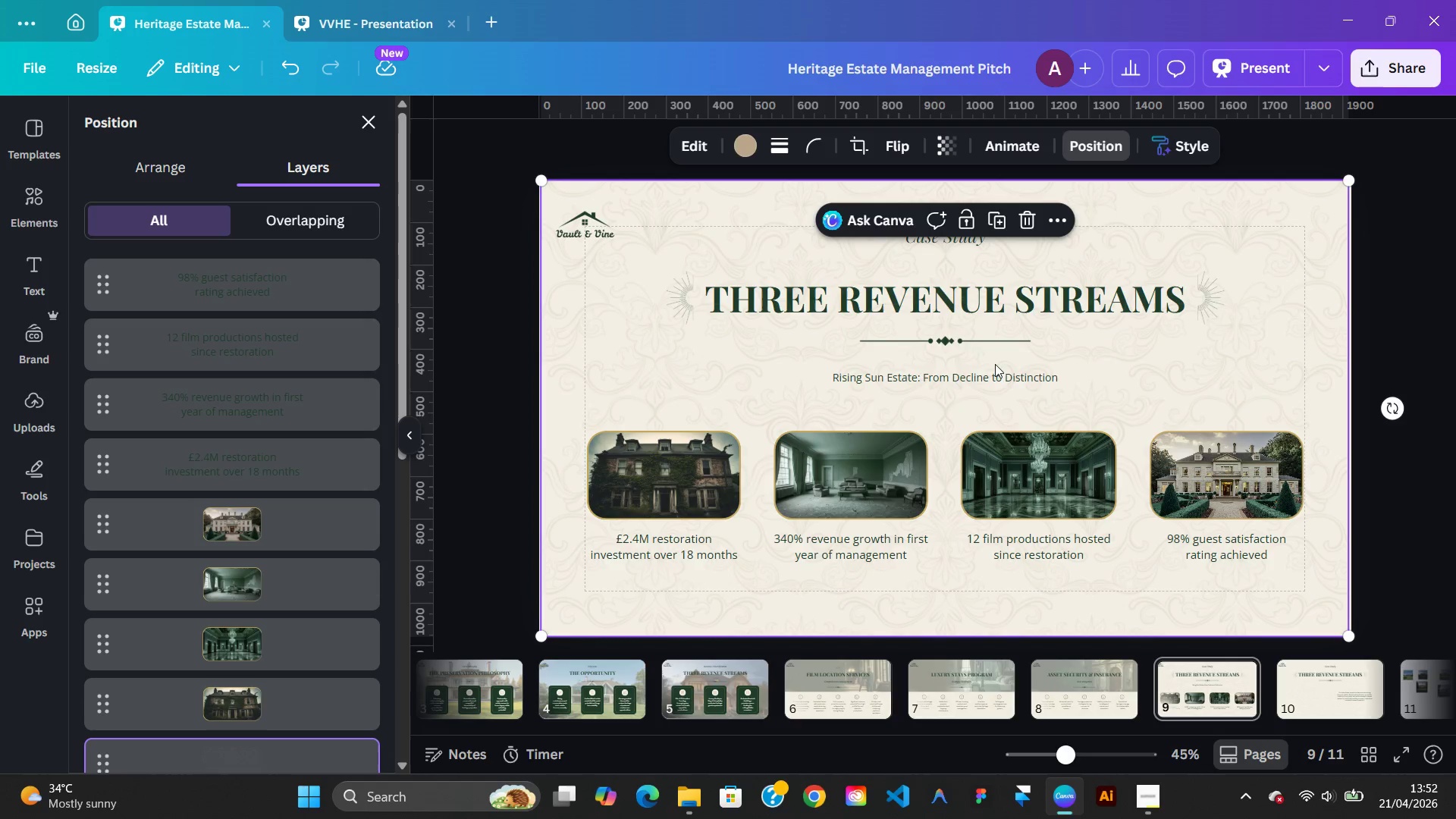 
left_click([996, 376])
 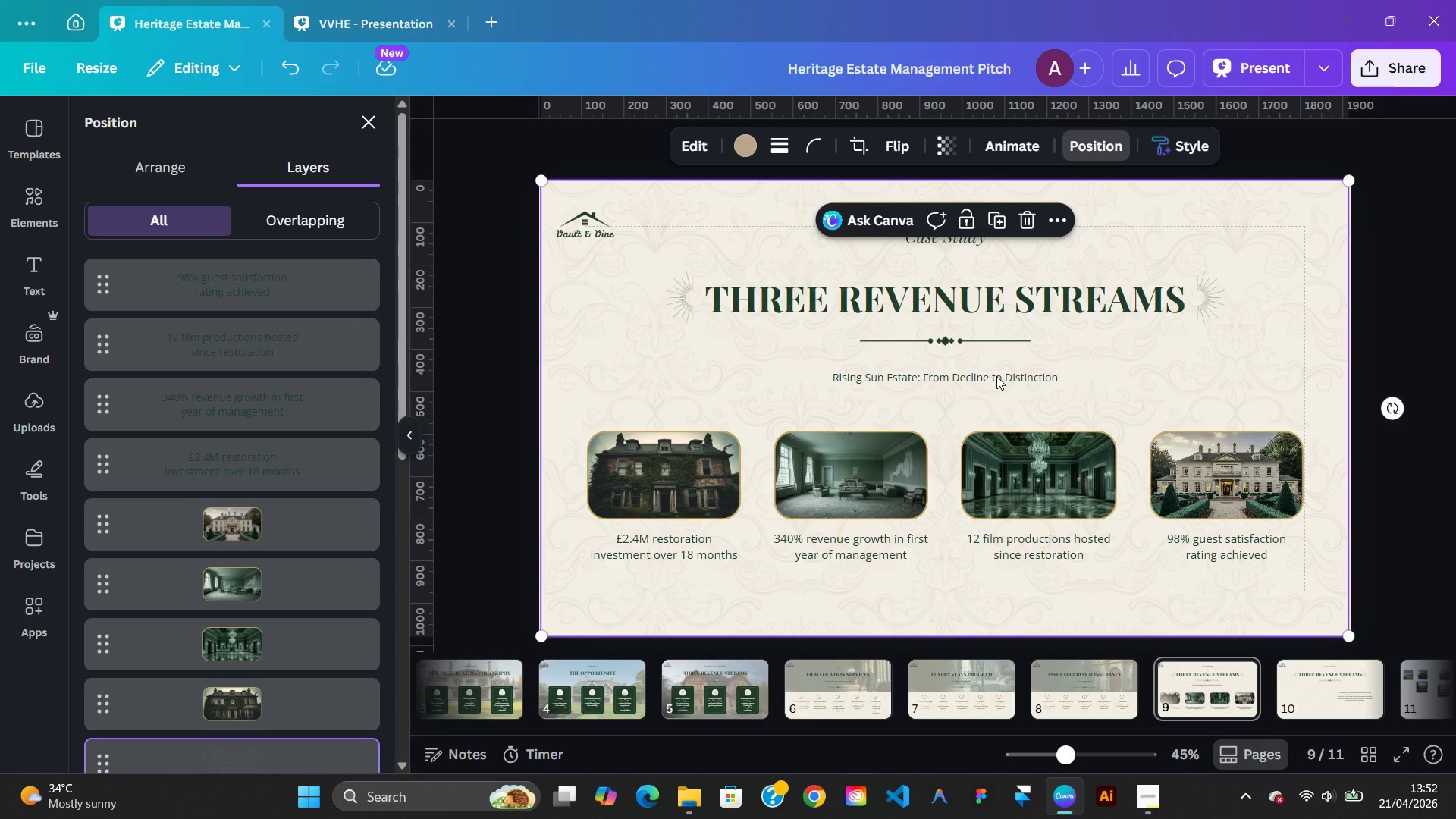 
left_click([996, 376])
 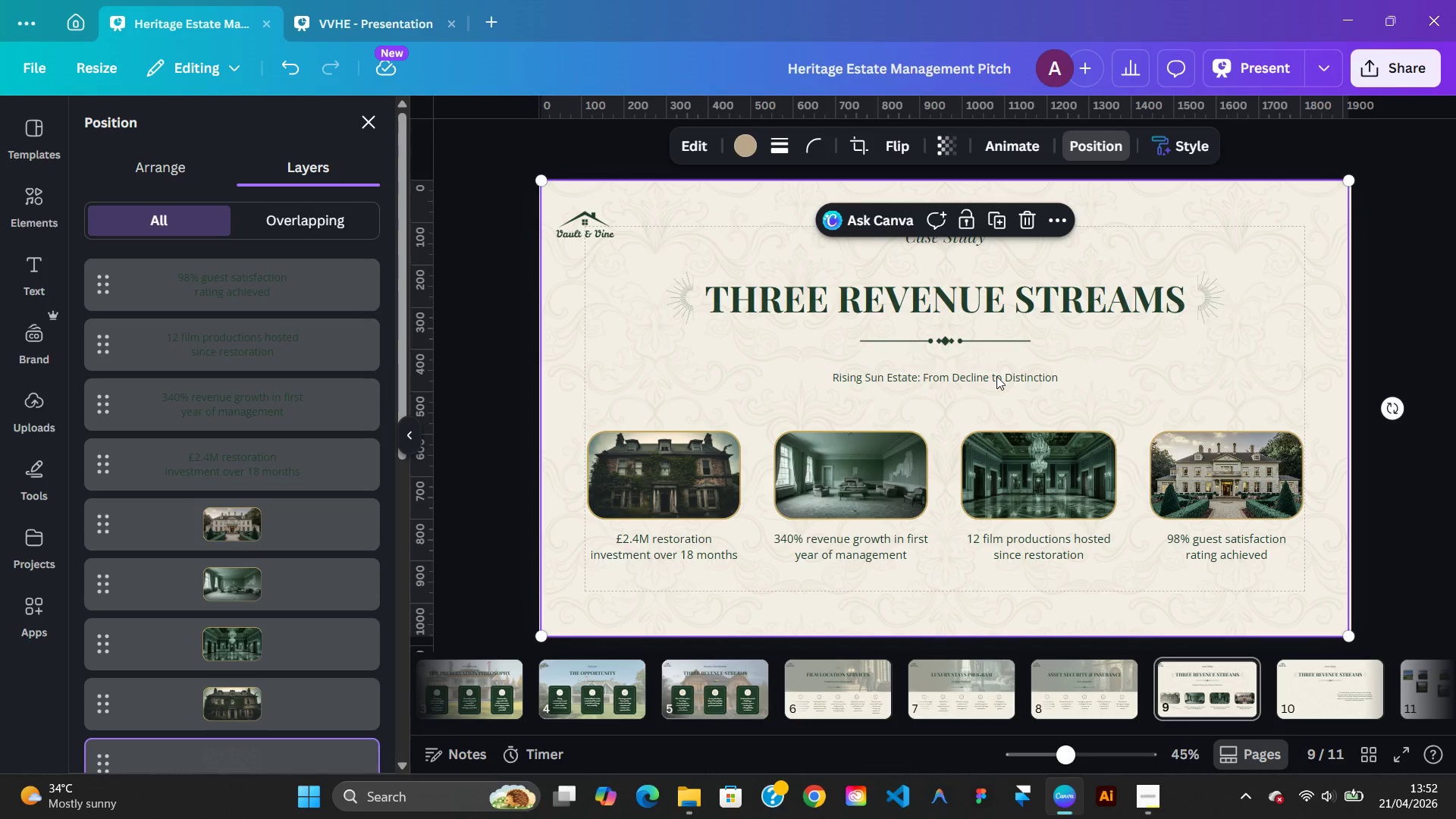 
left_click([996, 376])
 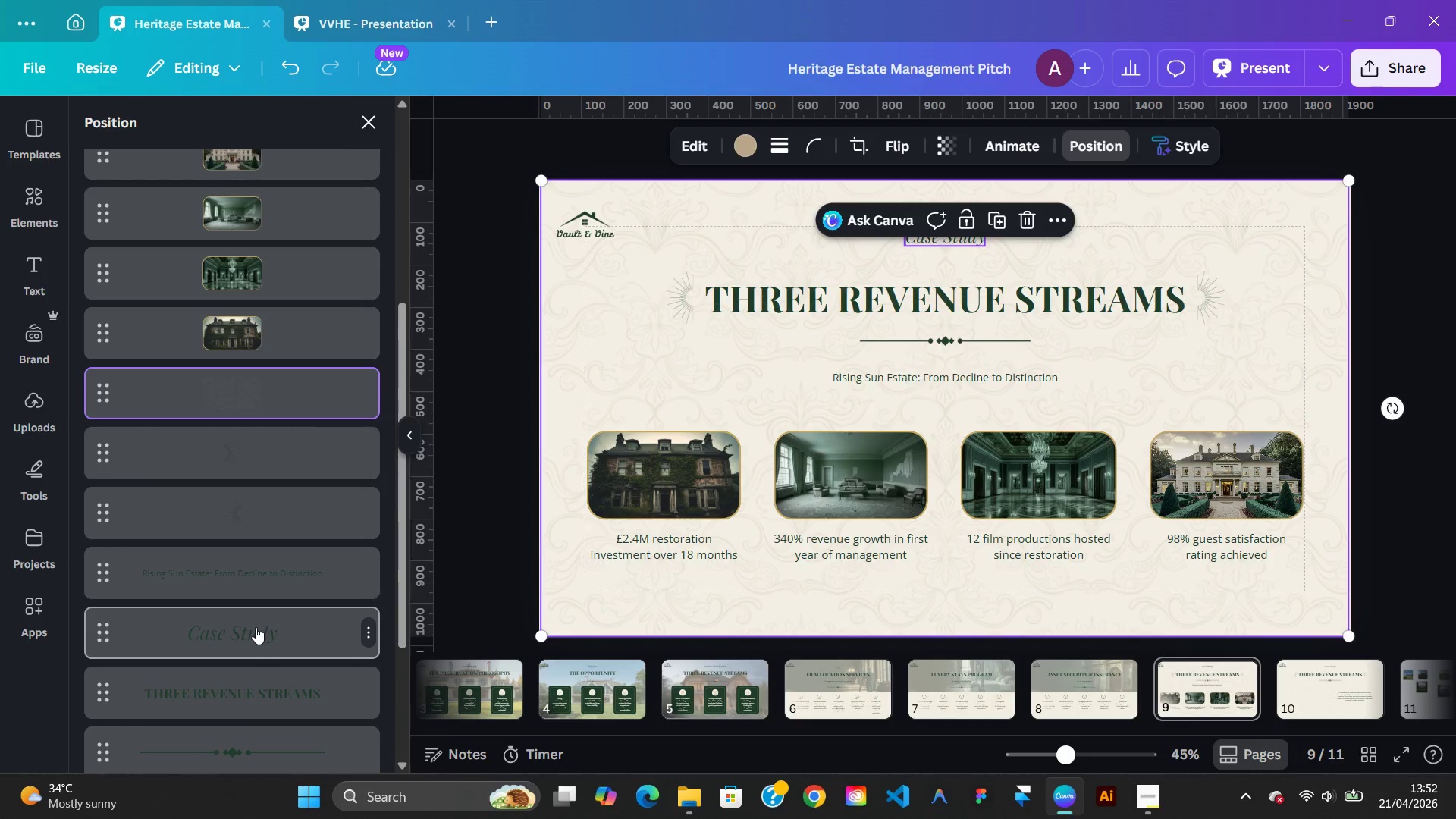 
mouse_move([262, 595])
 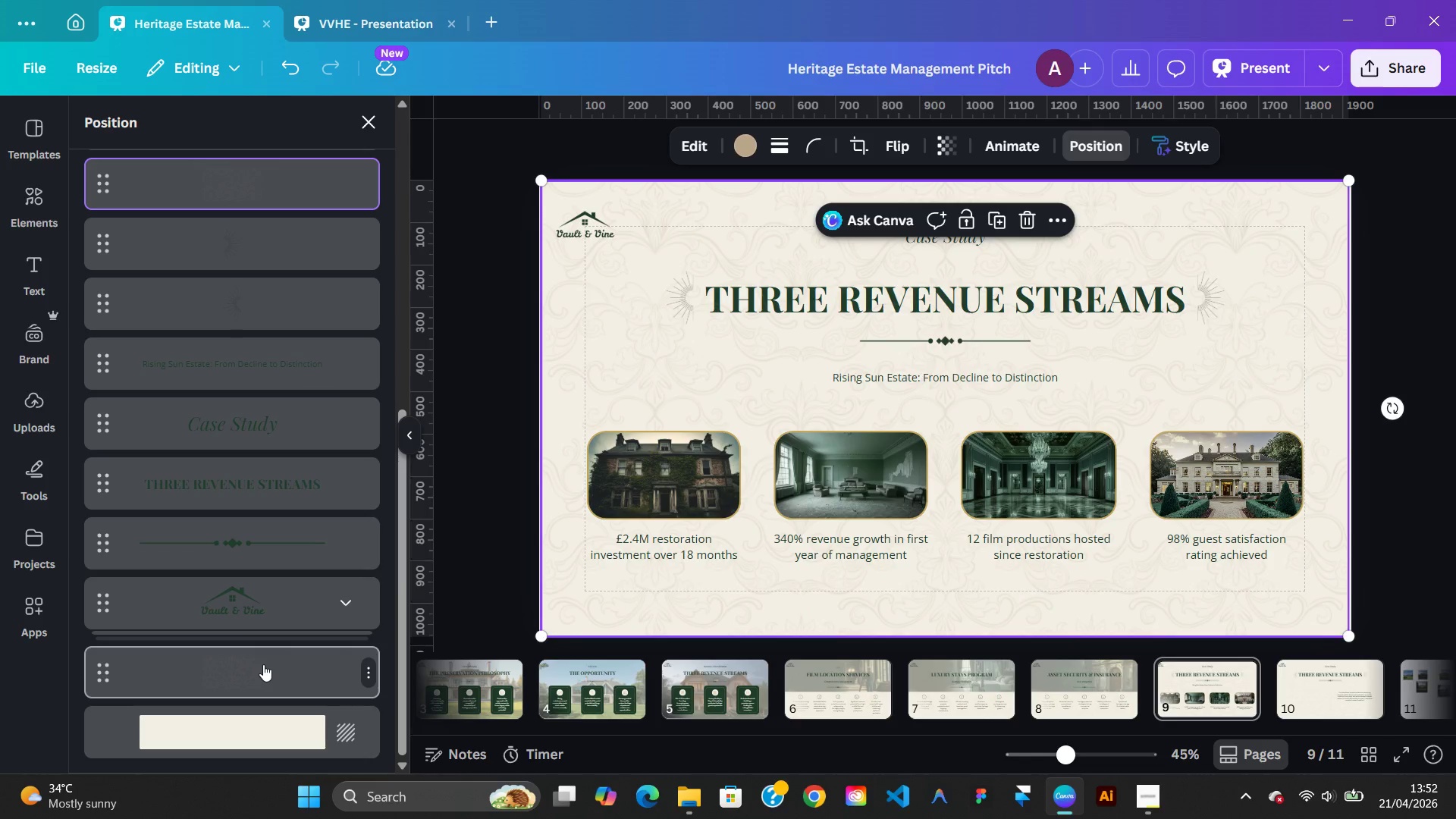 
left_click([263, 664])
 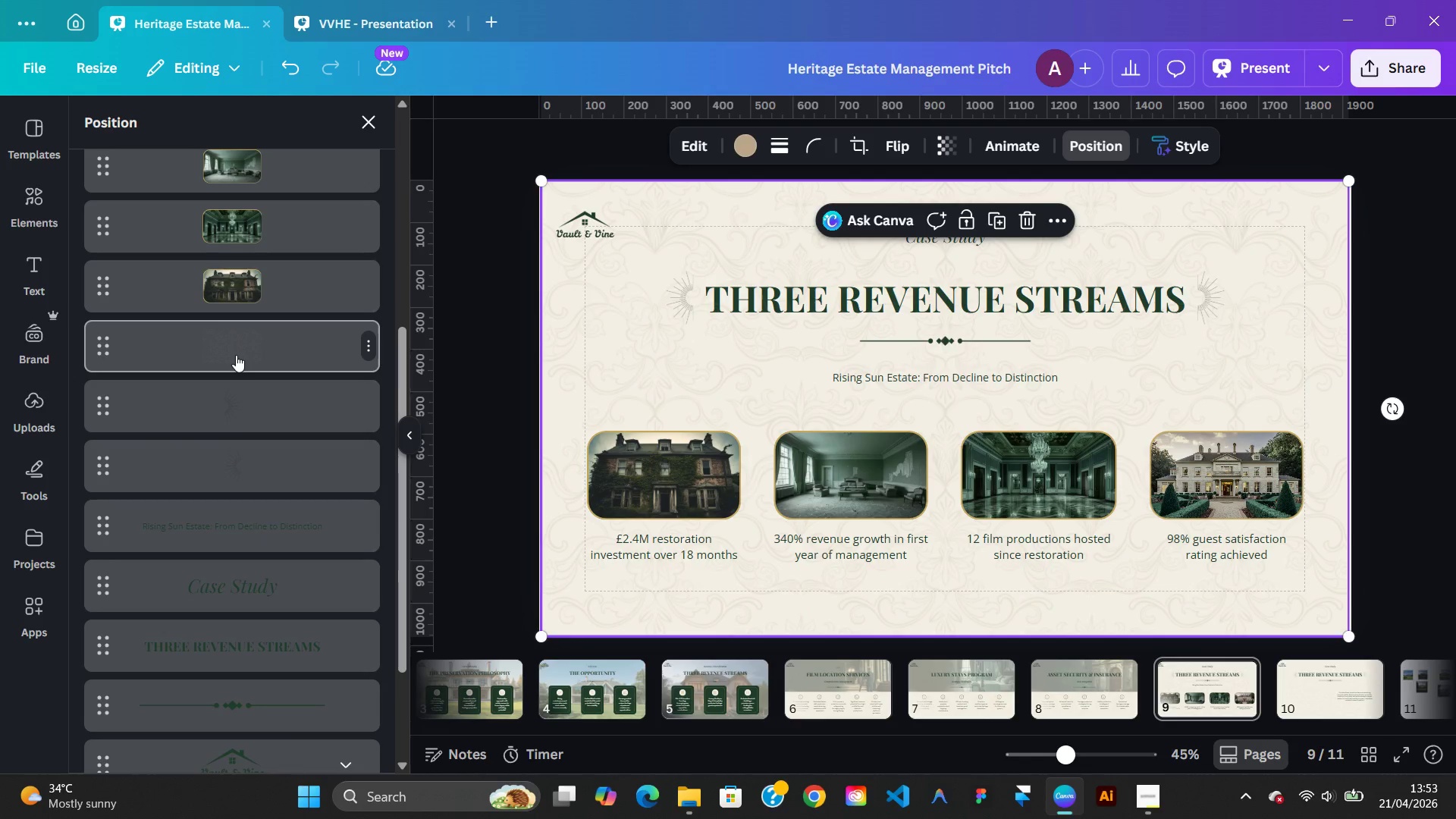 
left_click([236, 355])
 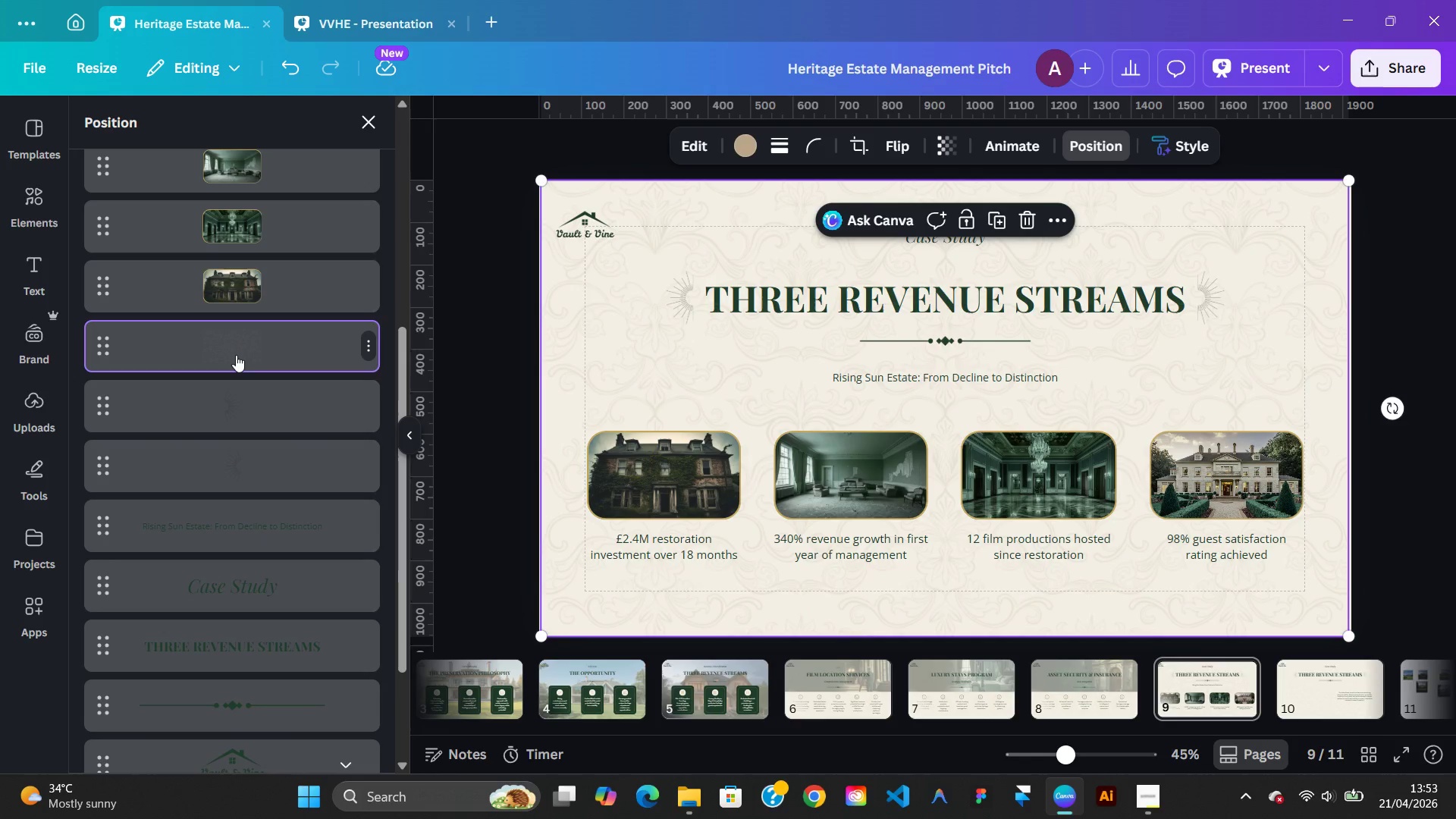 
key(Delete)
 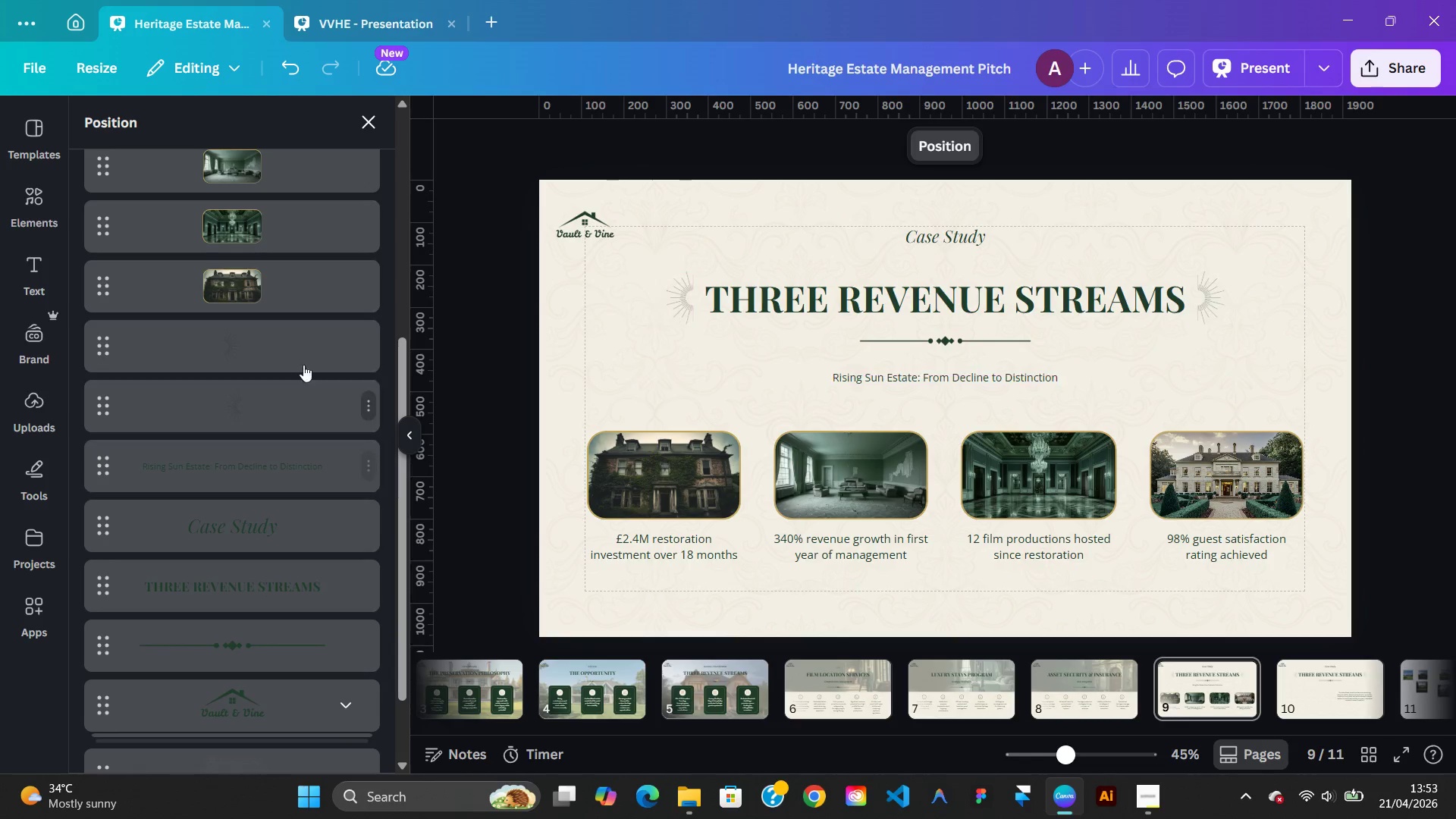 
left_click([265, 348])
 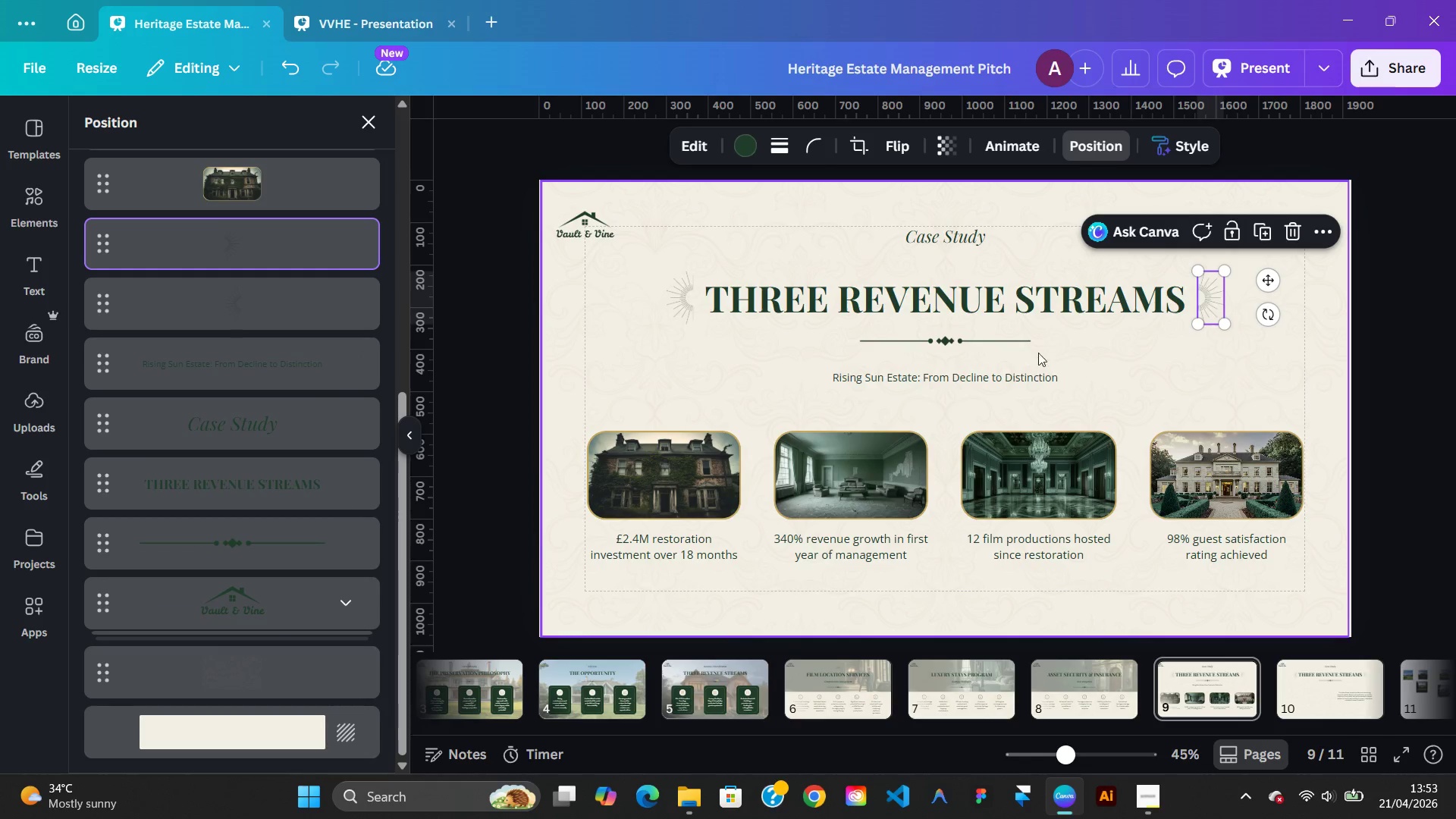 
left_click([1021, 376])
 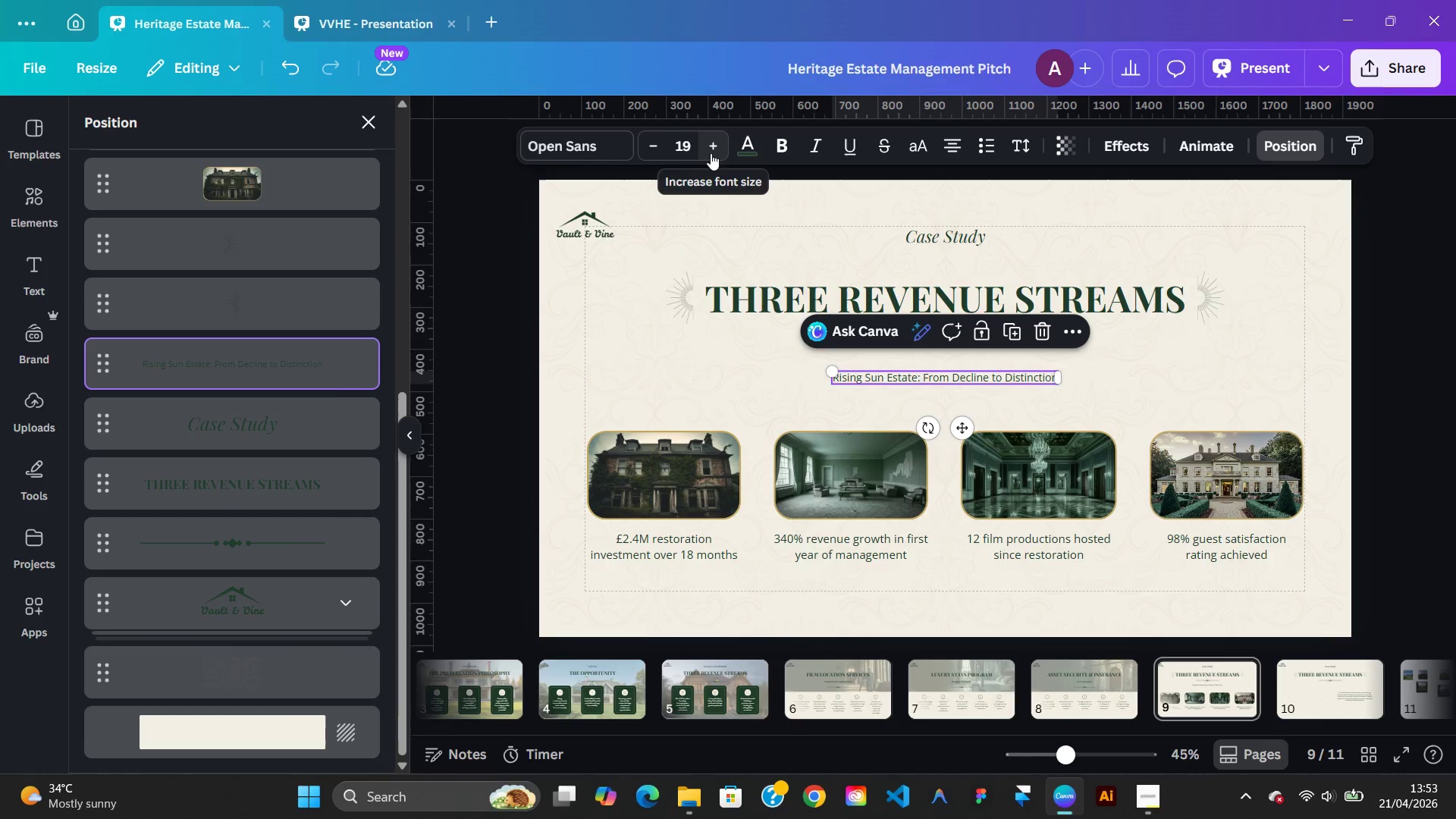 
left_click([711, 152])
 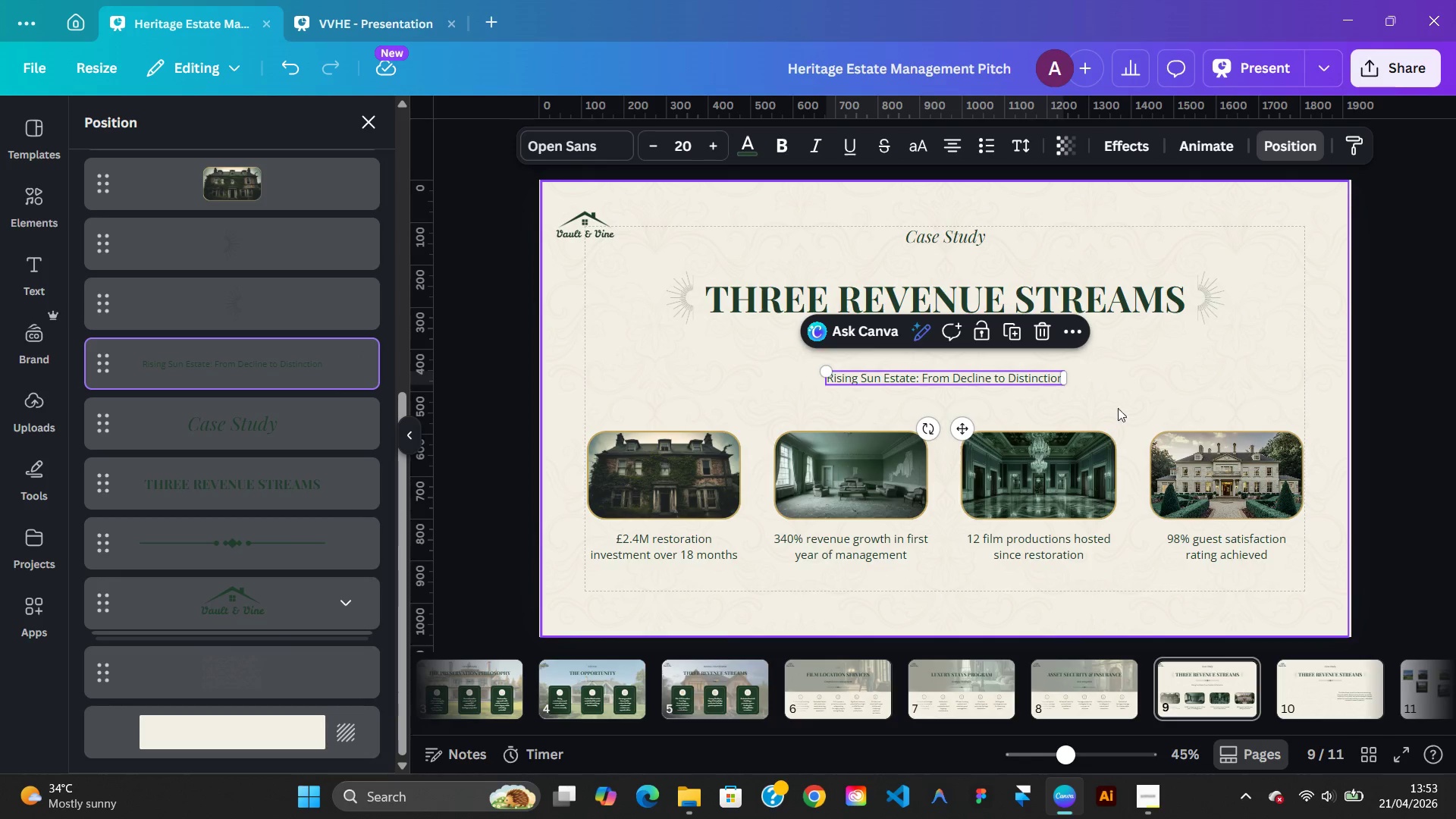 
left_click([1118, 400])
 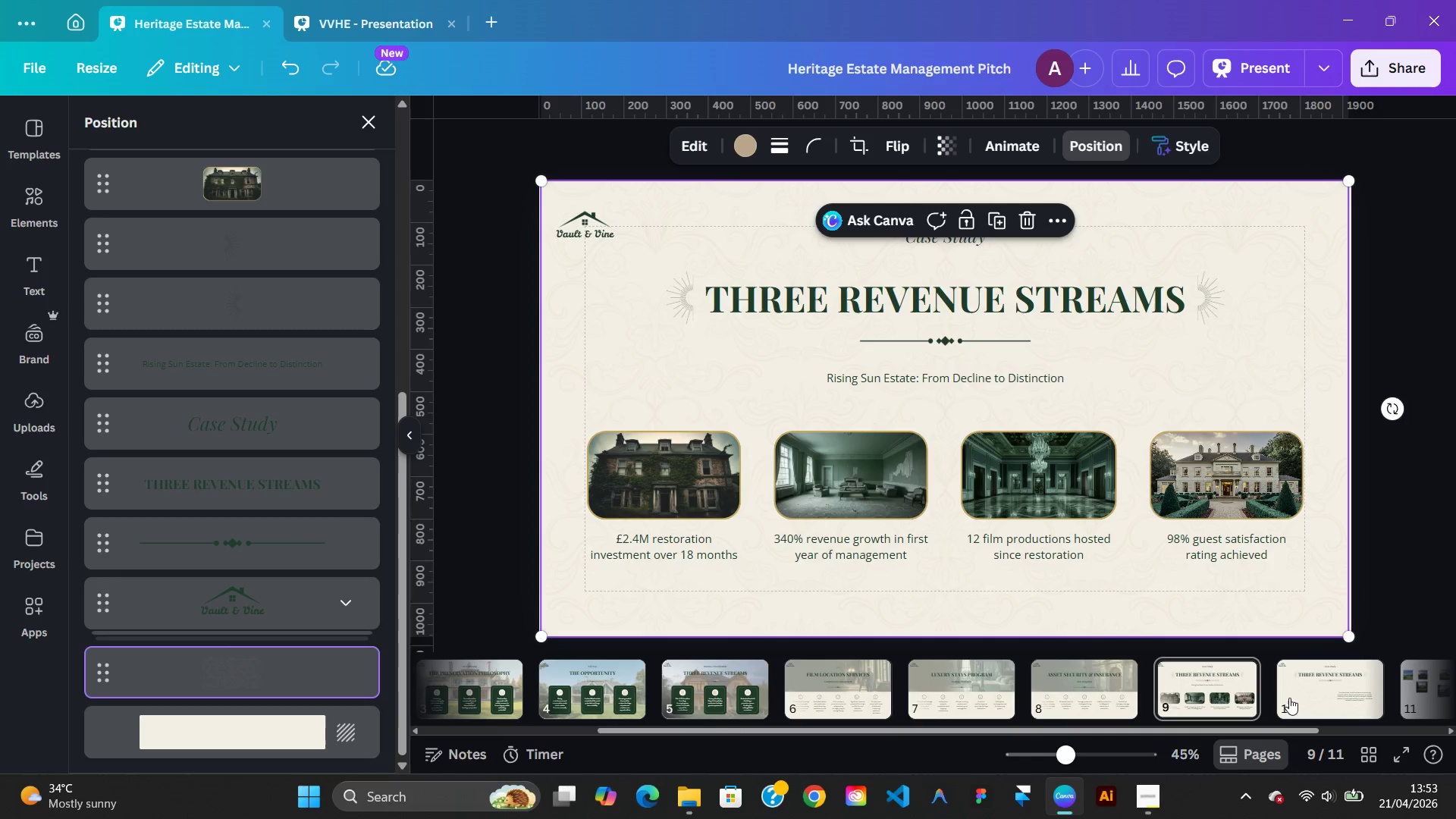 
left_click([1289, 698])
 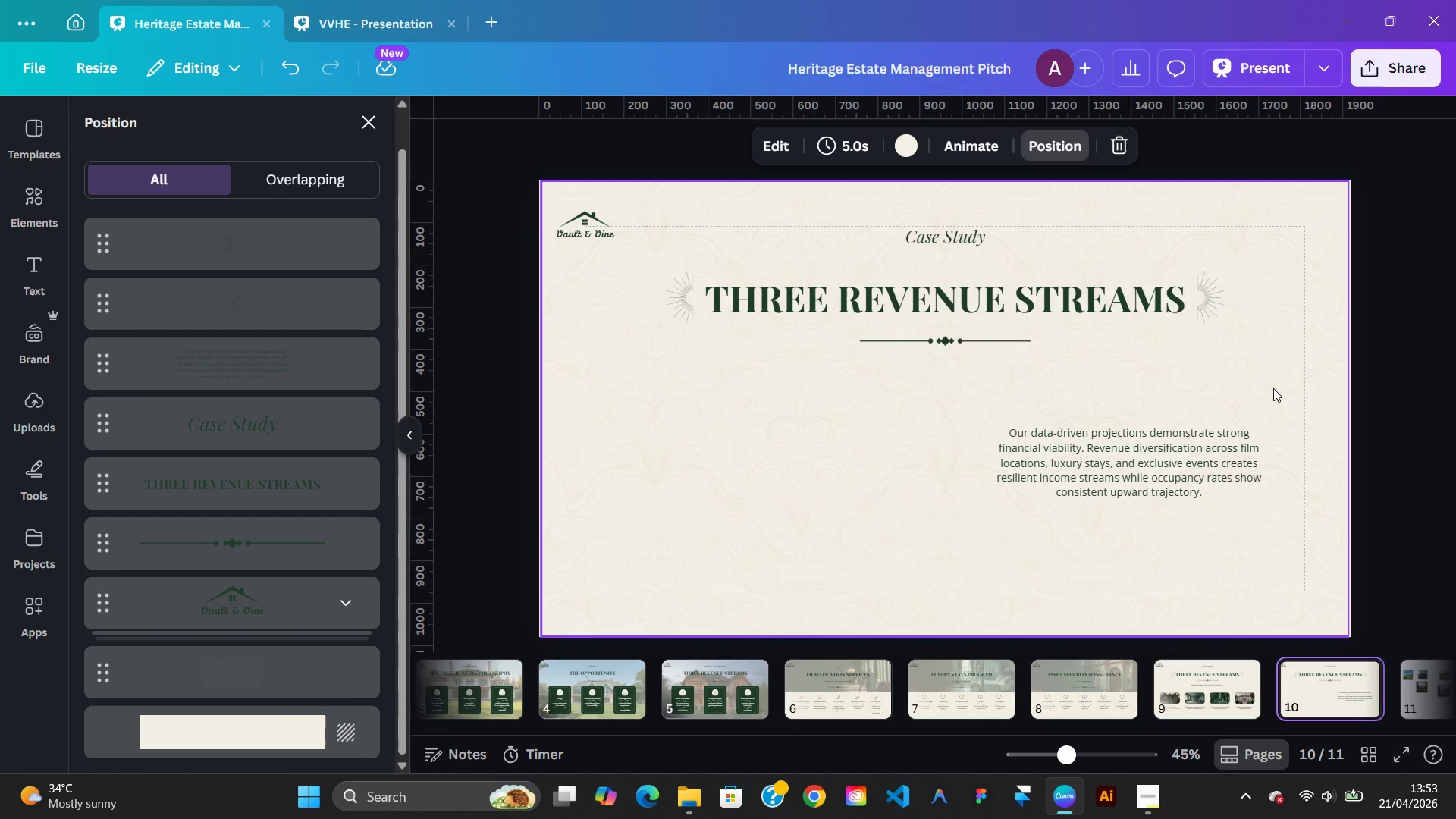 
left_click([1283, 389])
 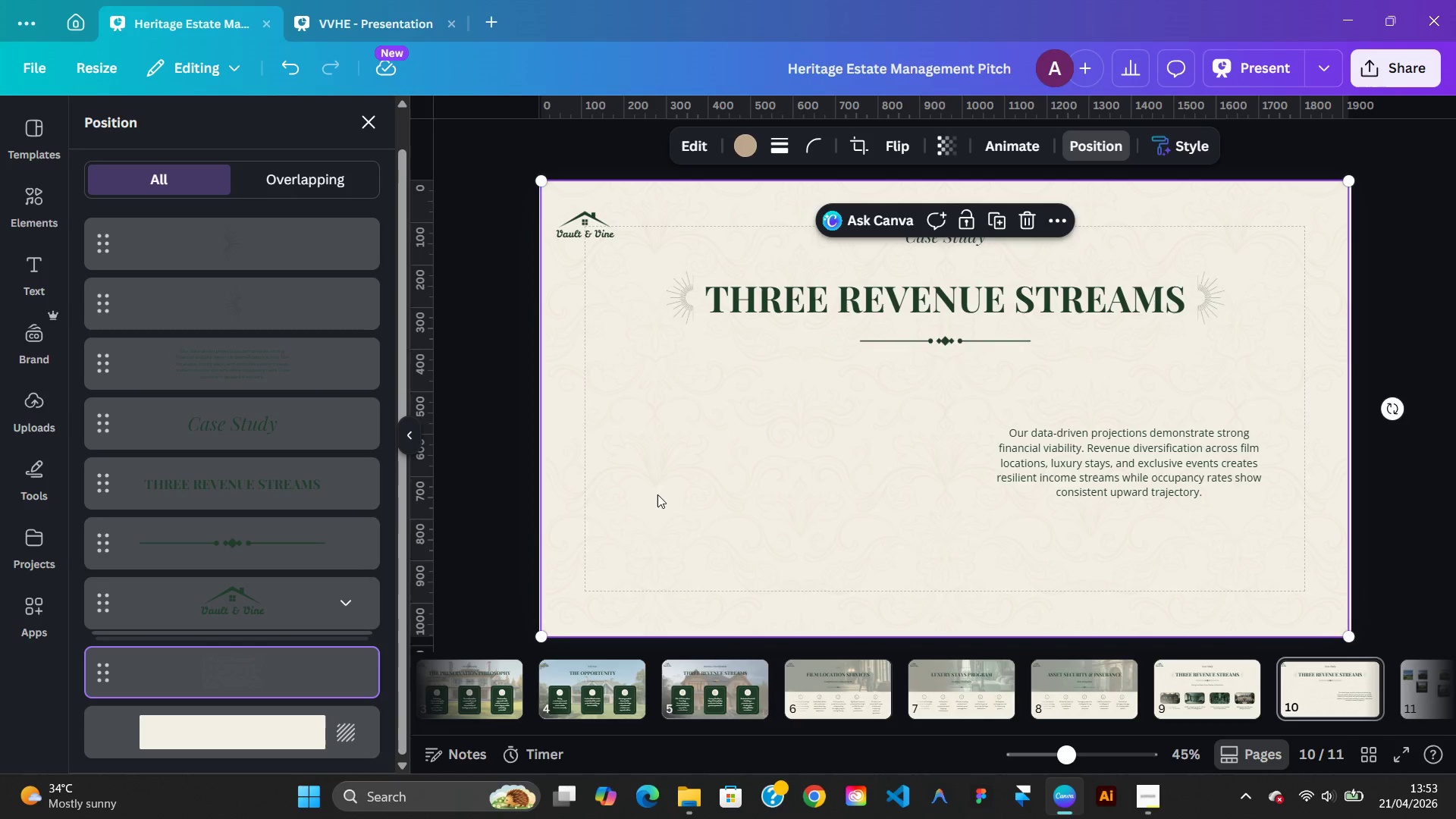 
mouse_move([328, 562])
 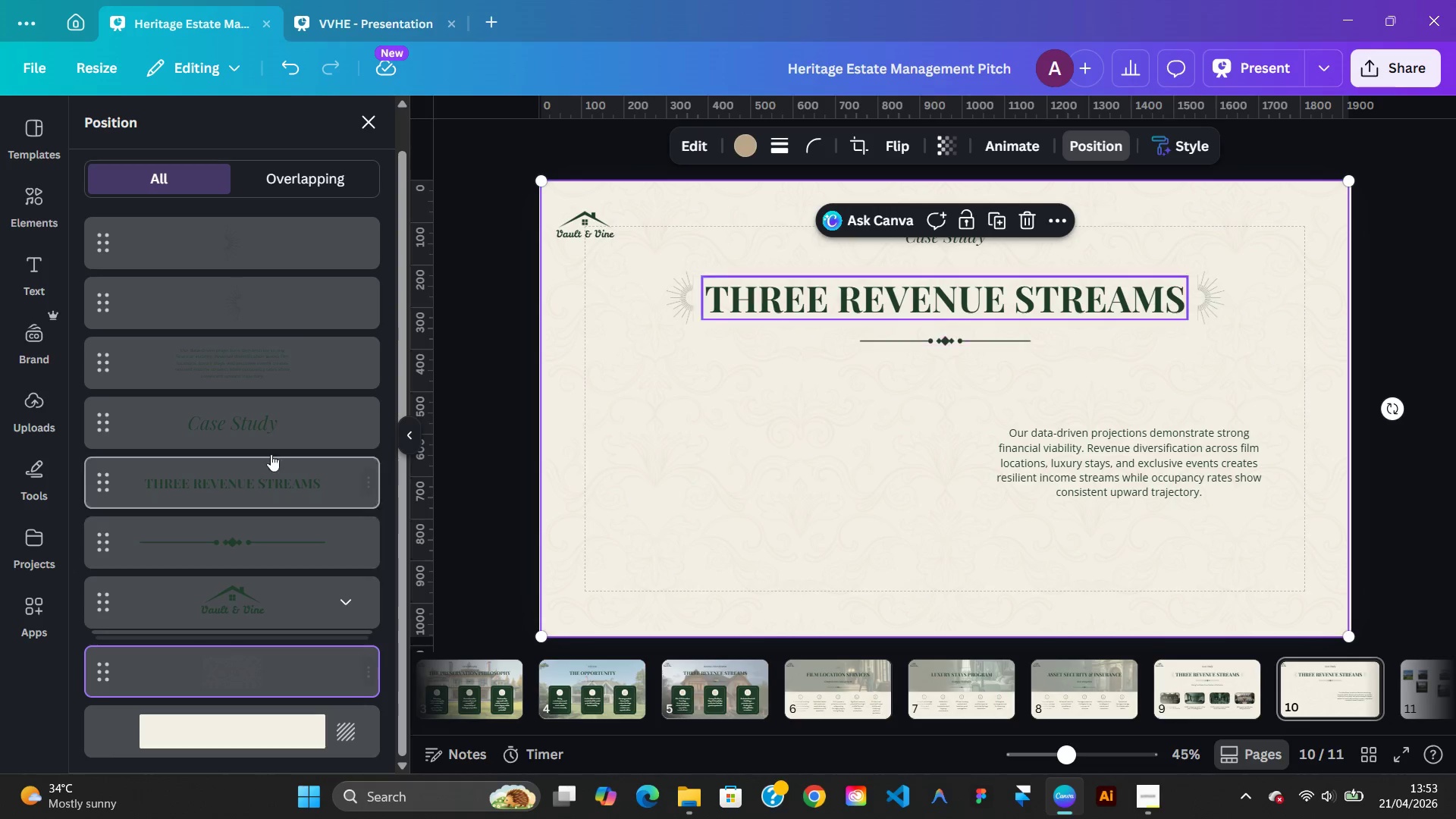 
mouse_move([278, 350])
 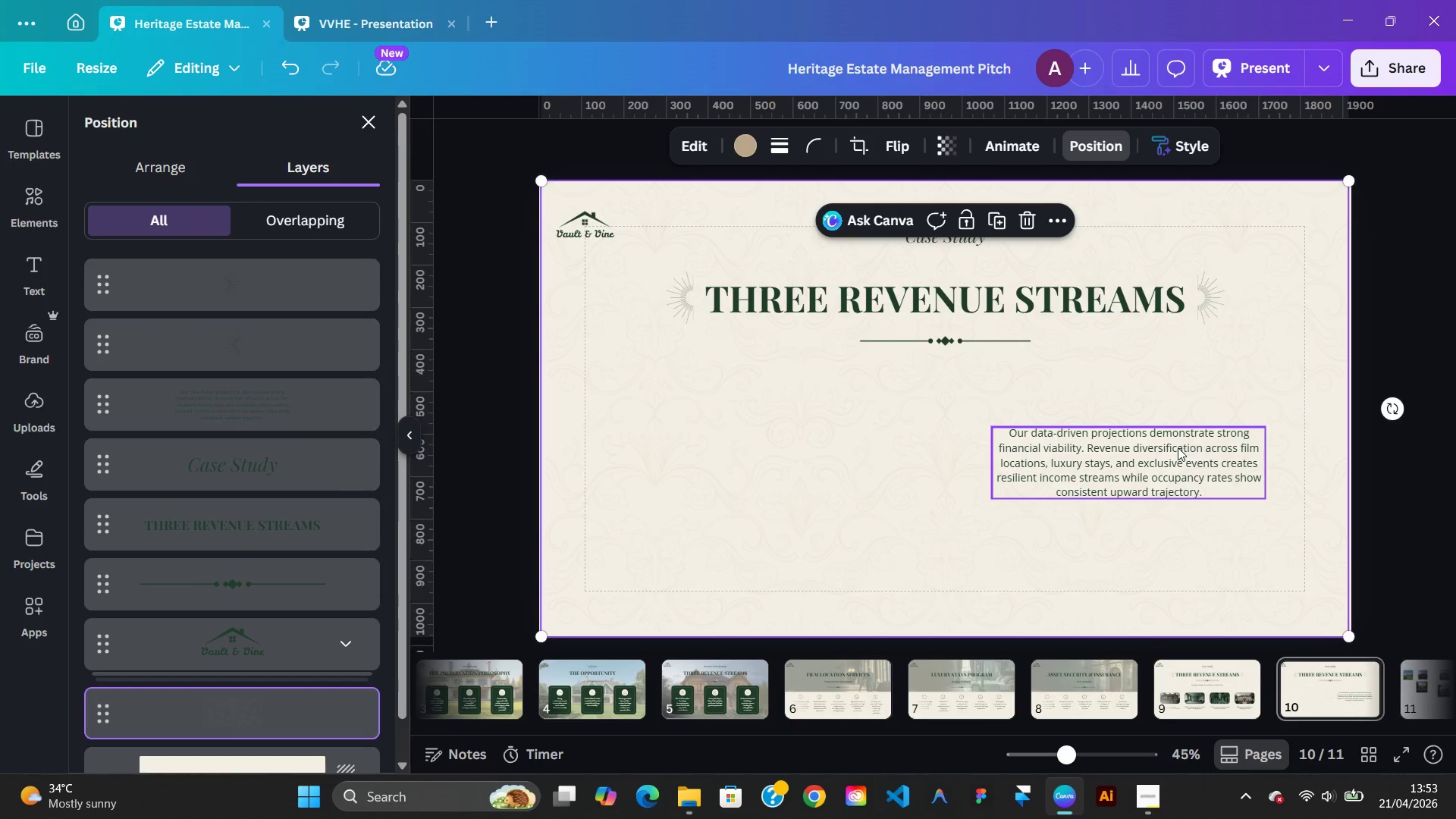 
left_click_drag(start_coordinate=[1178, 447], to_coordinate=[1018, 455])
 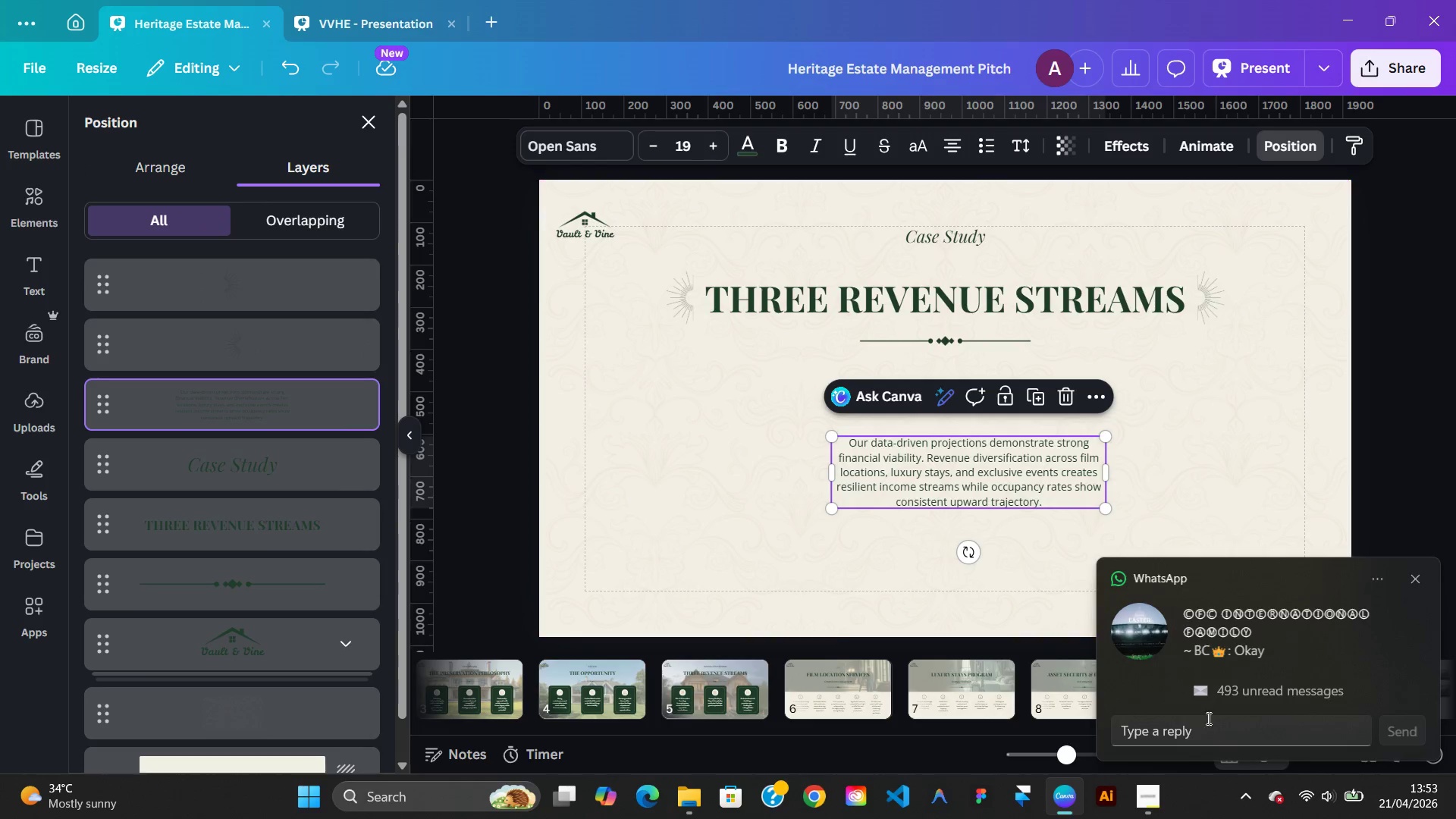 
mouse_move([1356, 761])
 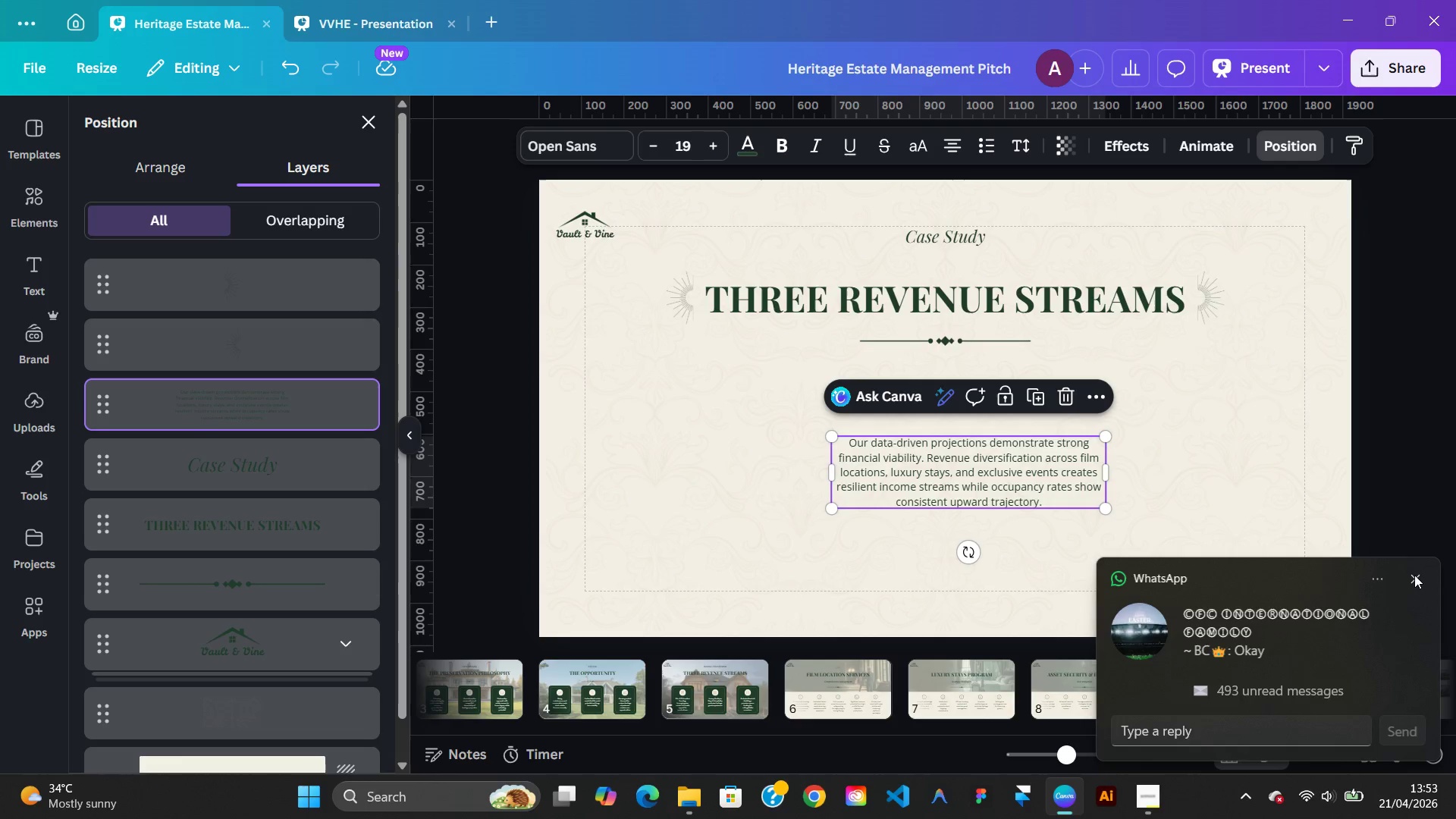 
left_click([1414, 575])
 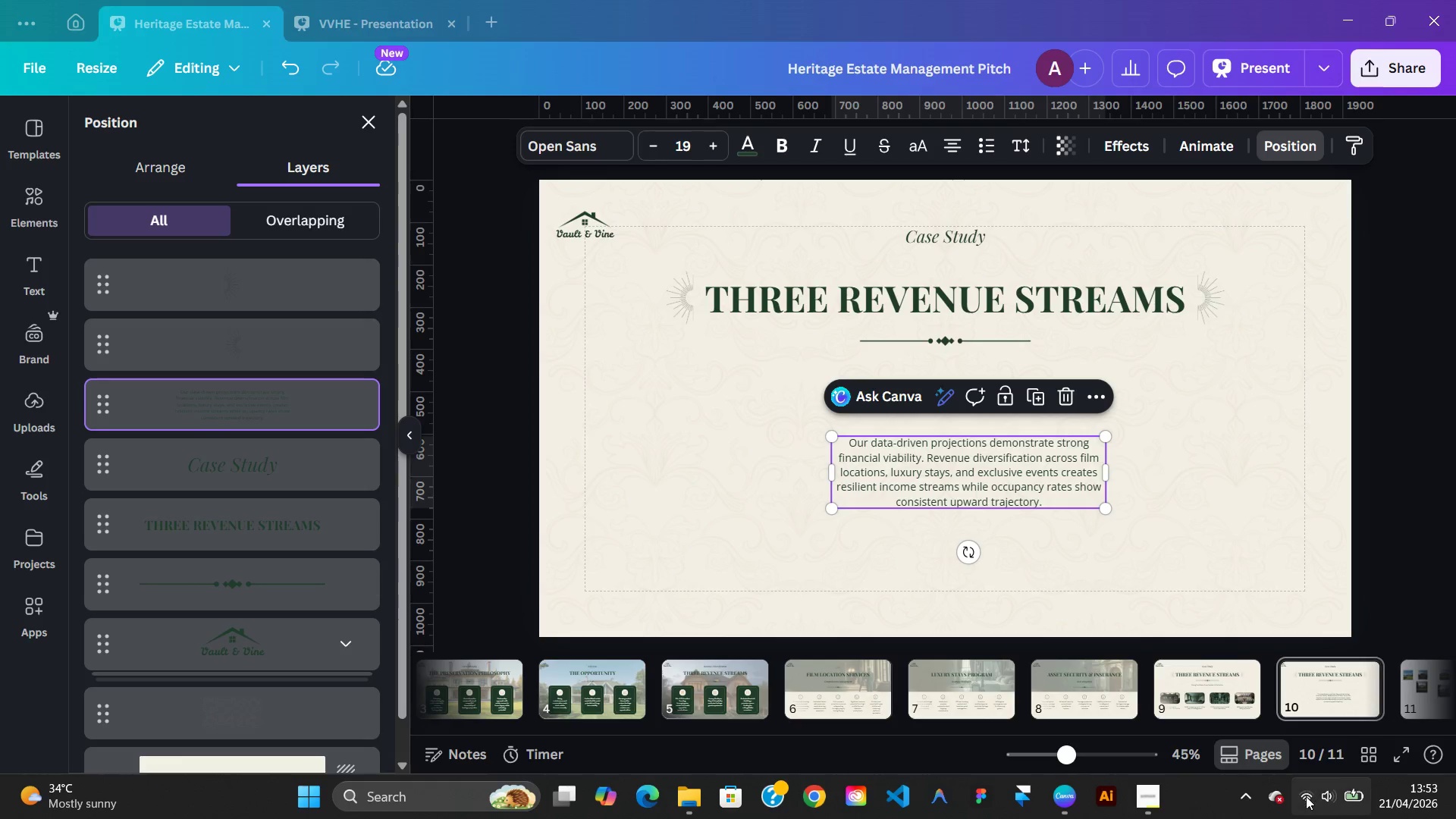 
mouse_move([1344, 759])
 